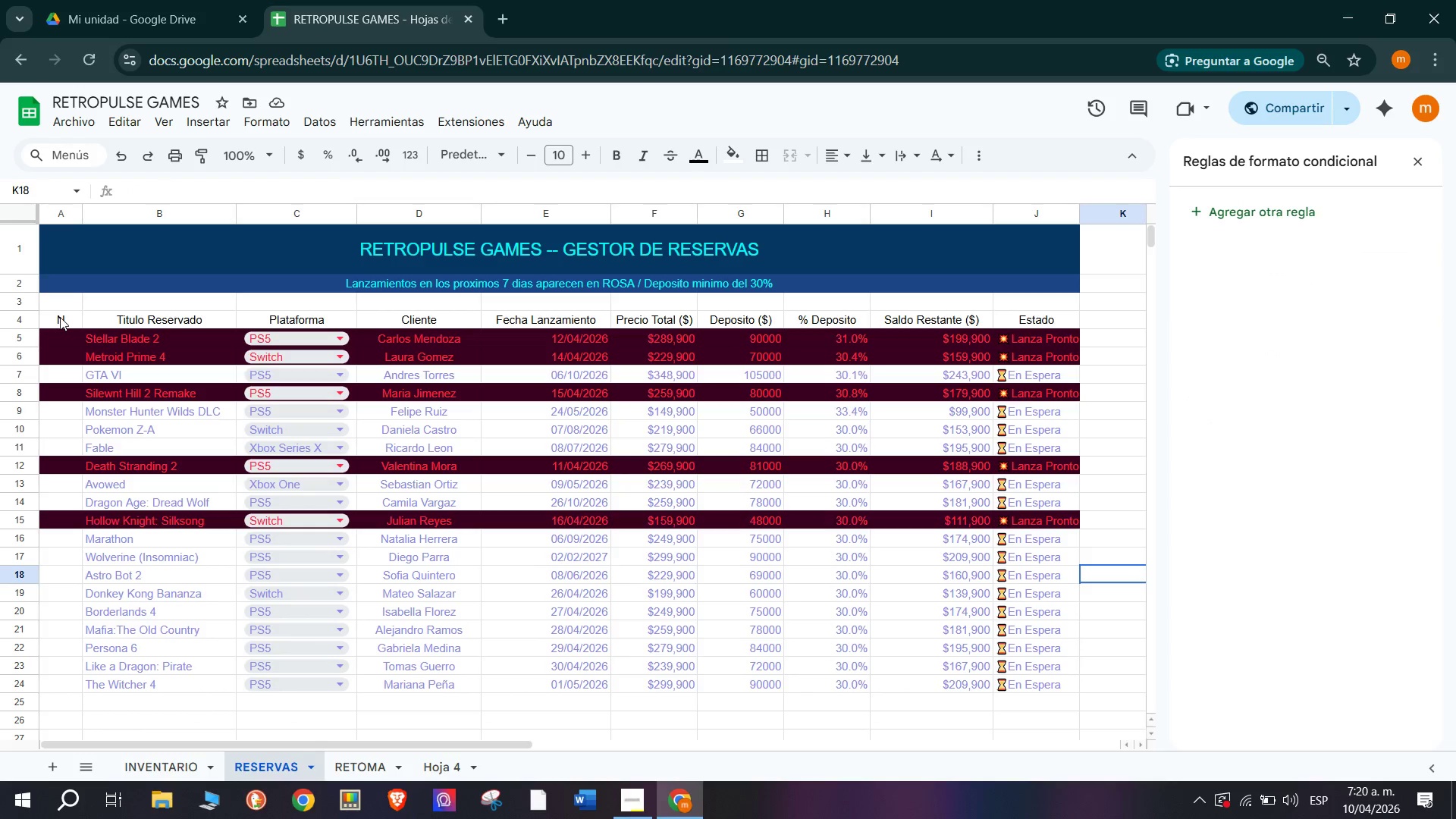 
left_click_drag(start_coordinate=[60, 315], to_coordinate=[1059, 682])
 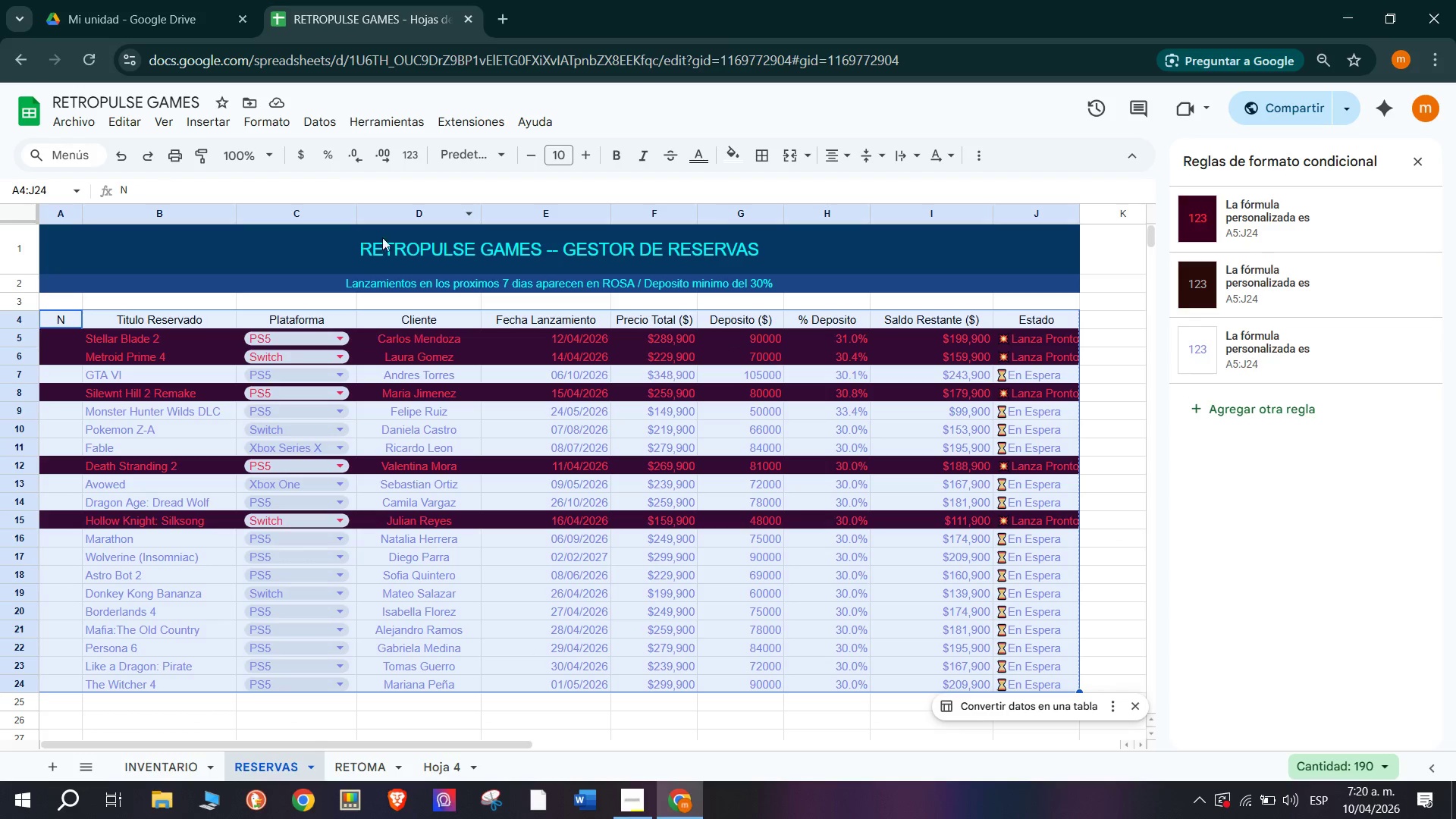 
left_click([899, 544])
 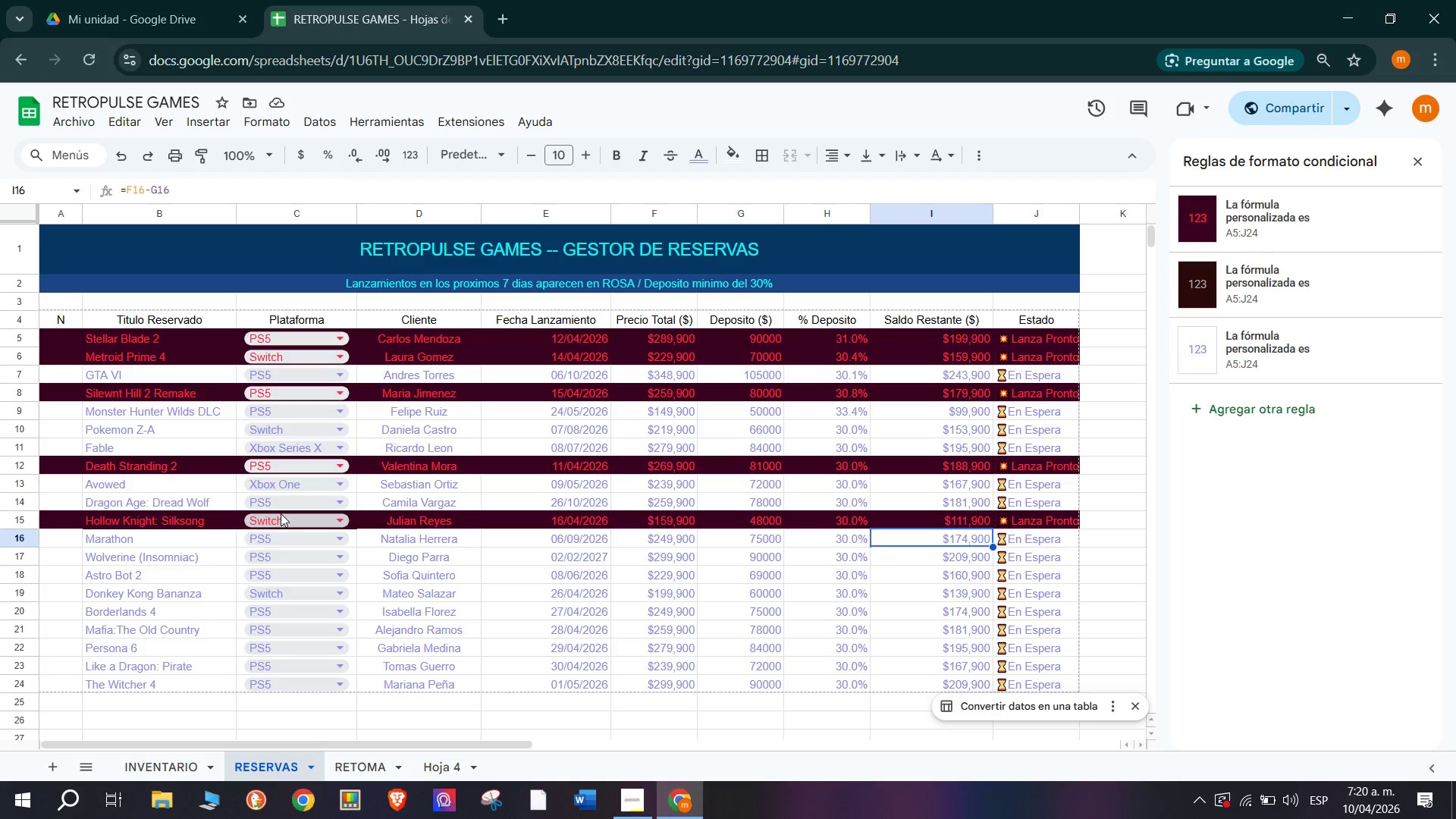 
left_click([290, 544])
 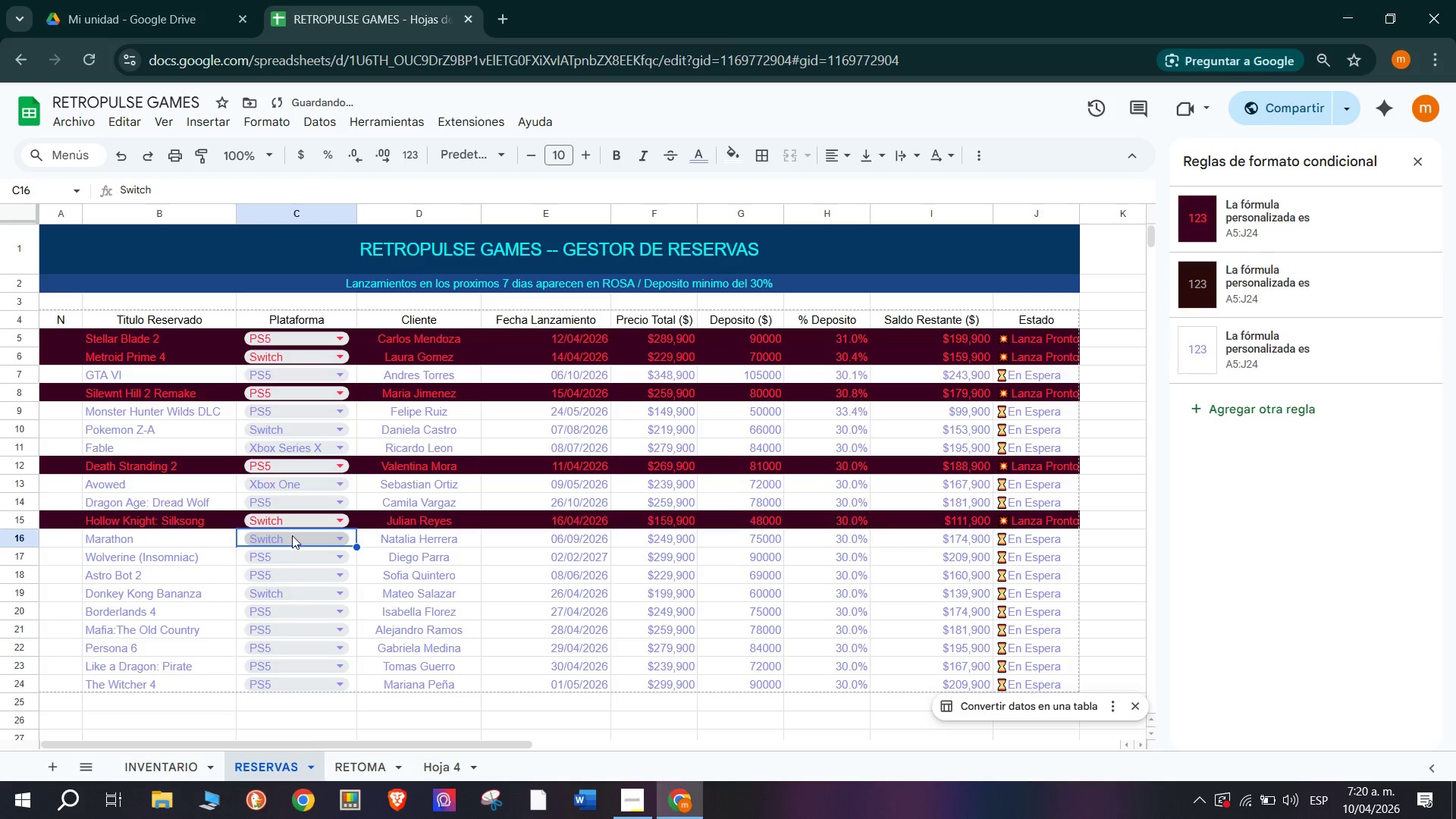 
key(Control+Z)
 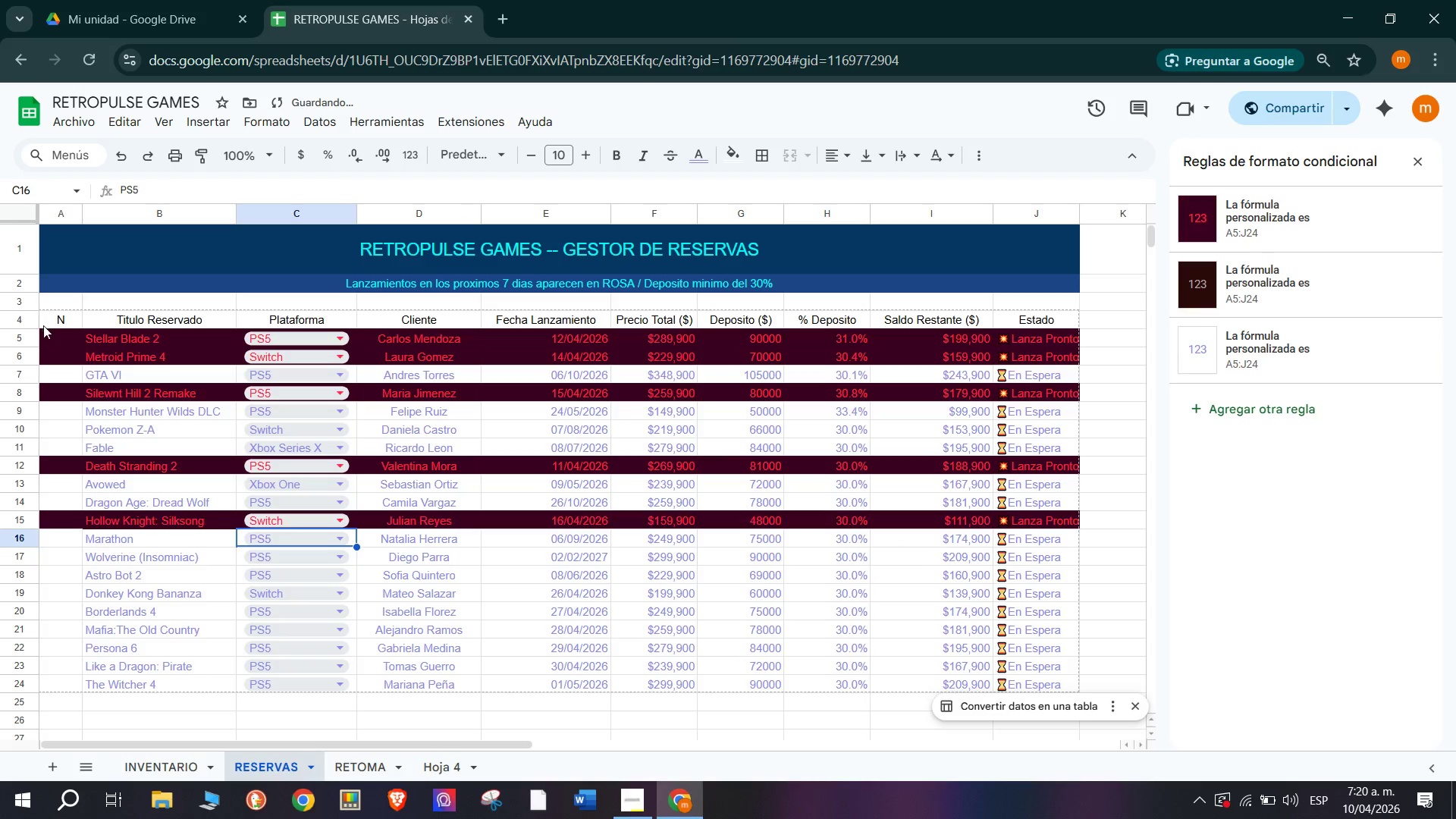 
left_click_drag(start_coordinate=[50, 328], to_coordinate=[1044, 679])
 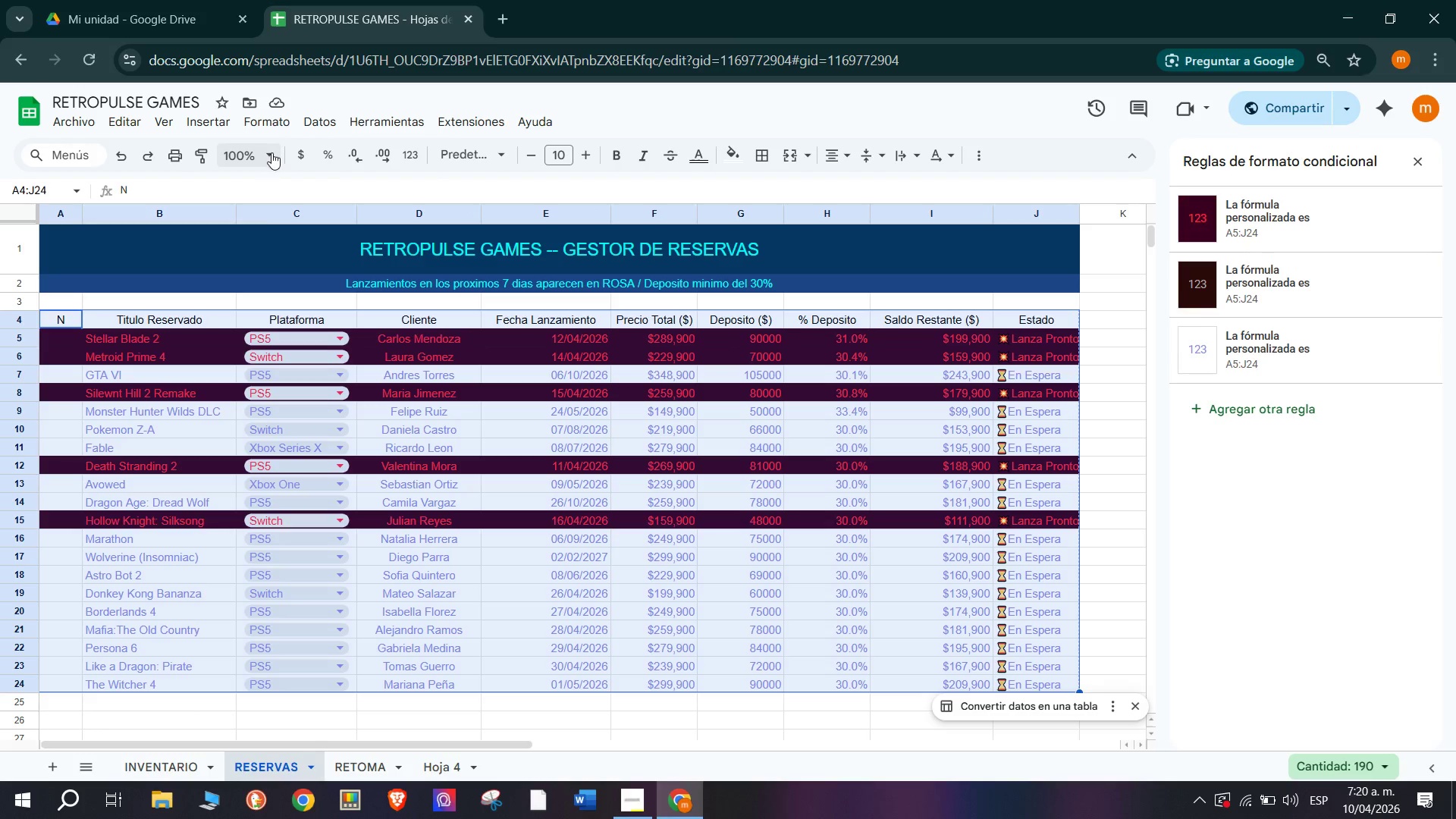 
wait(7.88)
 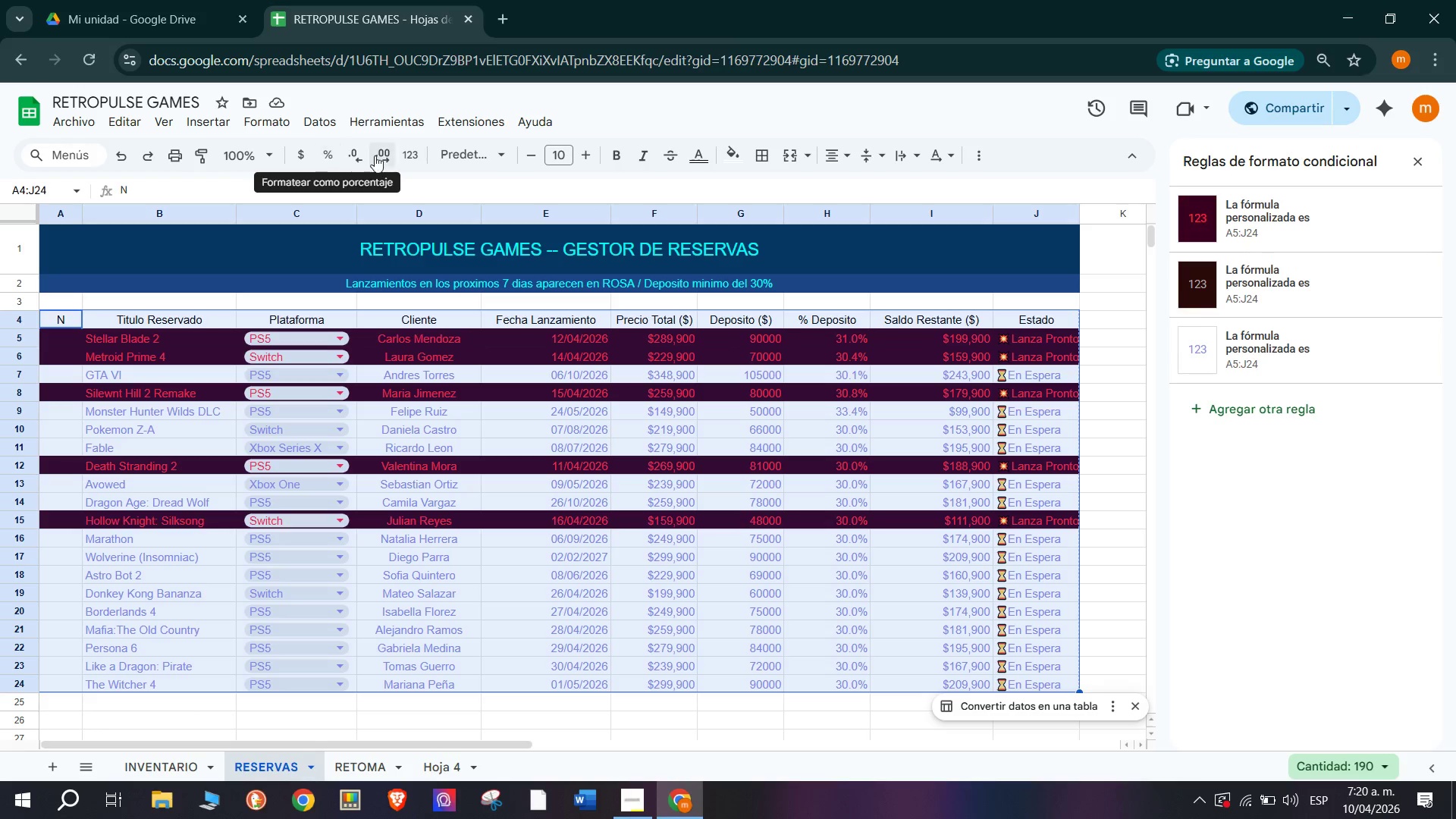 
mouse_move([235, 147])
 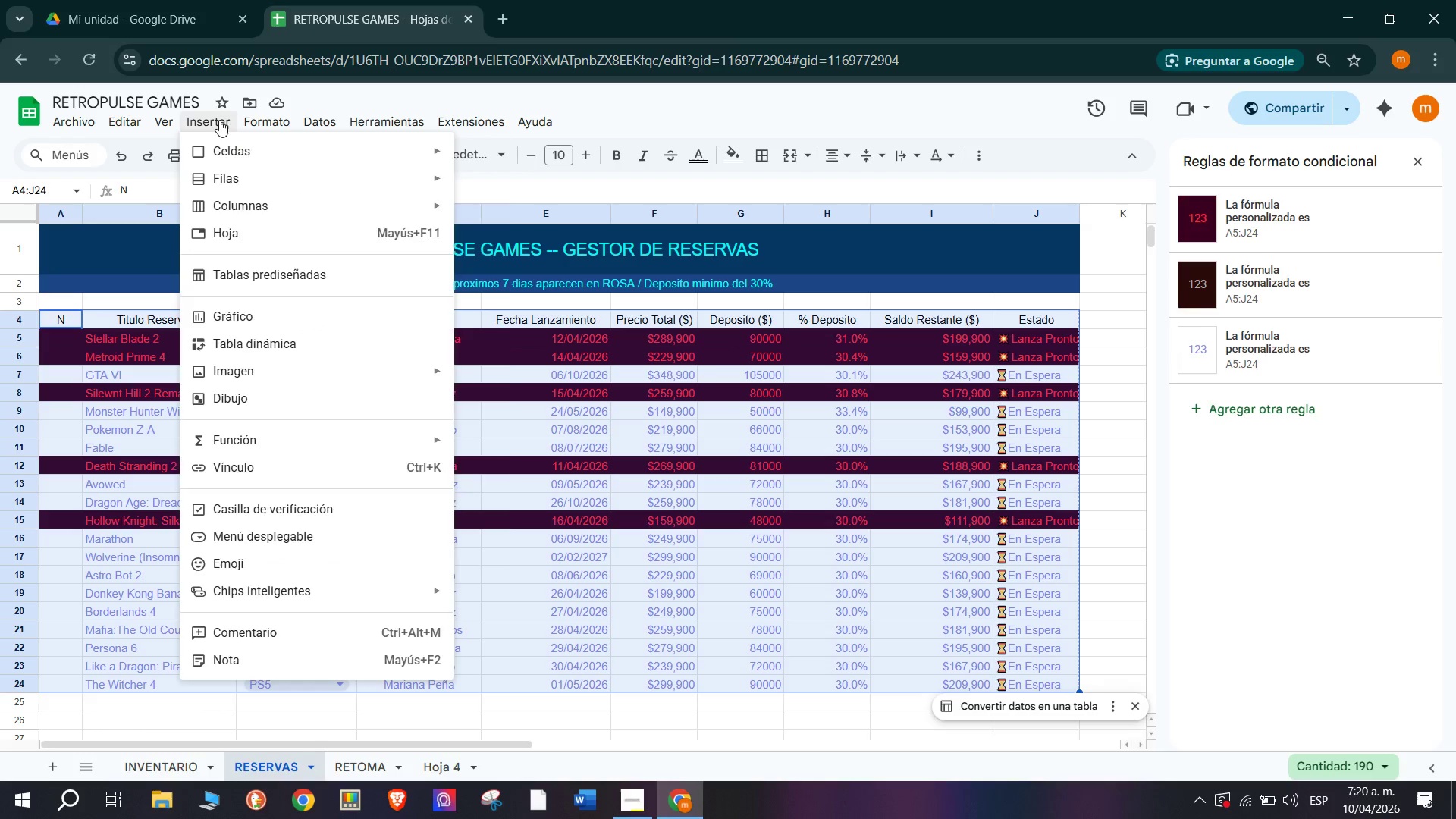 
left_click([337, 493])
 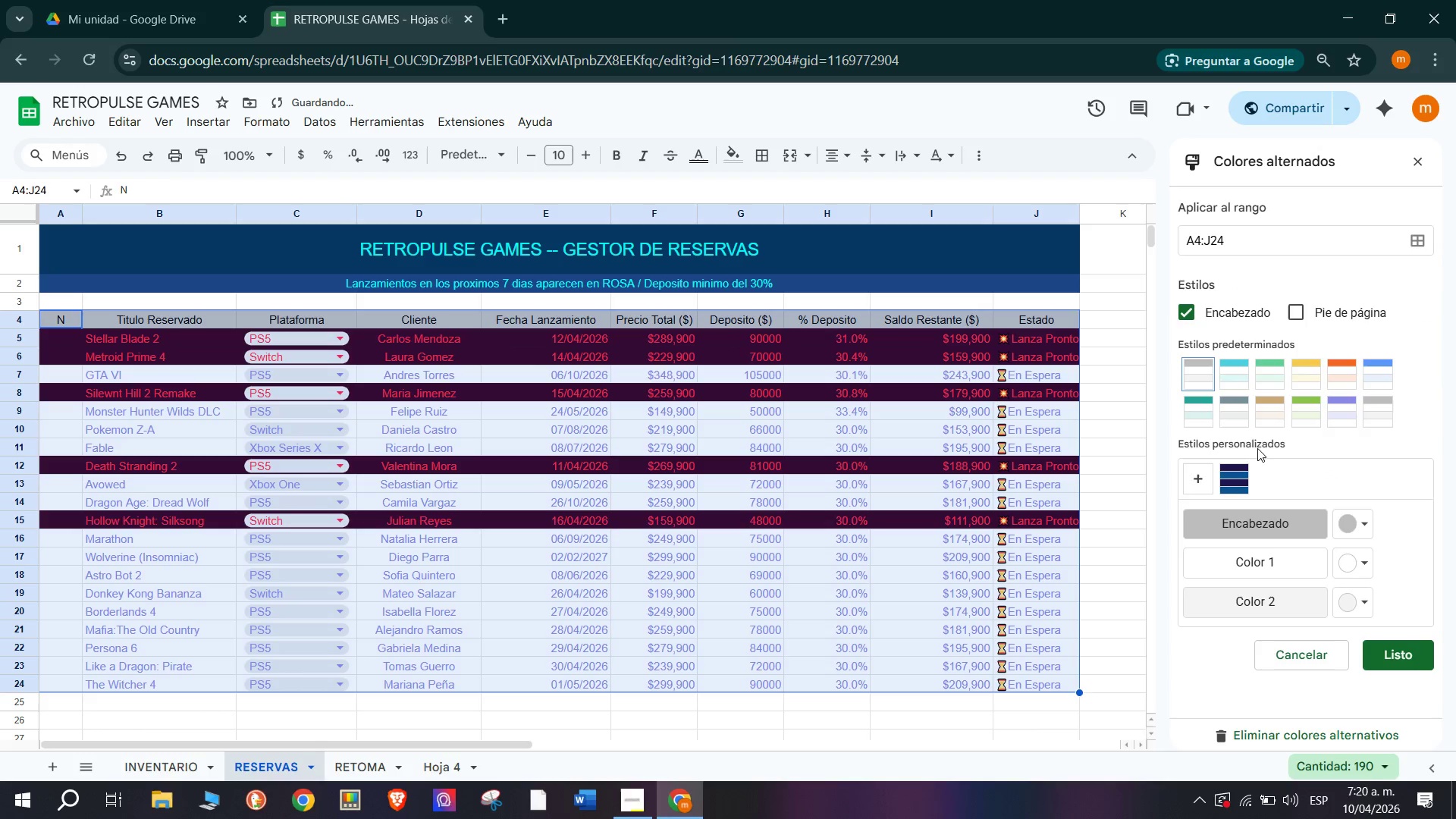 
left_click([1238, 477])
 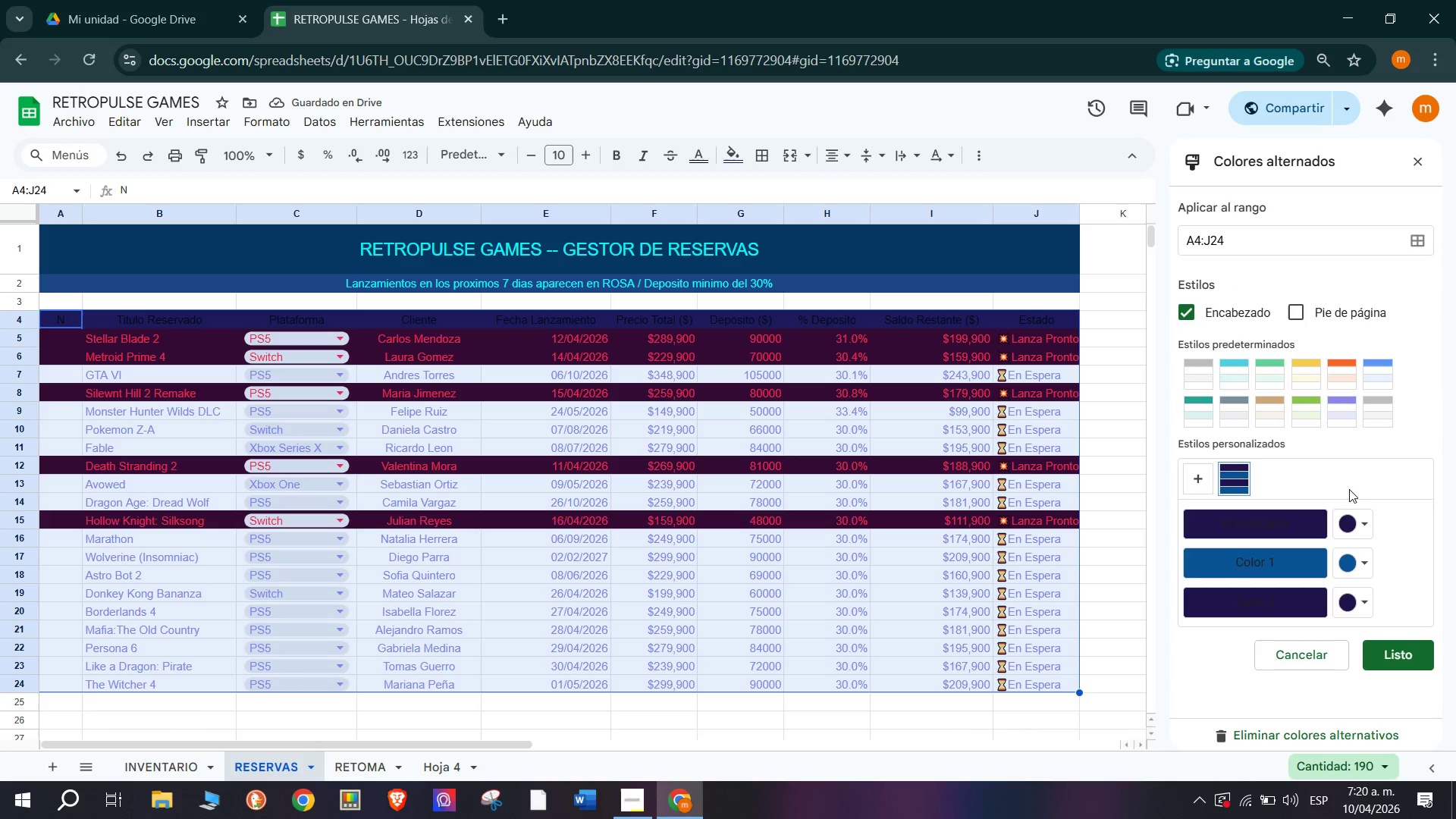 
wait(5.81)
 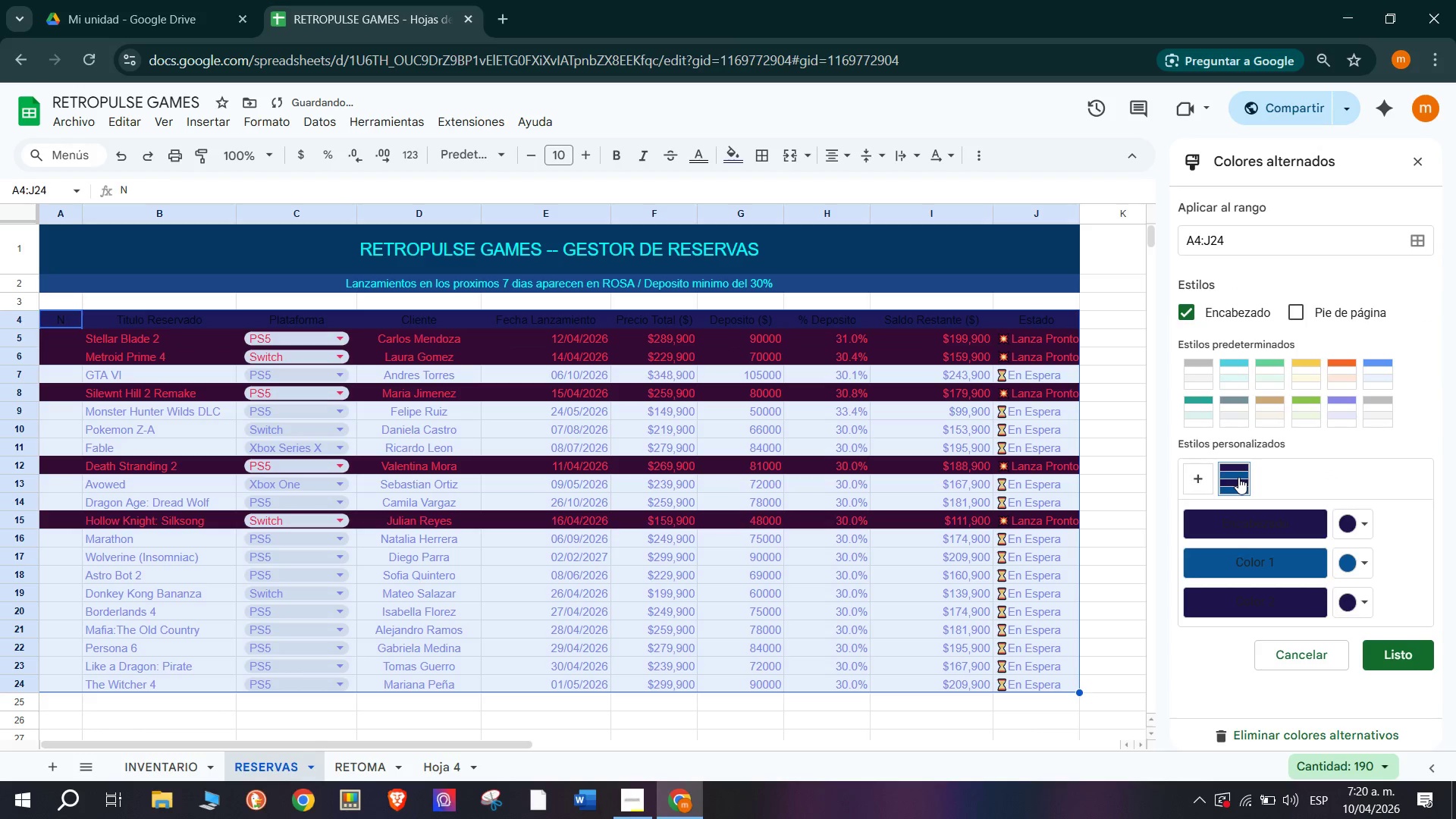 
left_click([1116, 573])
 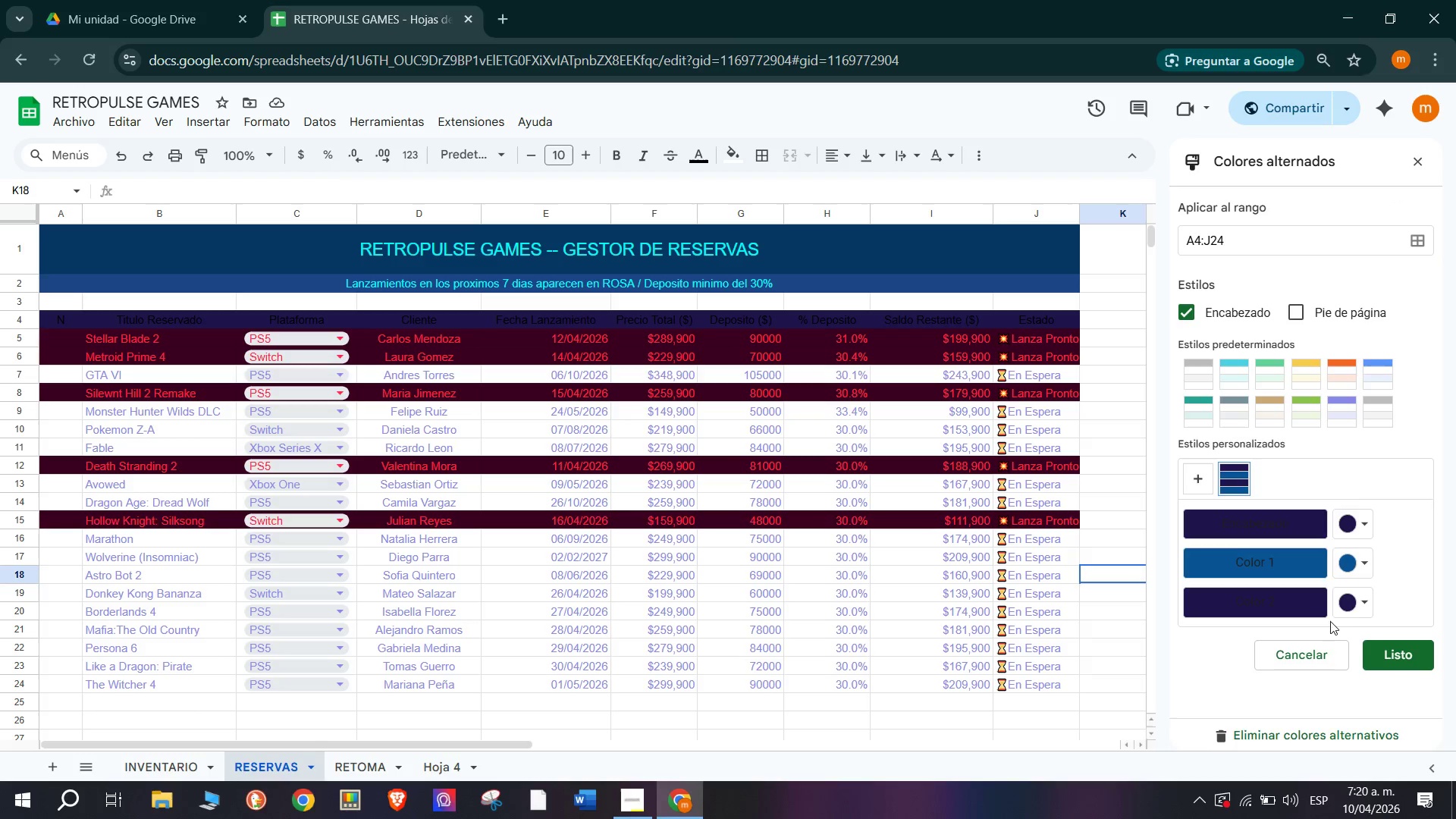 
left_click([1394, 650])
 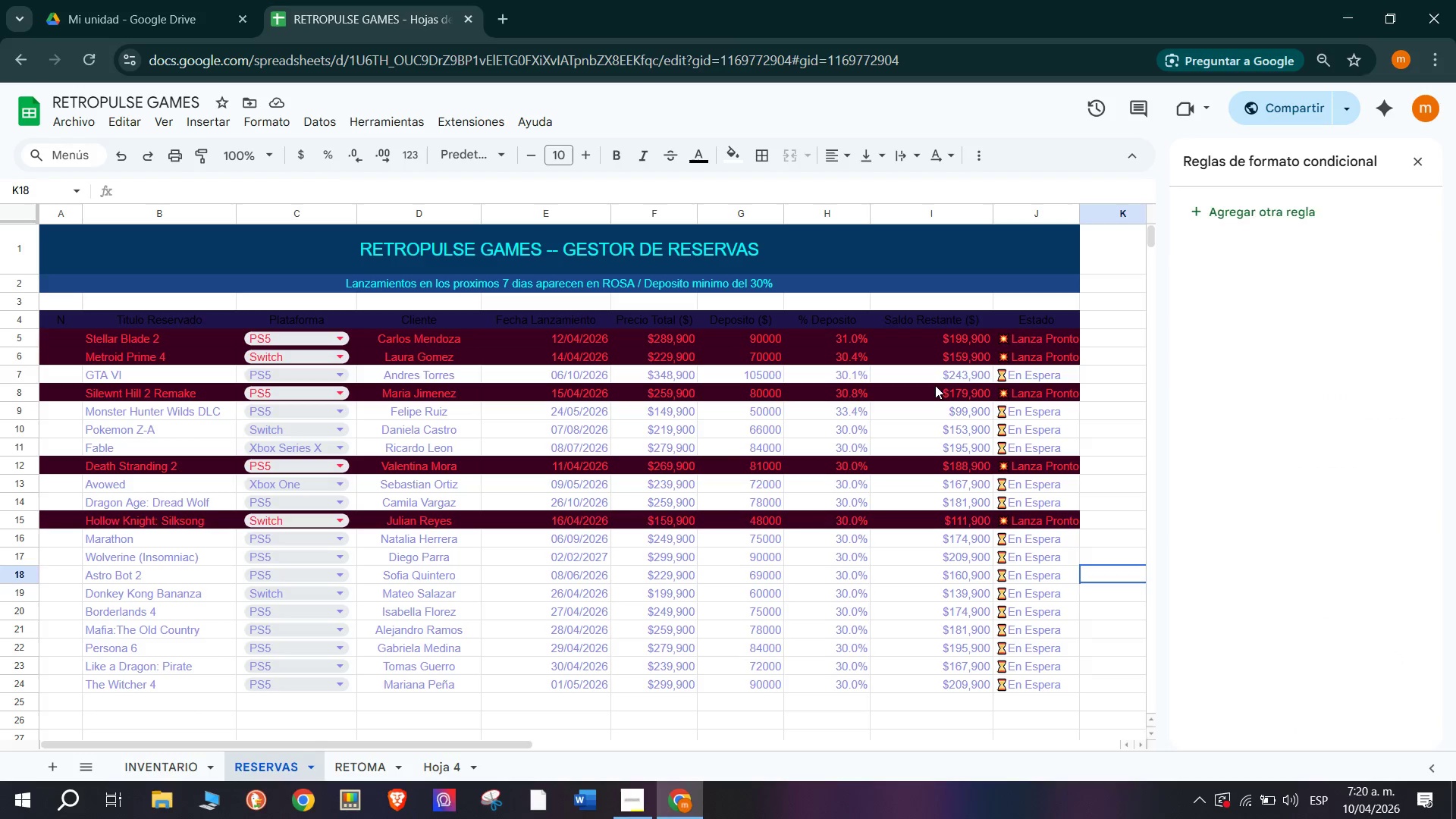 
left_click([935, 383])
 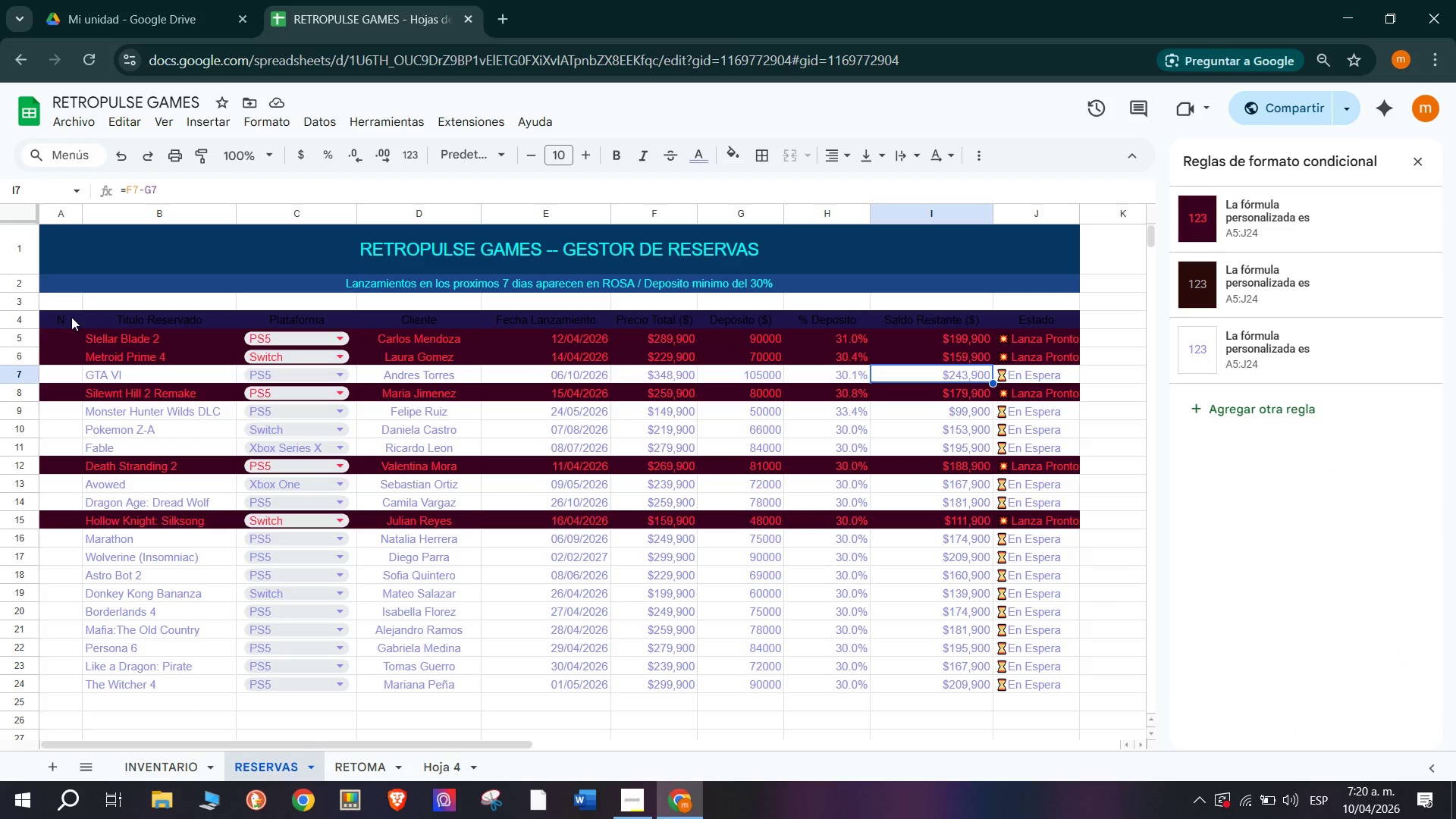 
left_click_drag(start_coordinate=[53, 312], to_coordinate=[1059, 301])
 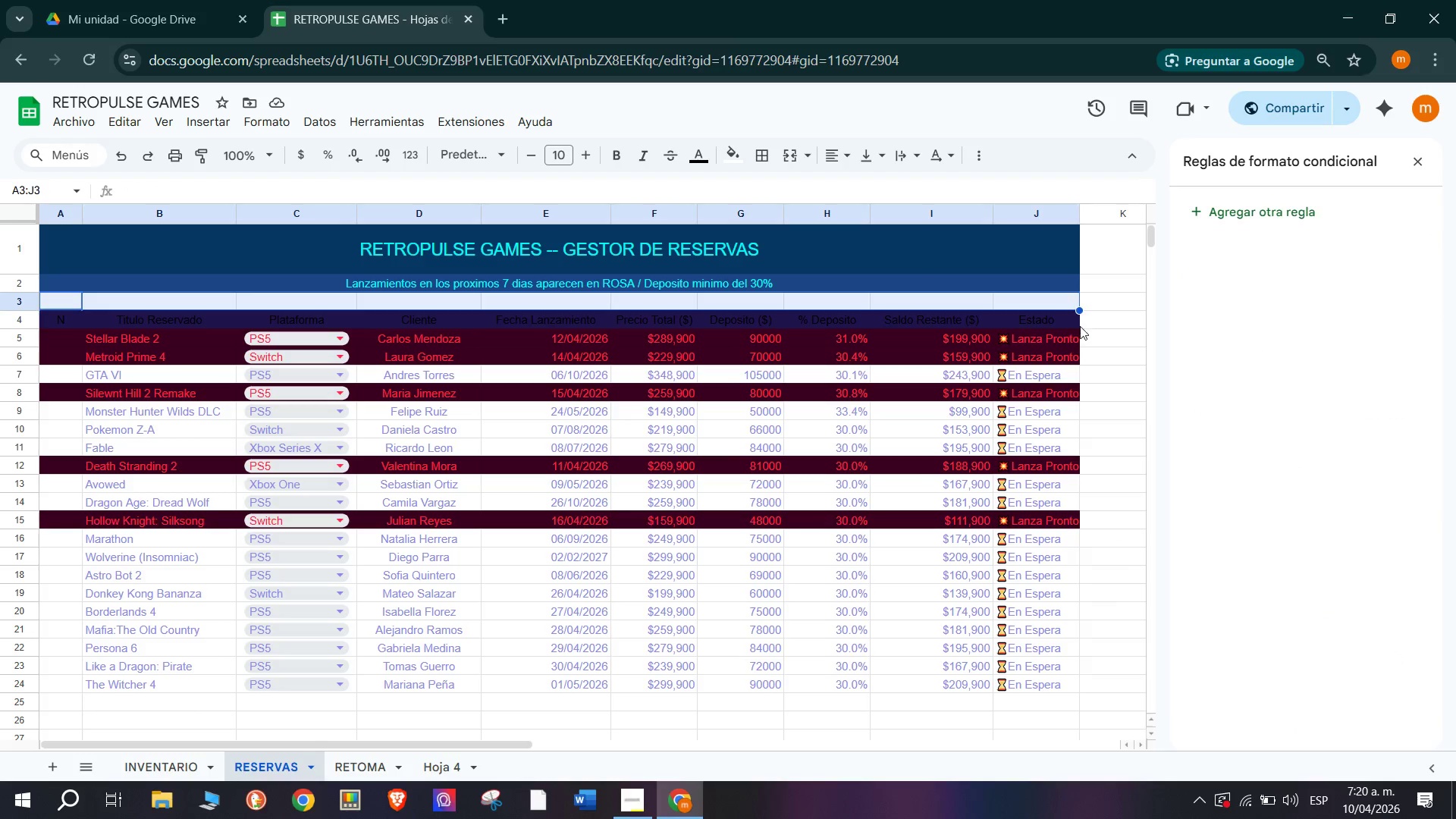 
left_click([1070, 314])
 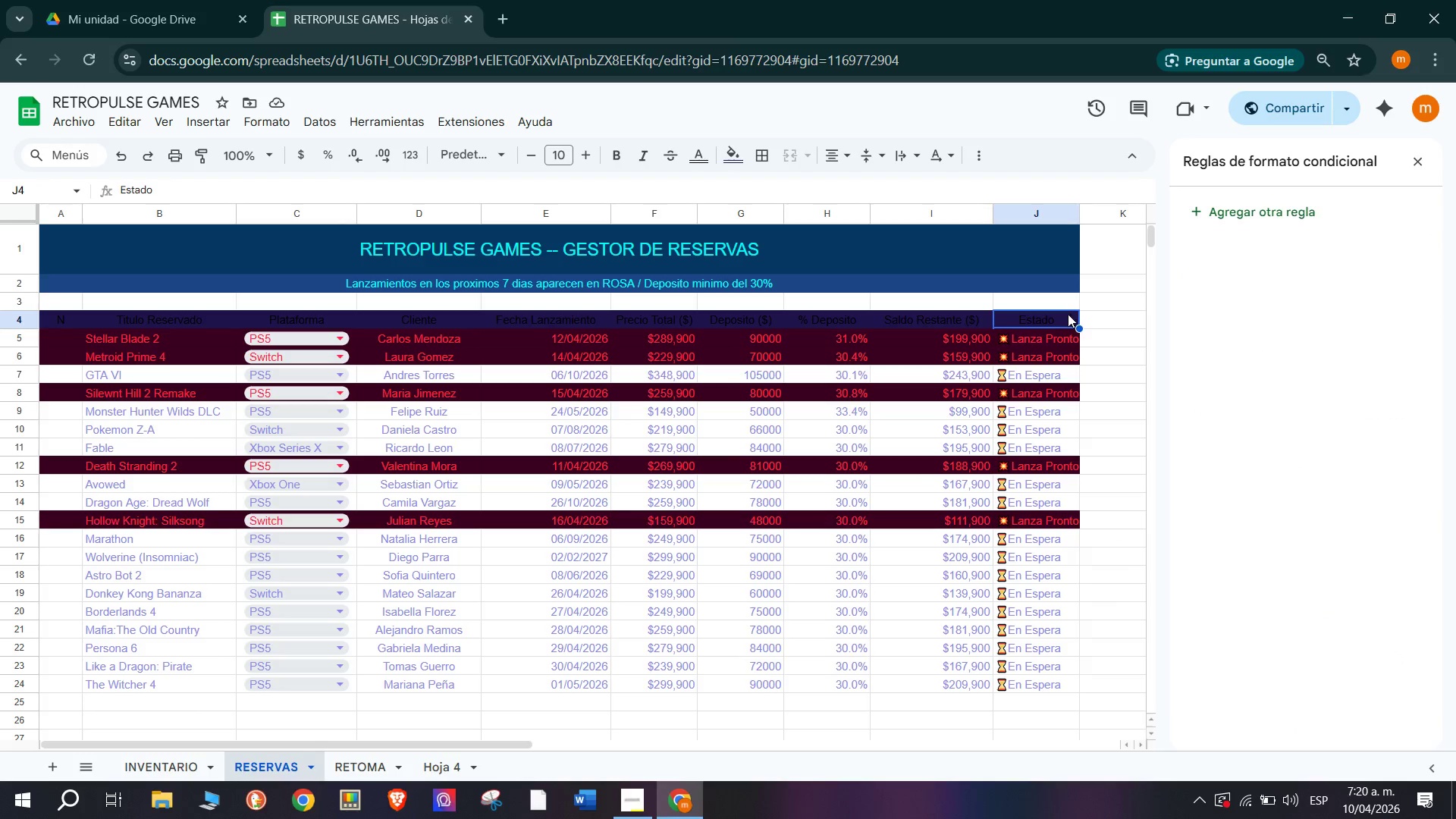 
left_click_drag(start_coordinate=[1068, 314], to_coordinate=[64, 314])
 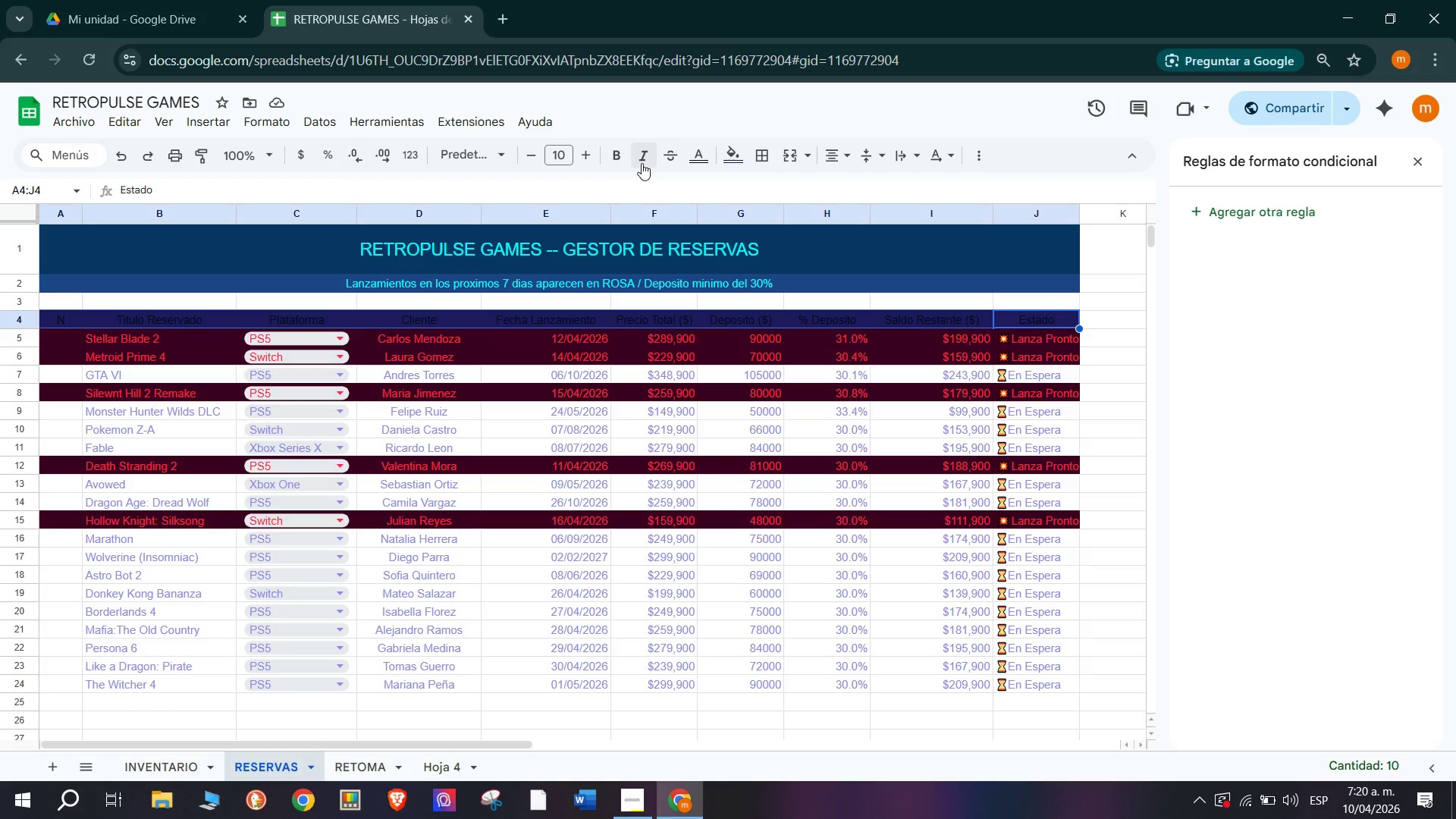 
left_click([711, 152])
 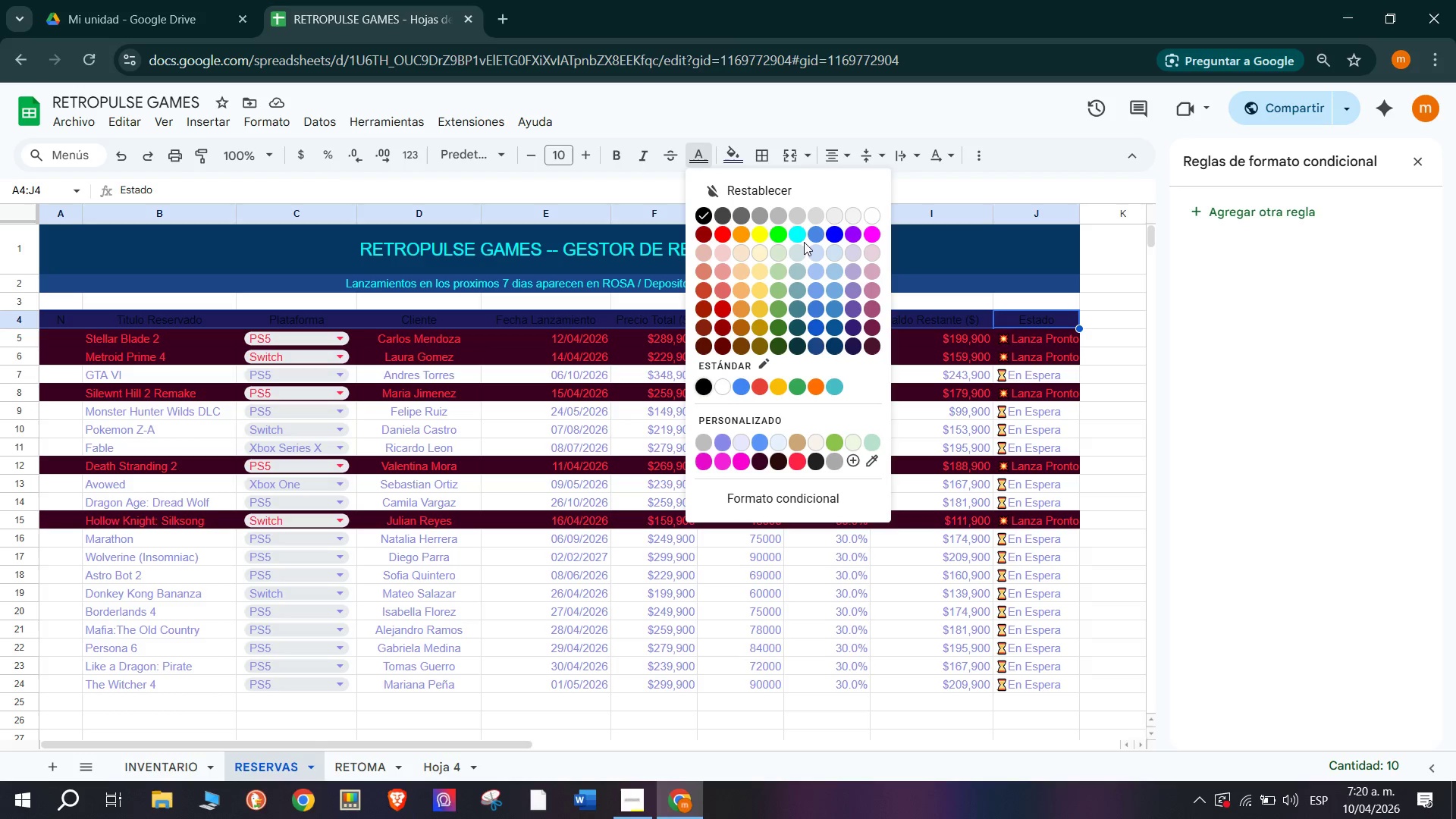 
left_click([802, 236])
 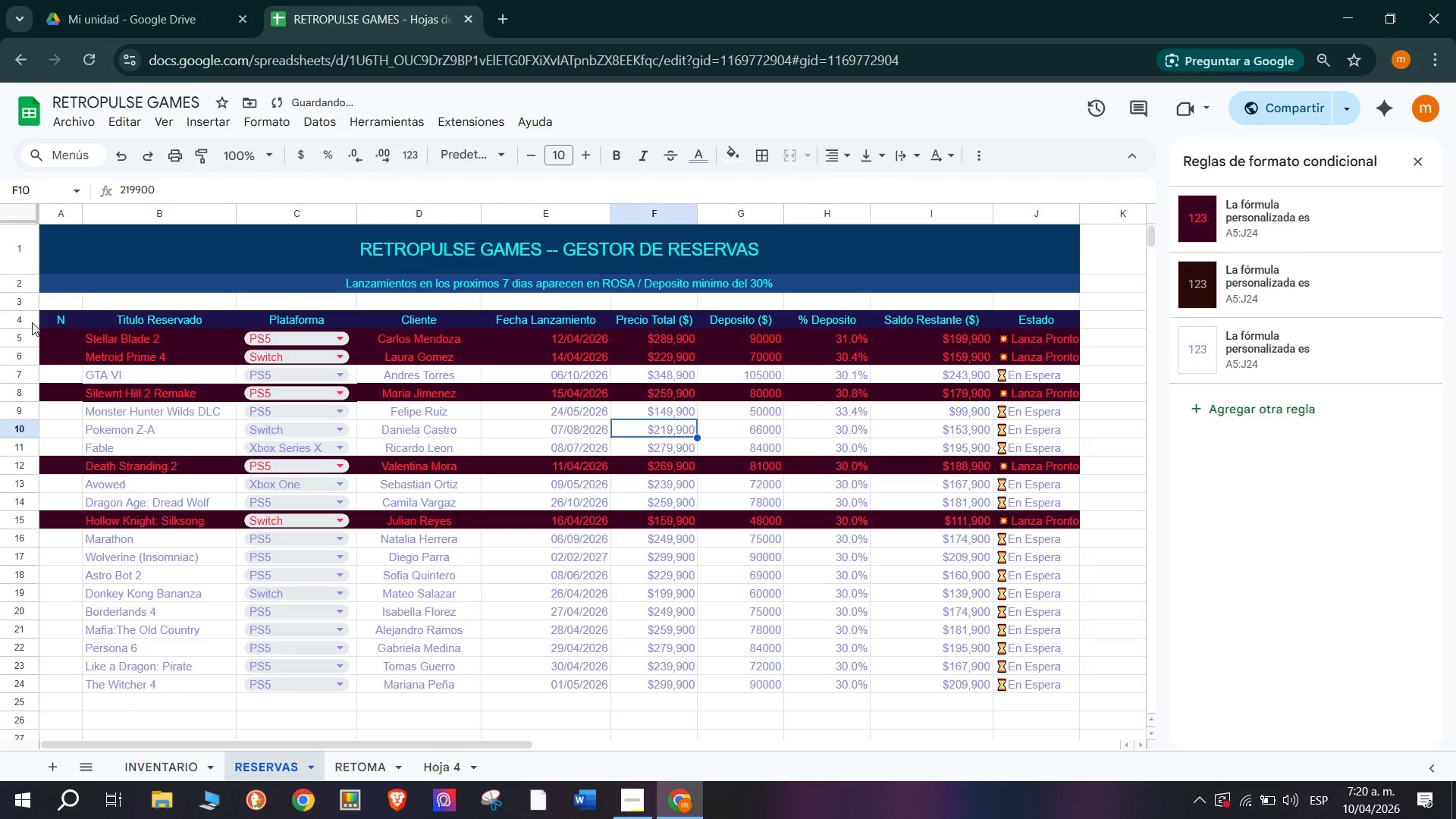 
left_click_drag(start_coordinate=[52, 321], to_coordinate=[1028, 689])
 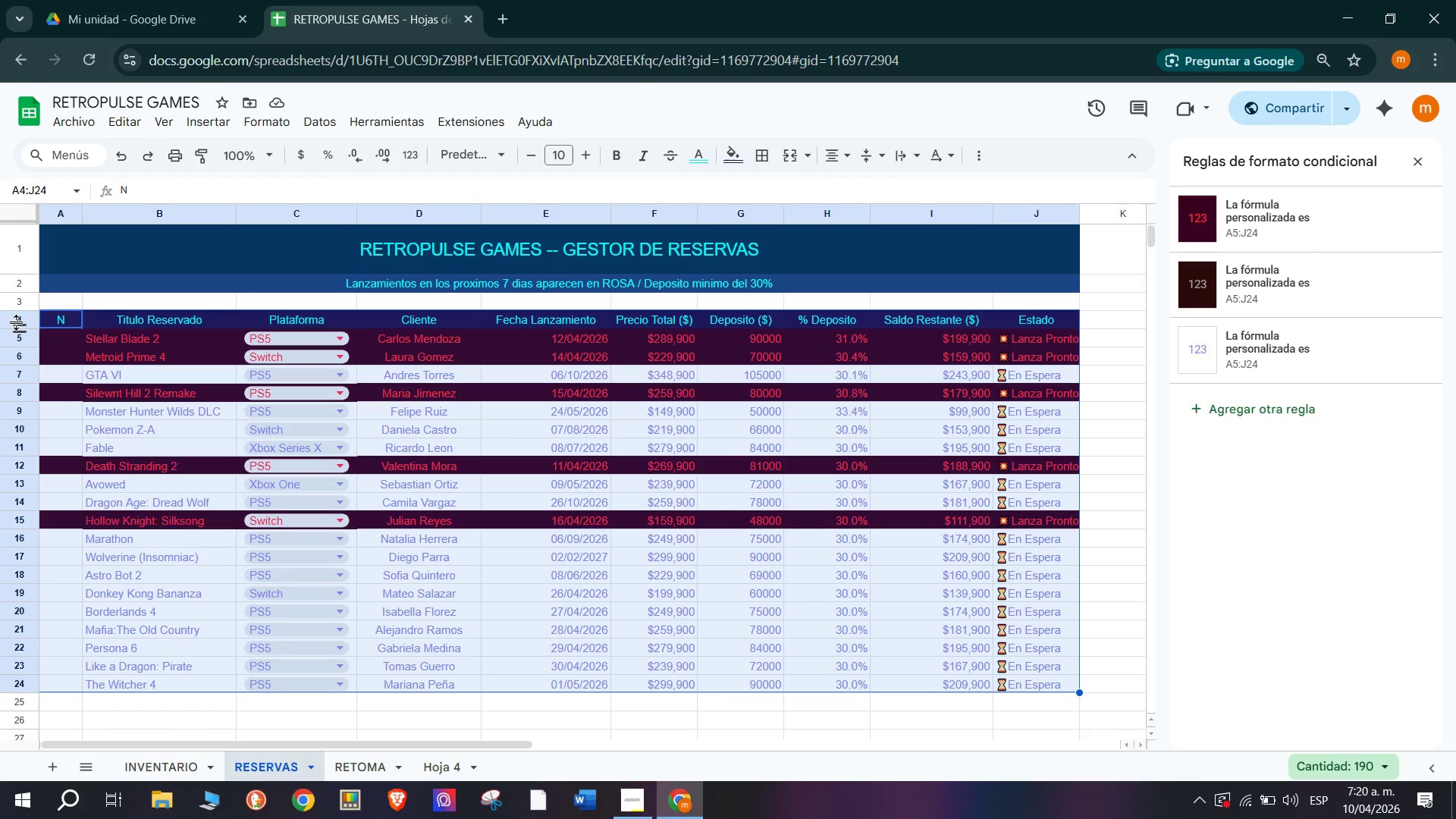 
left_click_drag(start_coordinate=[17, 320], to_coordinate=[303, 689])
 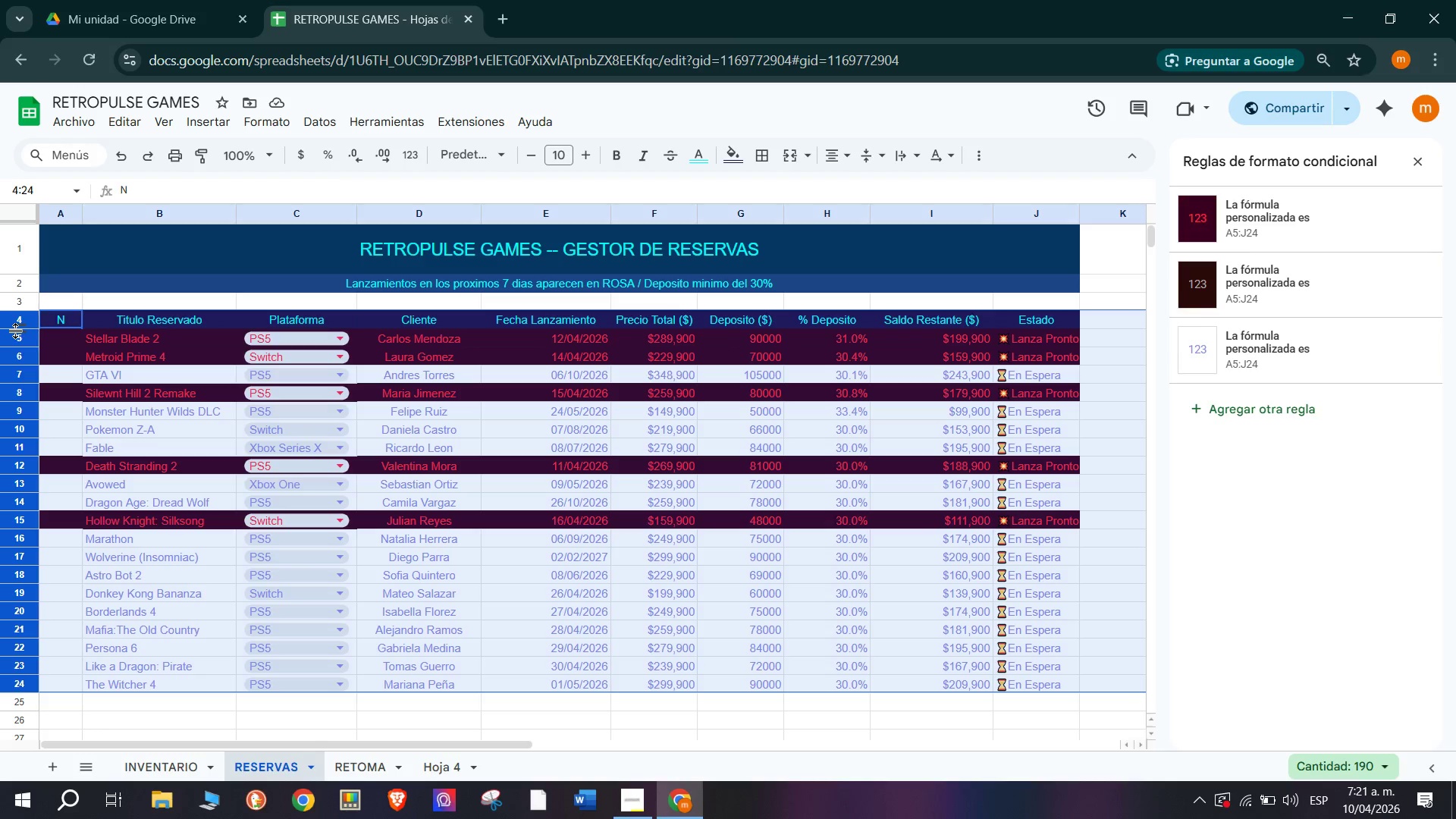 
left_click_drag(start_coordinate=[16, 329], to_coordinate=[17, 340])
 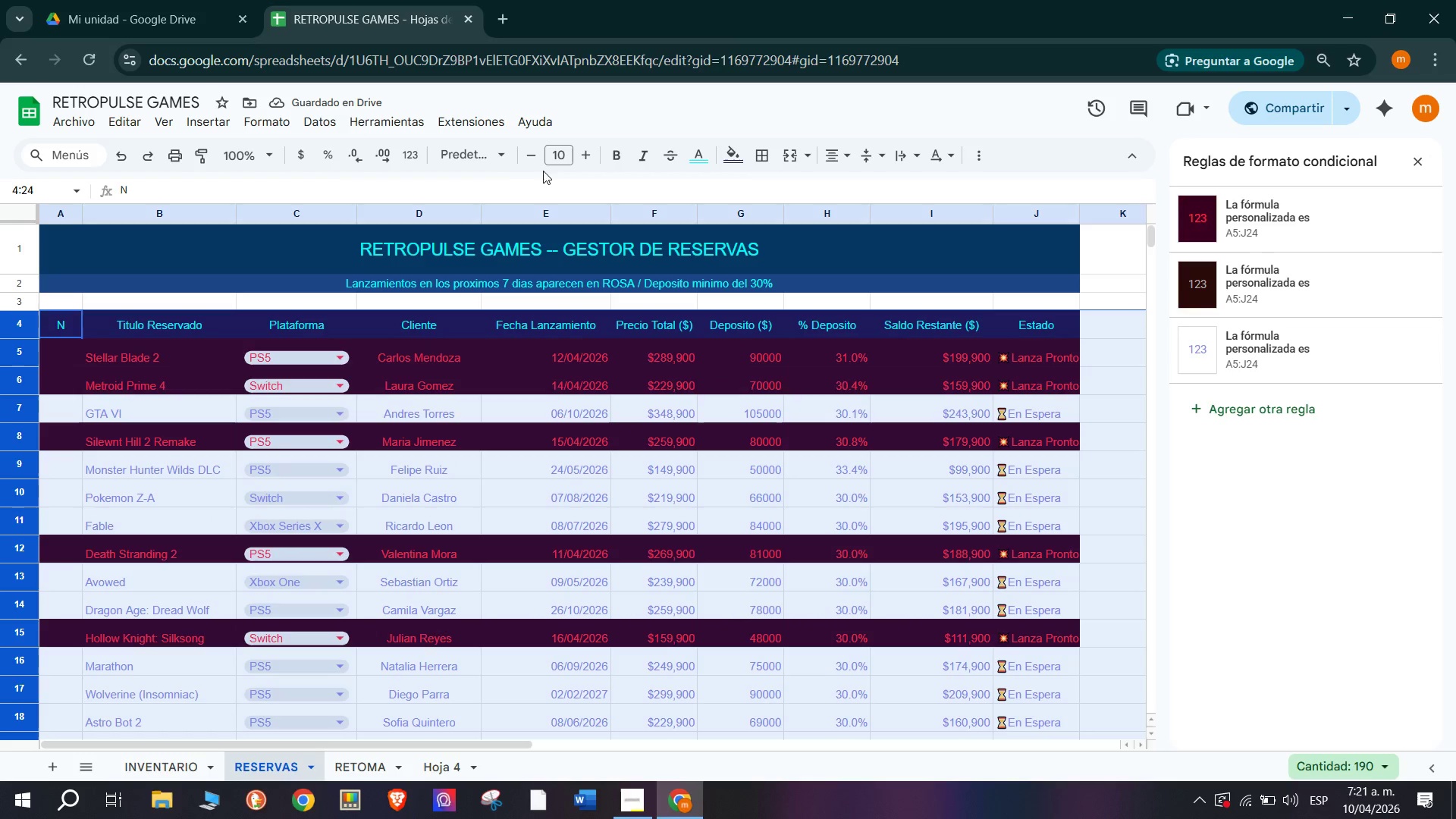 
left_click([881, 153])
 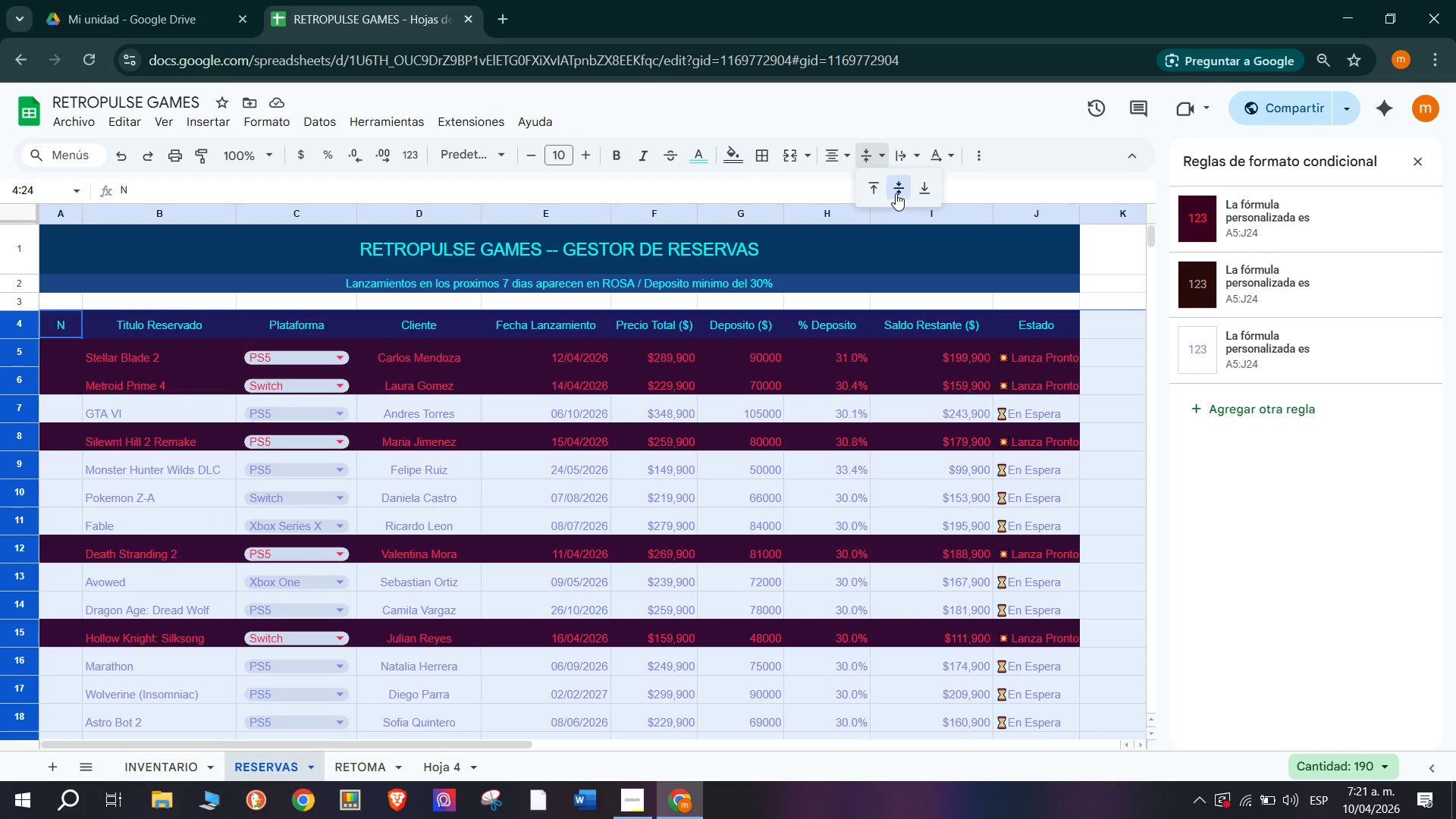 
left_click([896, 193])
 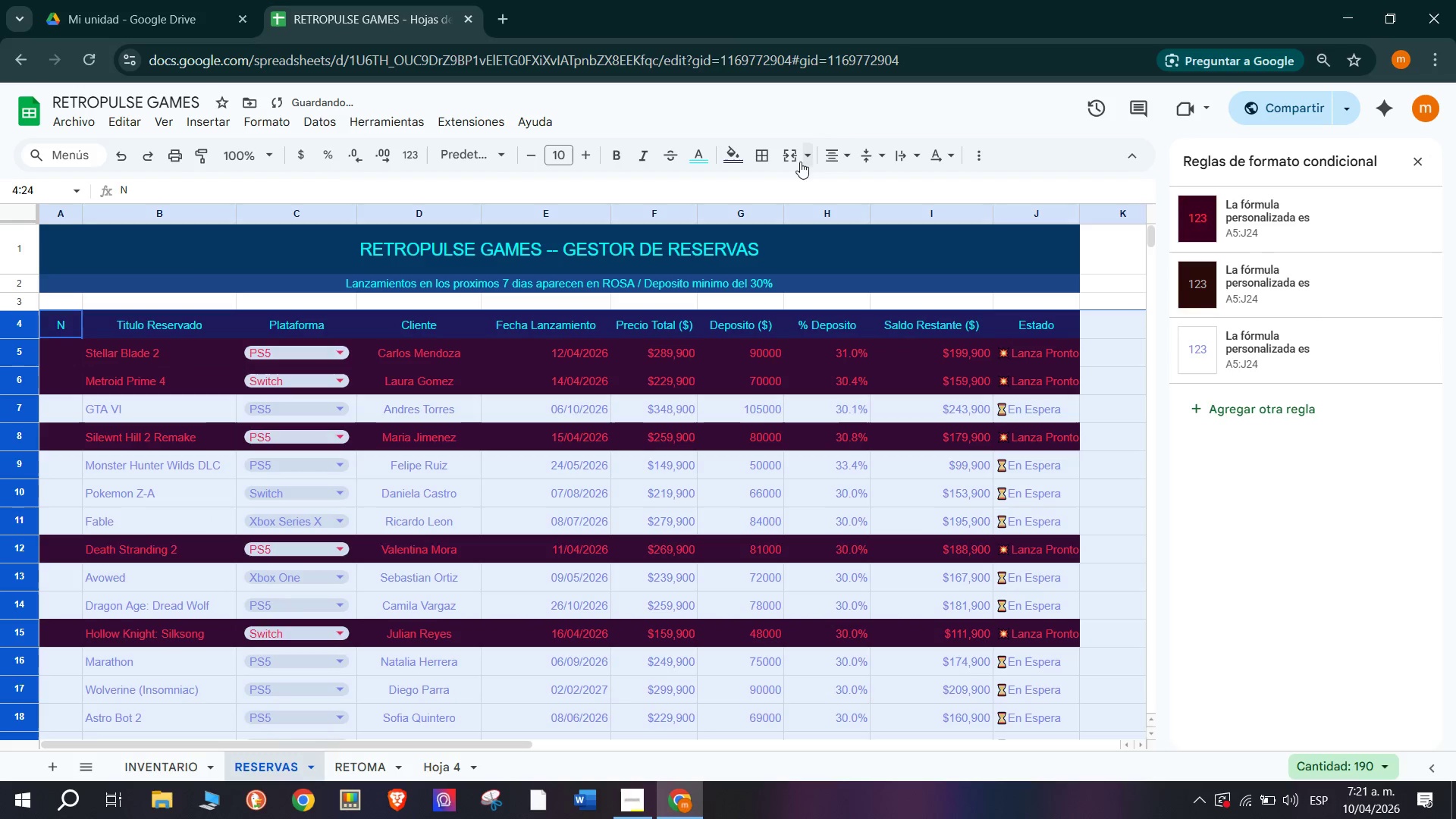 
left_click([824, 162])
 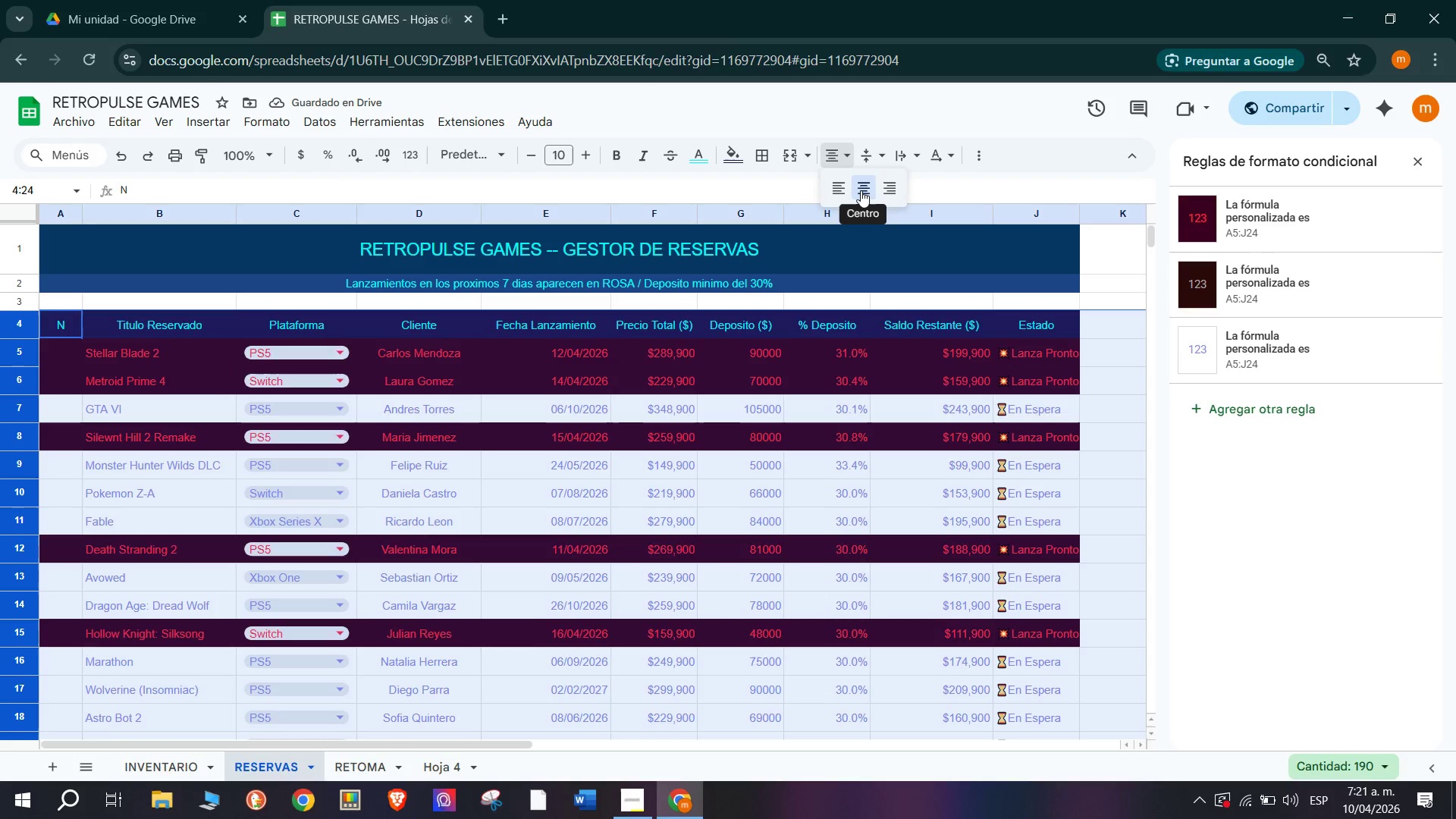 
left_click([861, 190])
 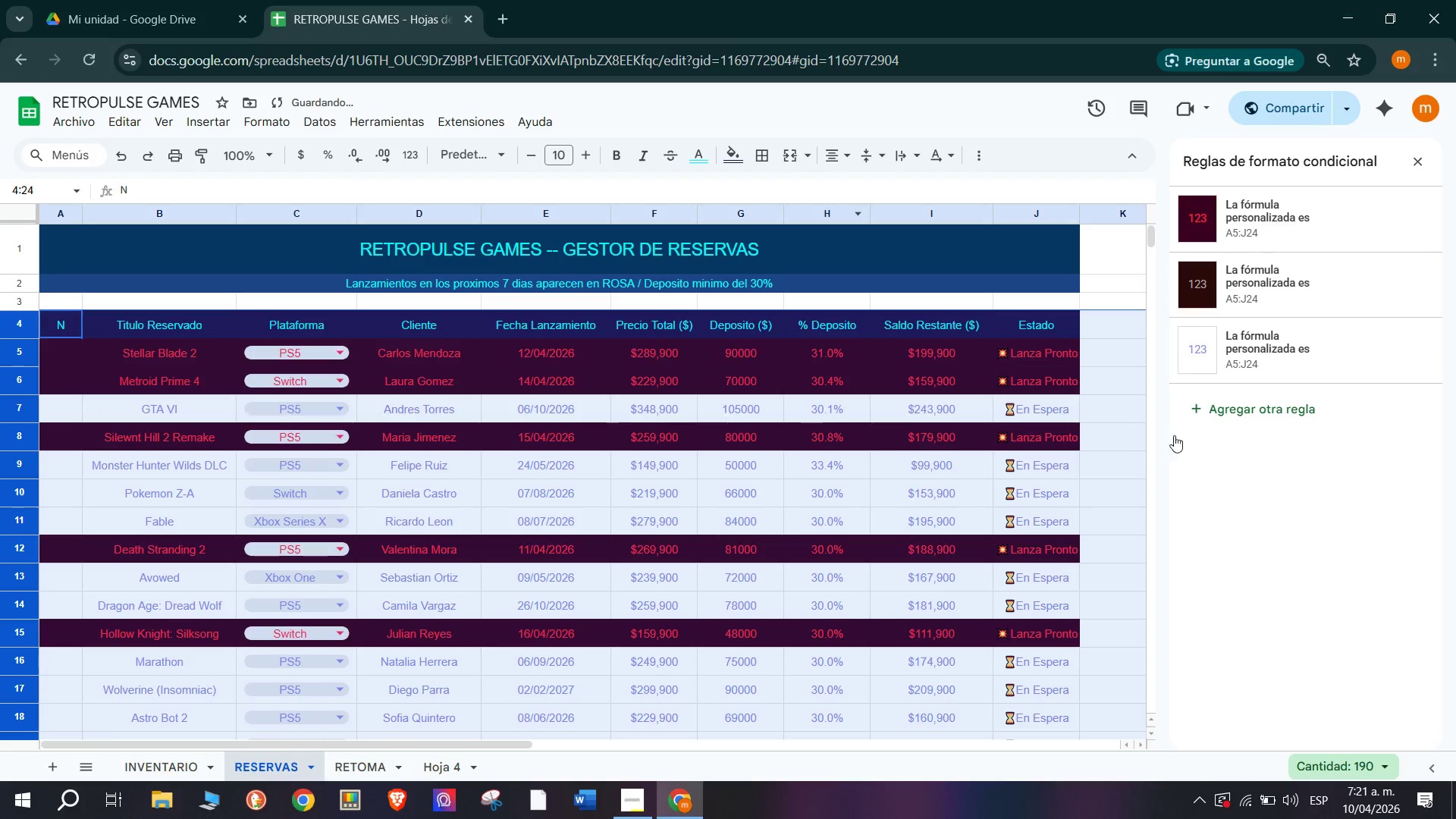 
left_click([1171, 437])
 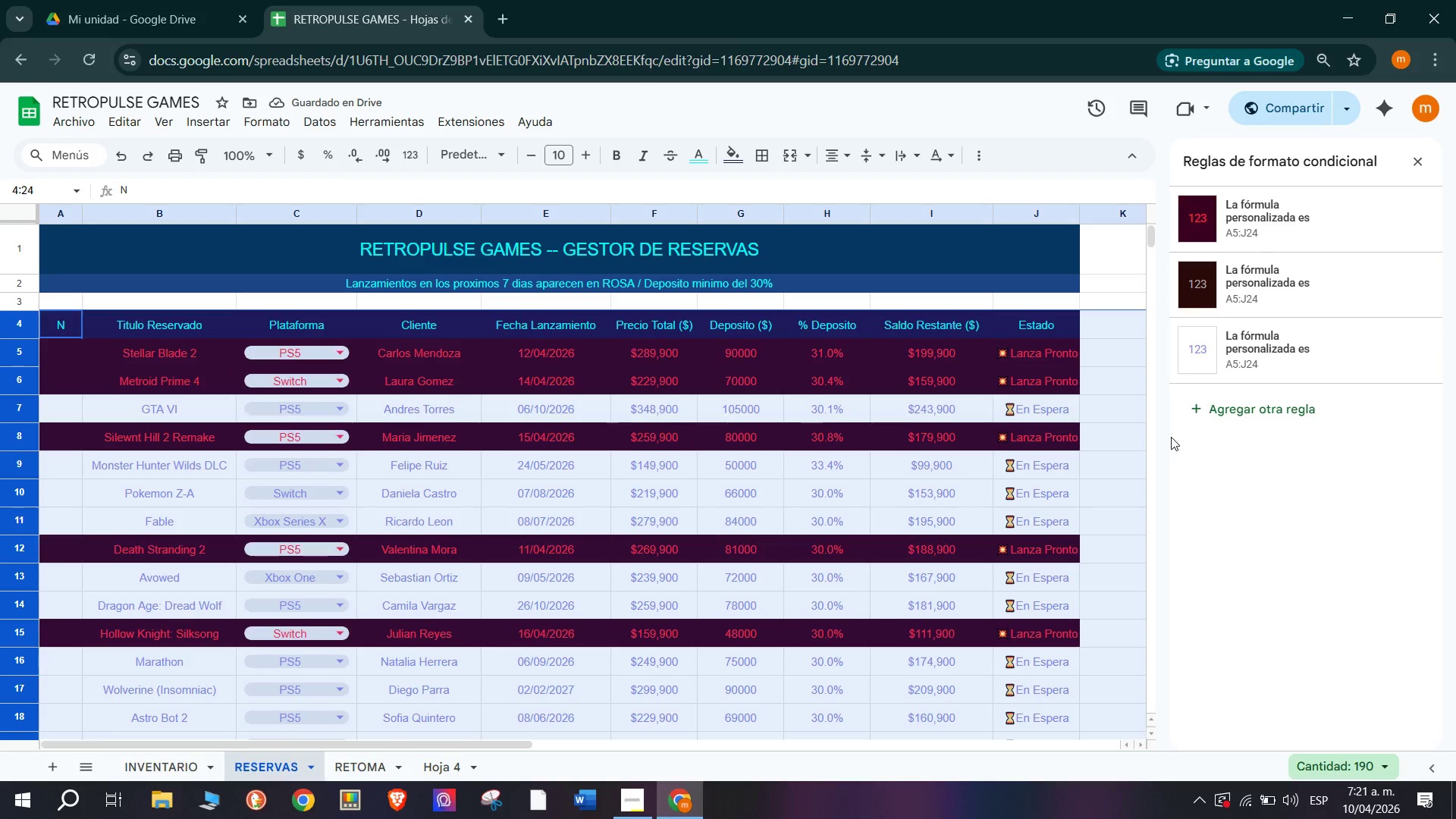 
left_click([1171, 437])
 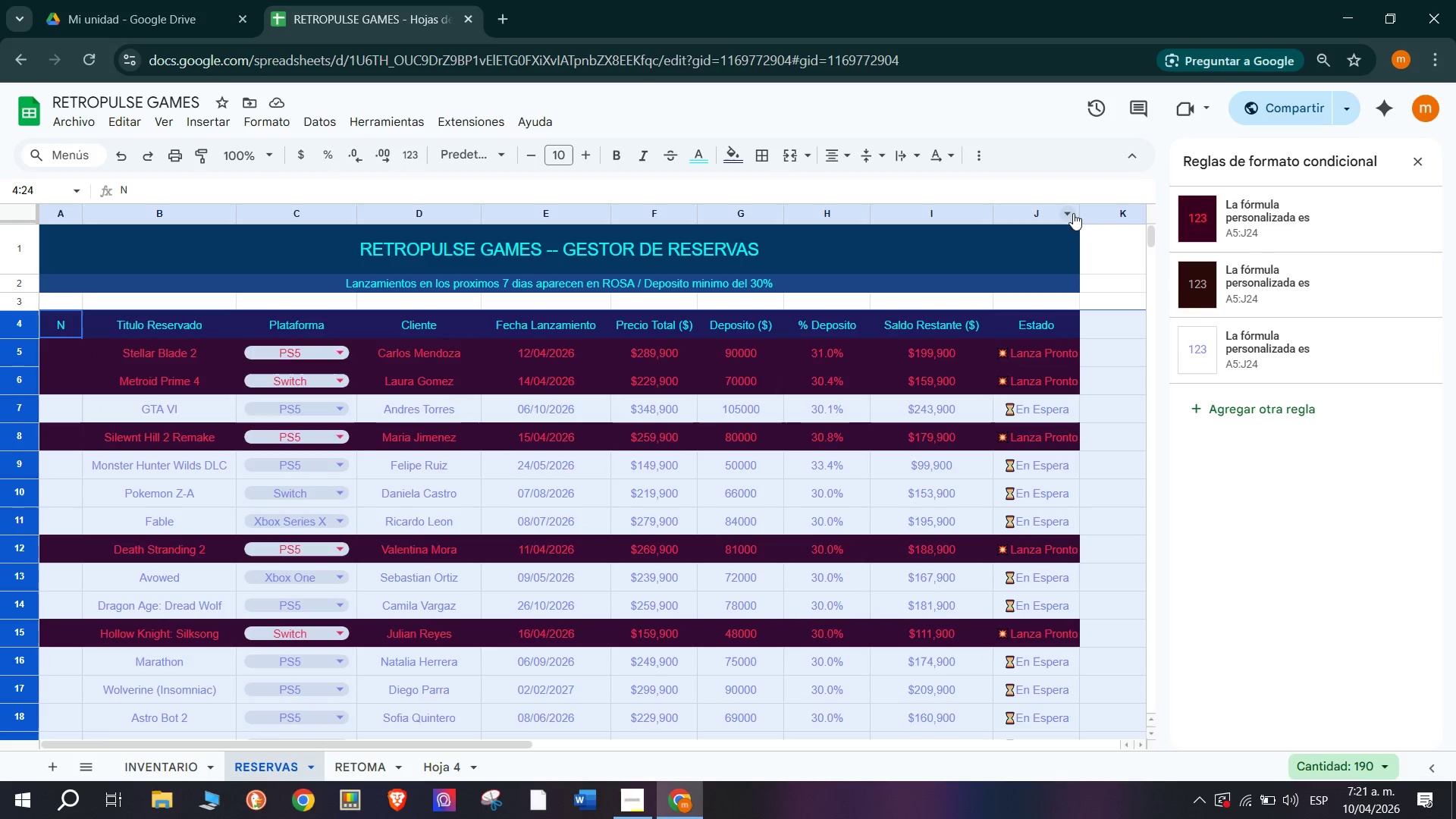 
left_click_drag(start_coordinate=[1084, 211], to_coordinate=[1105, 218])
 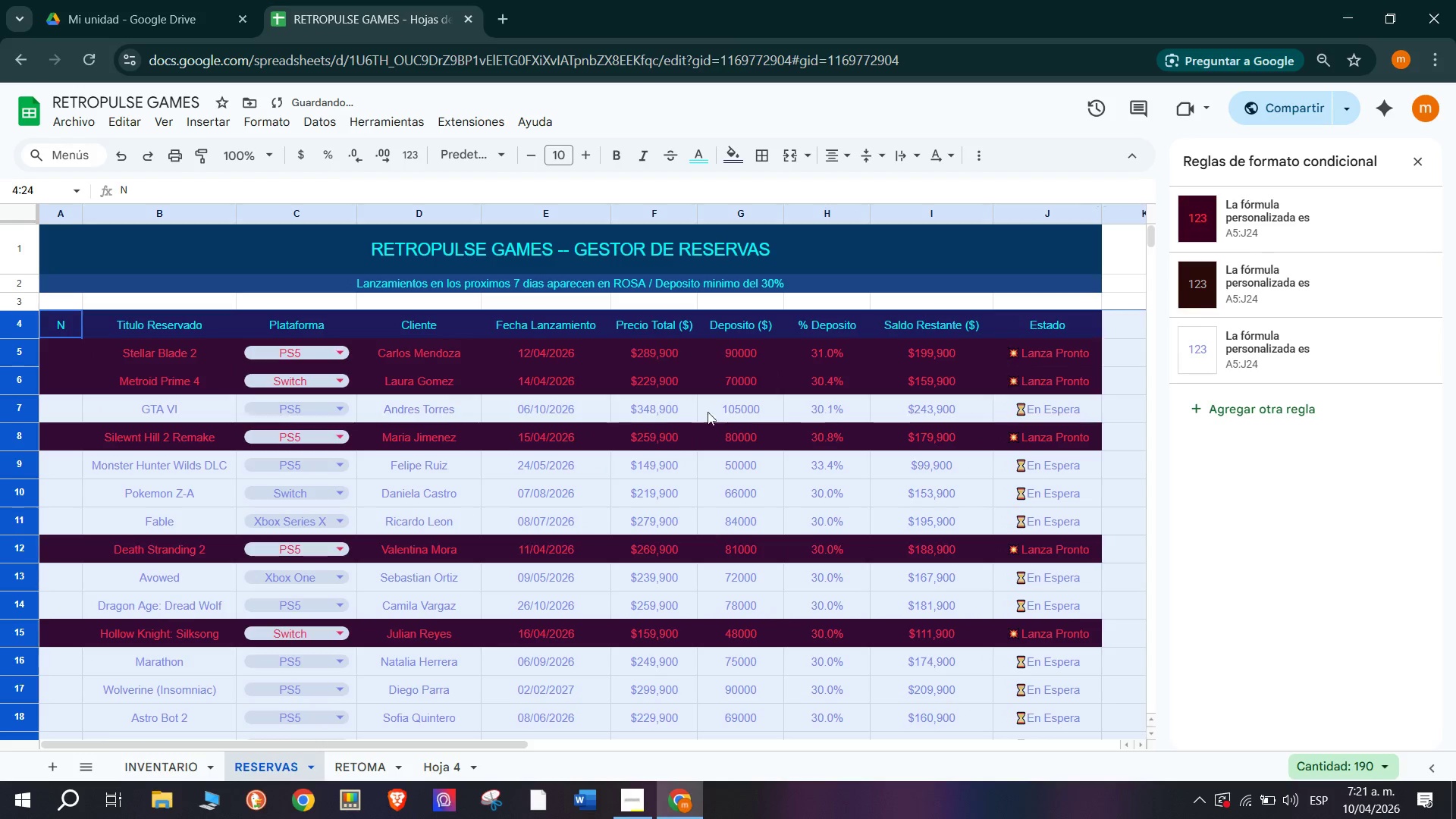 
left_click([673, 415])
 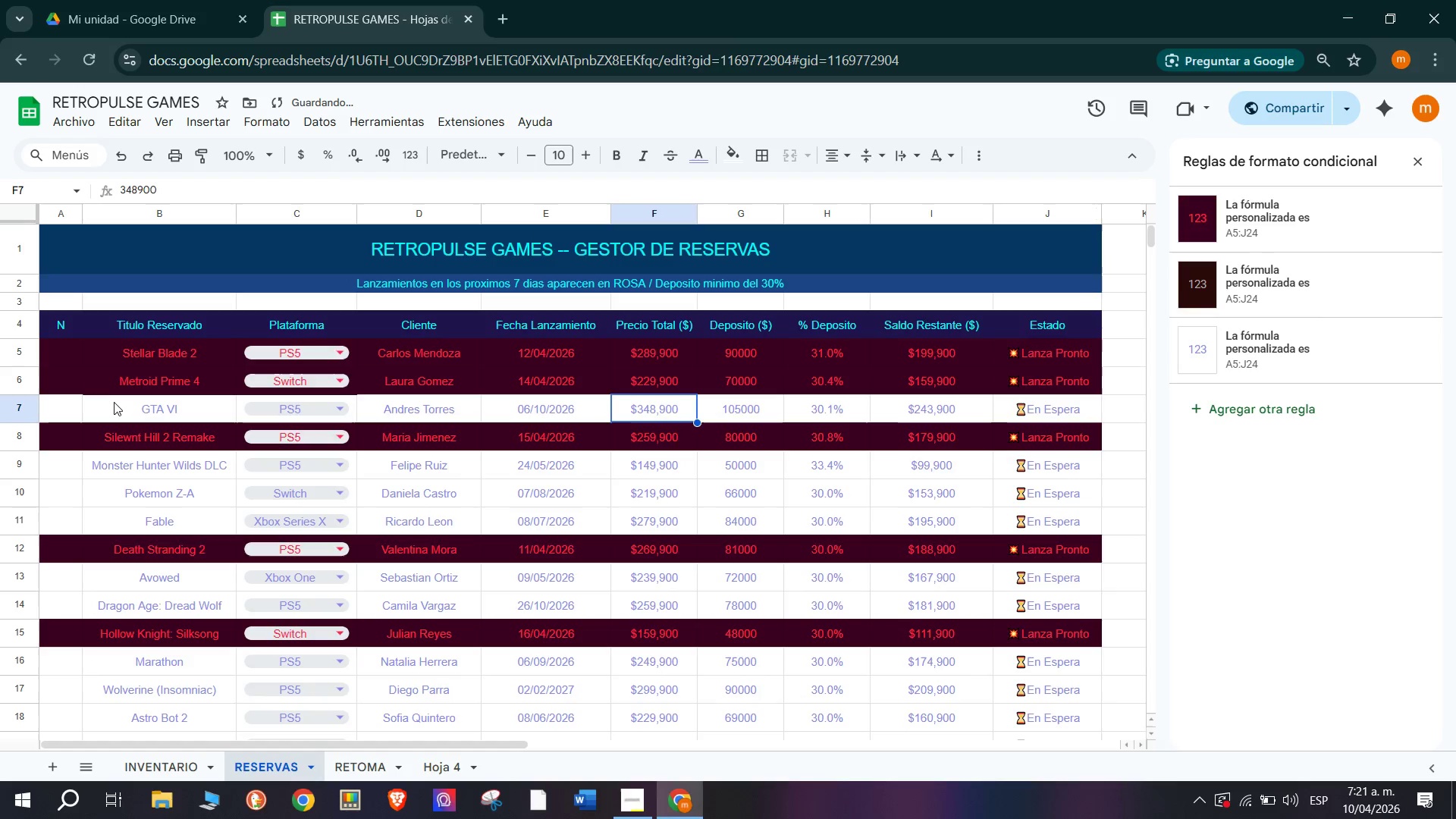 
left_click([119, 403])
 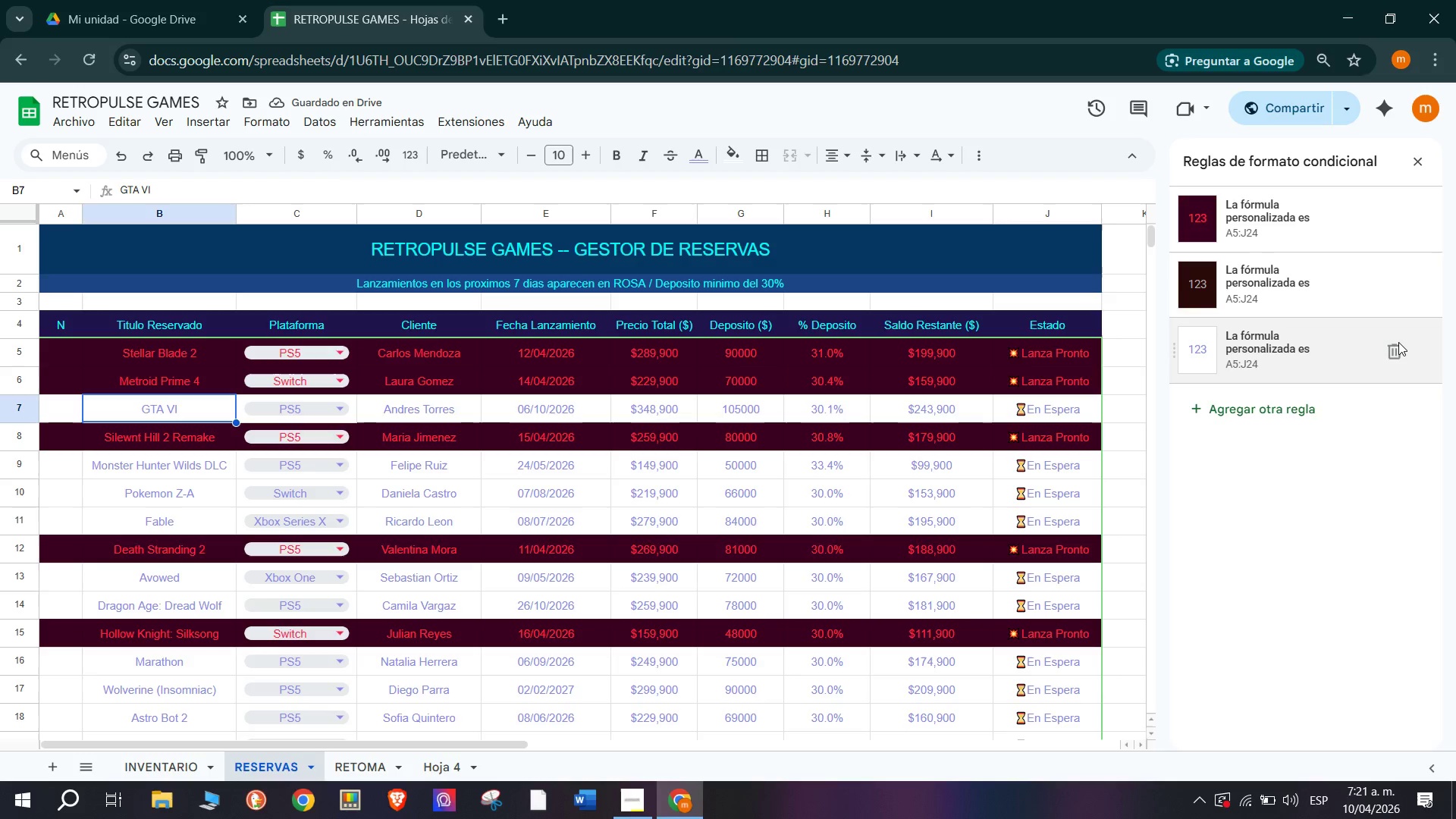 
left_click([1398, 342])
 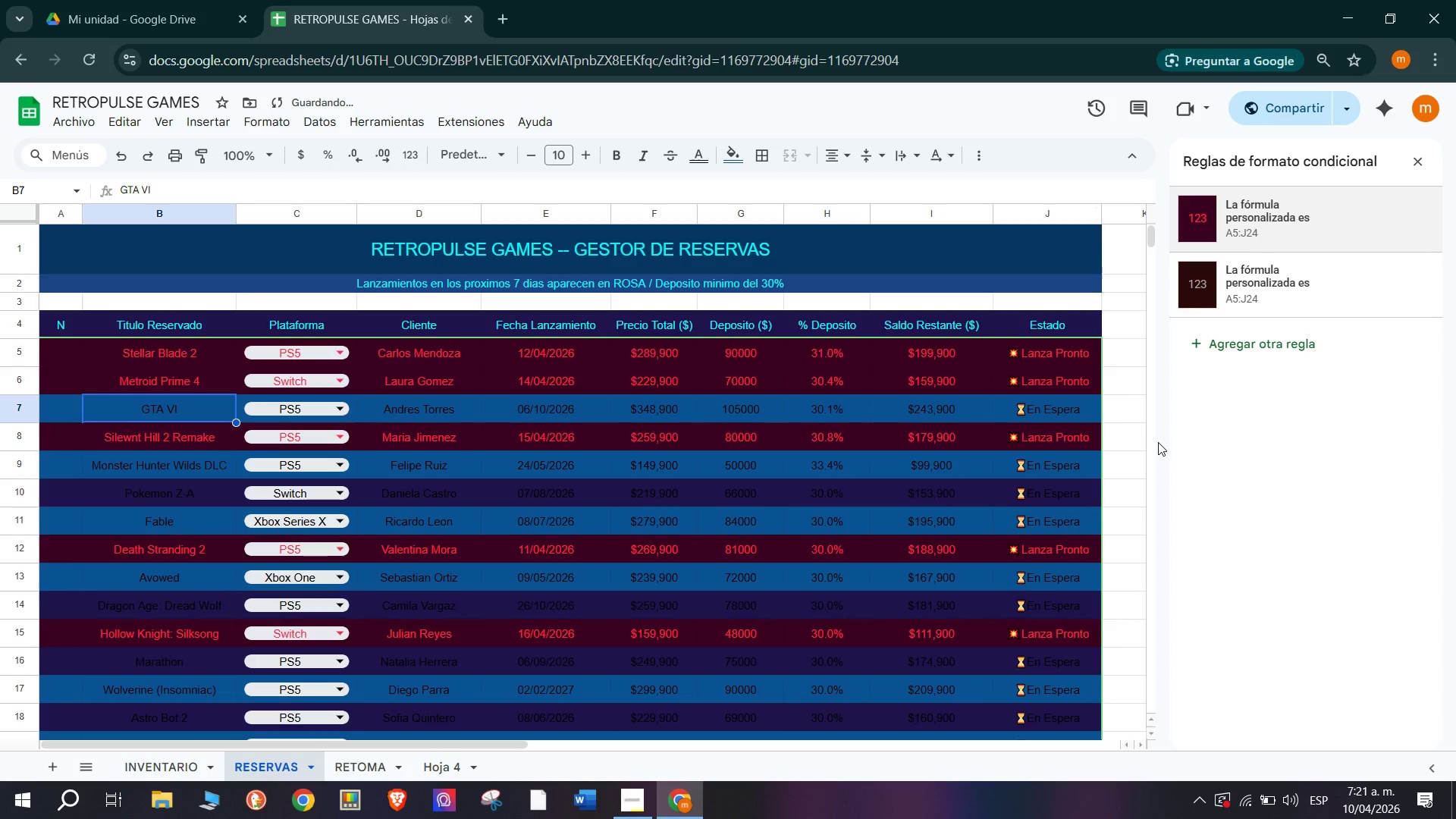 
left_click([1168, 454])
 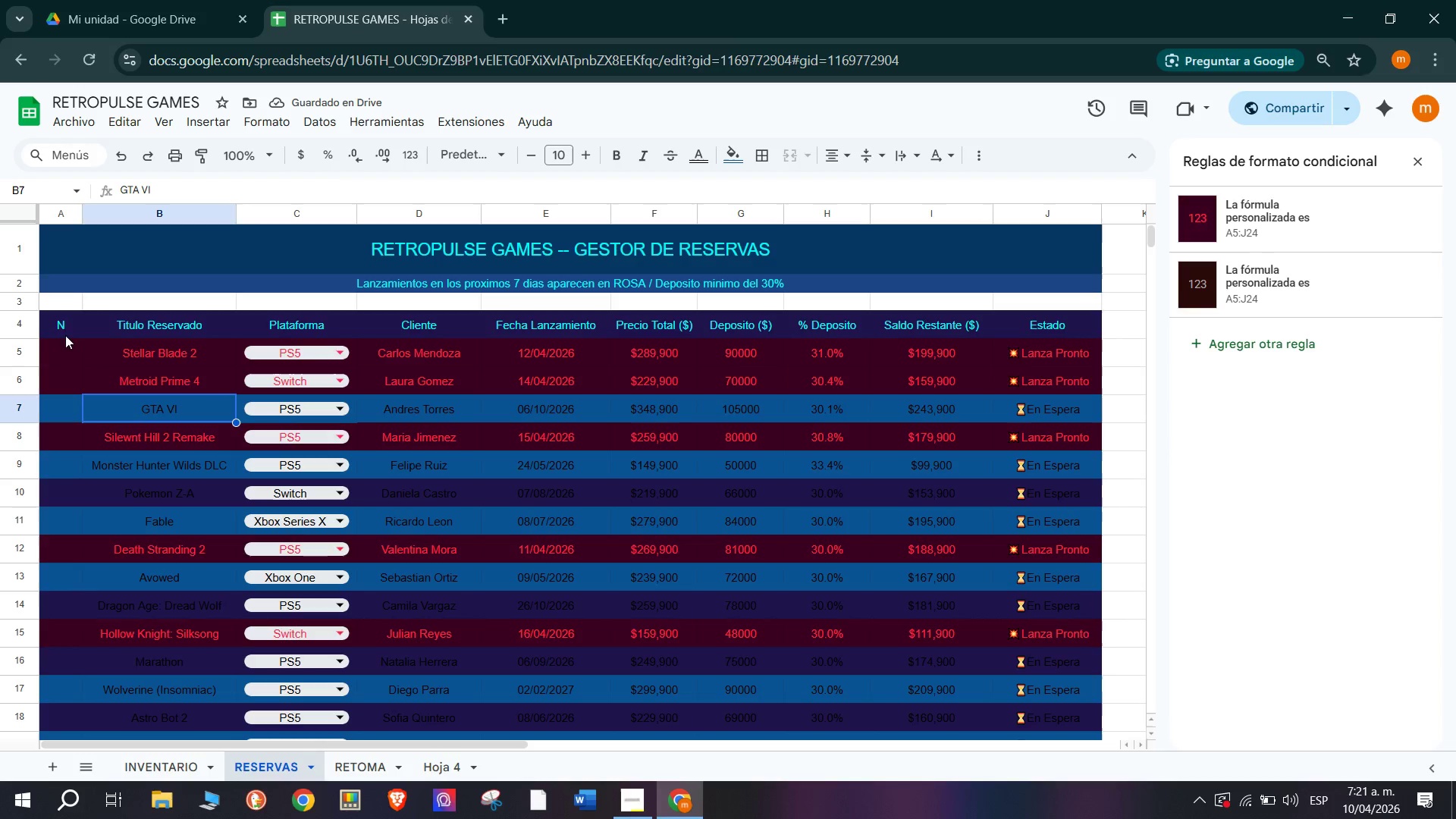 
left_click_drag(start_coordinate=[59, 409], to_coordinate=[1054, 601])
 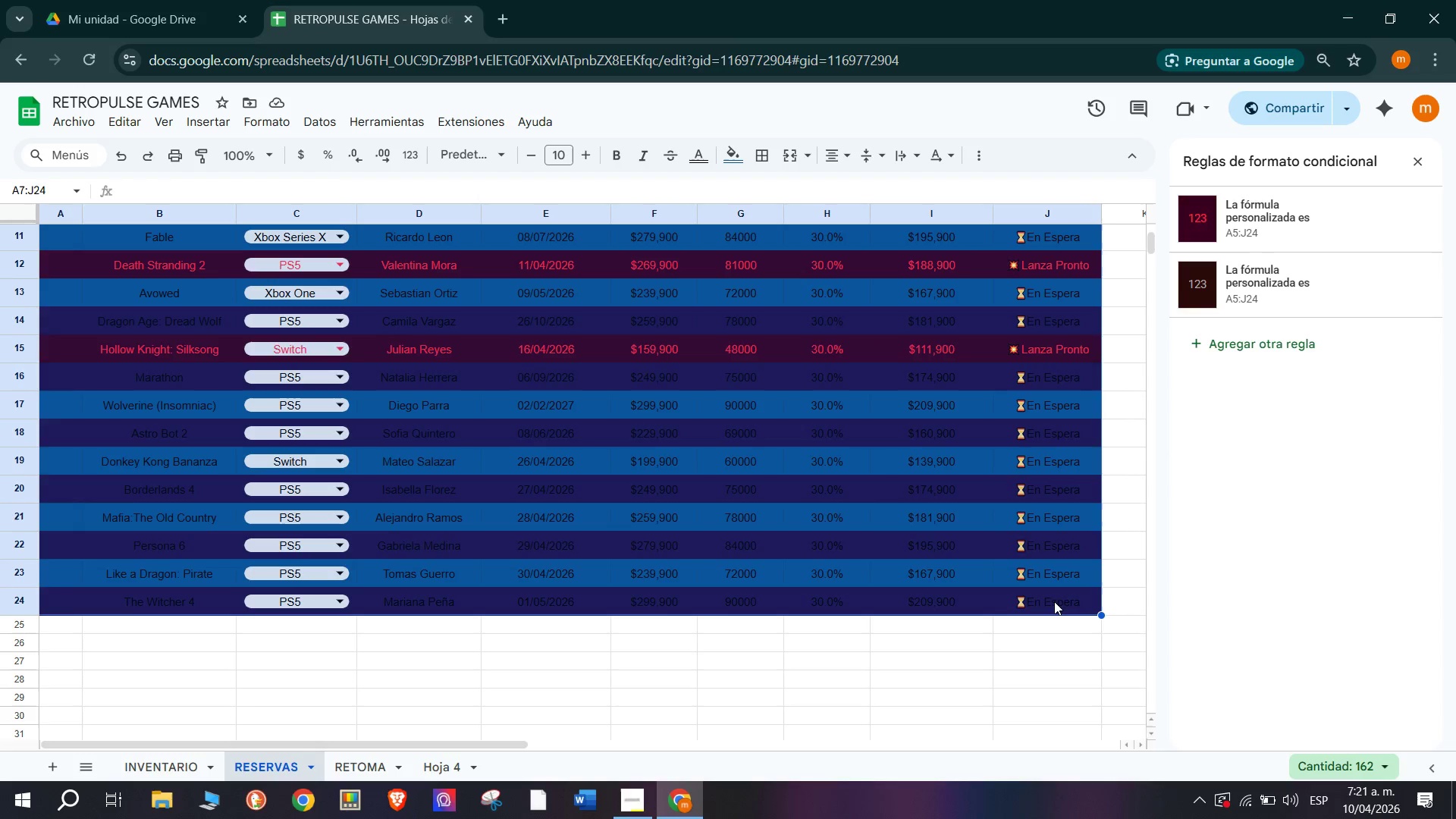 
scroll: coordinate [802, 603], scroll_direction: down, amount: 1.0
 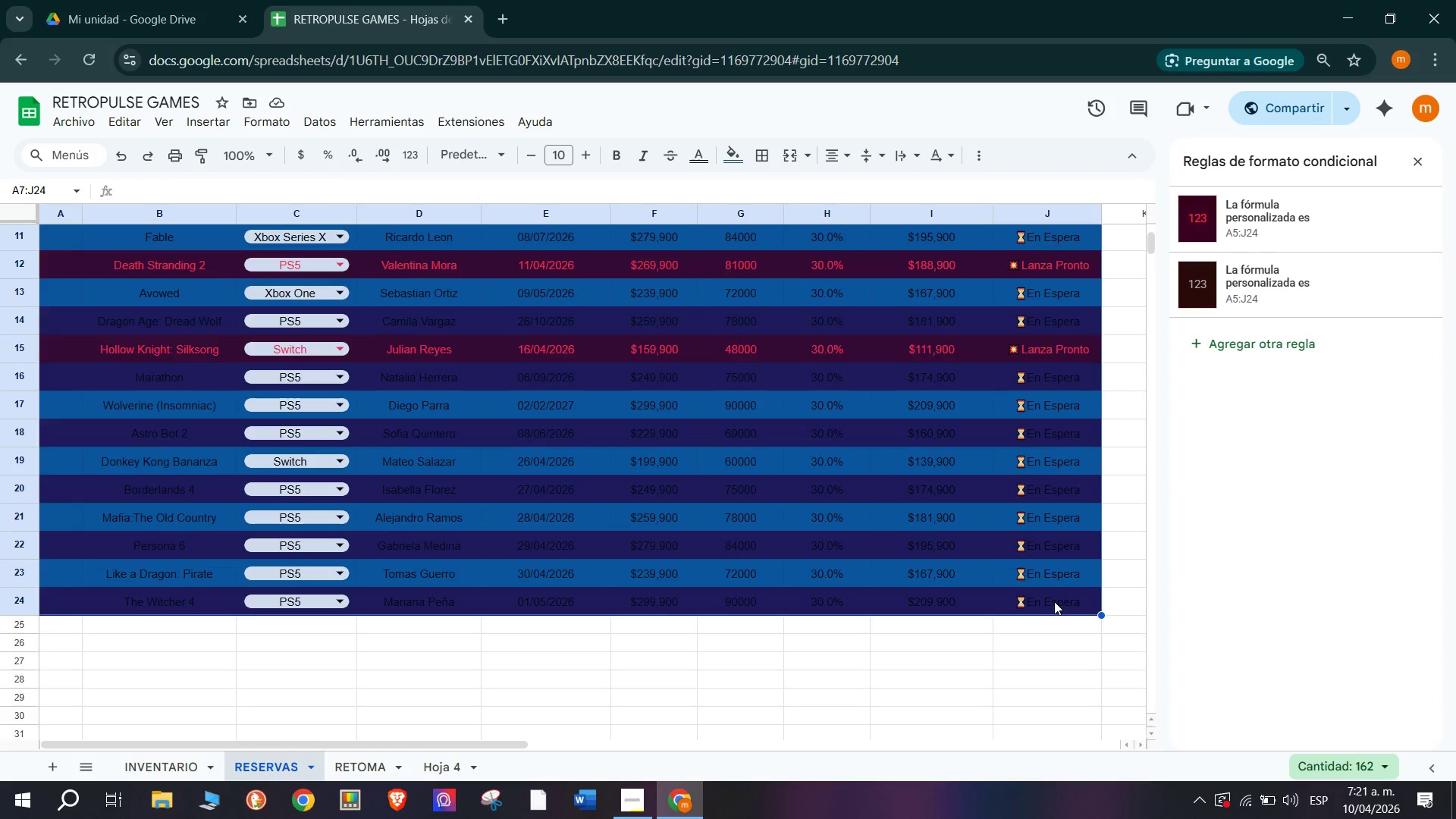 
scroll: coordinate [727, 510], scroll_direction: up, amount: 4.0
 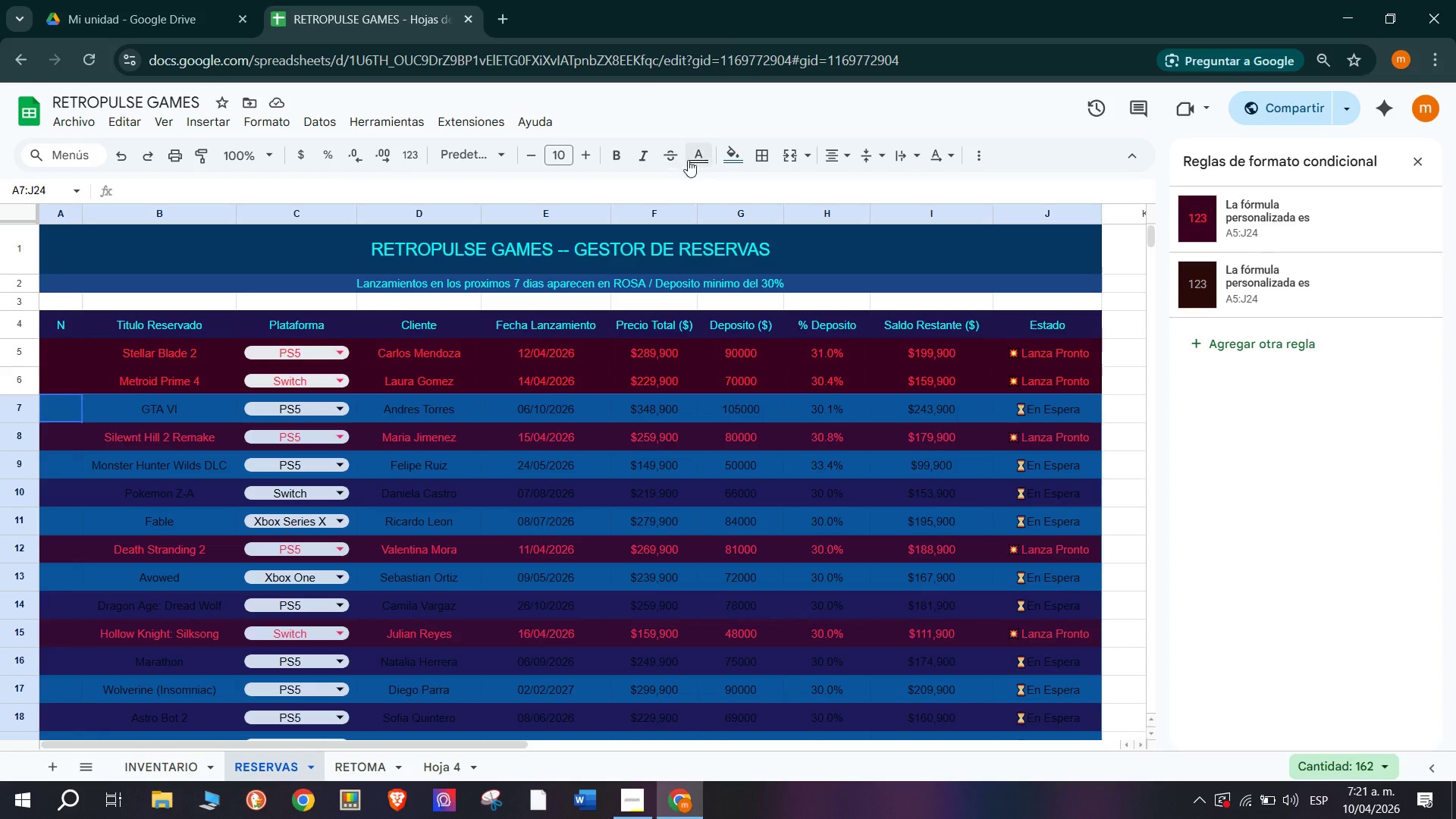 
left_click([704, 158])
 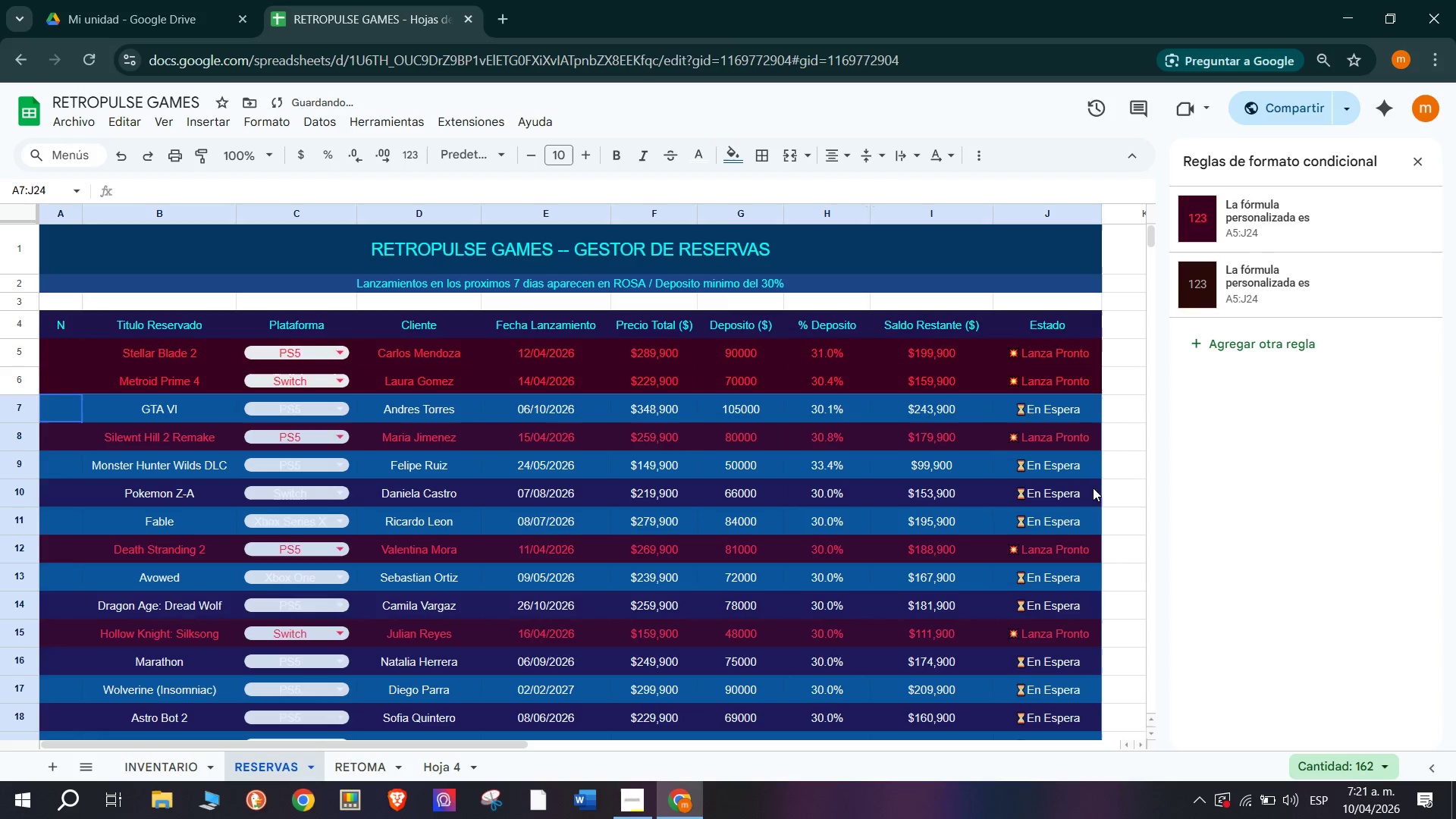 
left_click([1156, 521])
 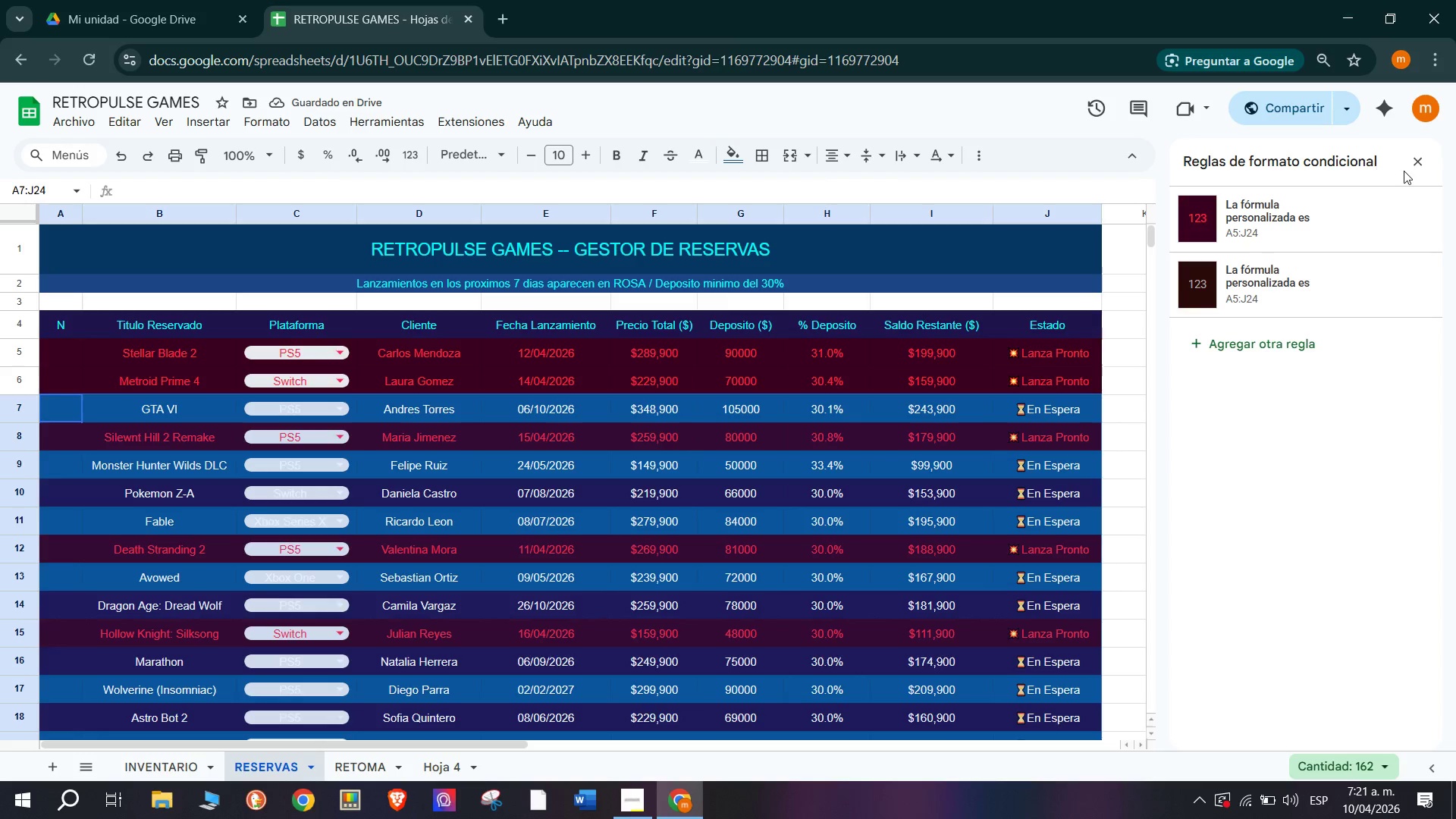 
left_click([1420, 162])
 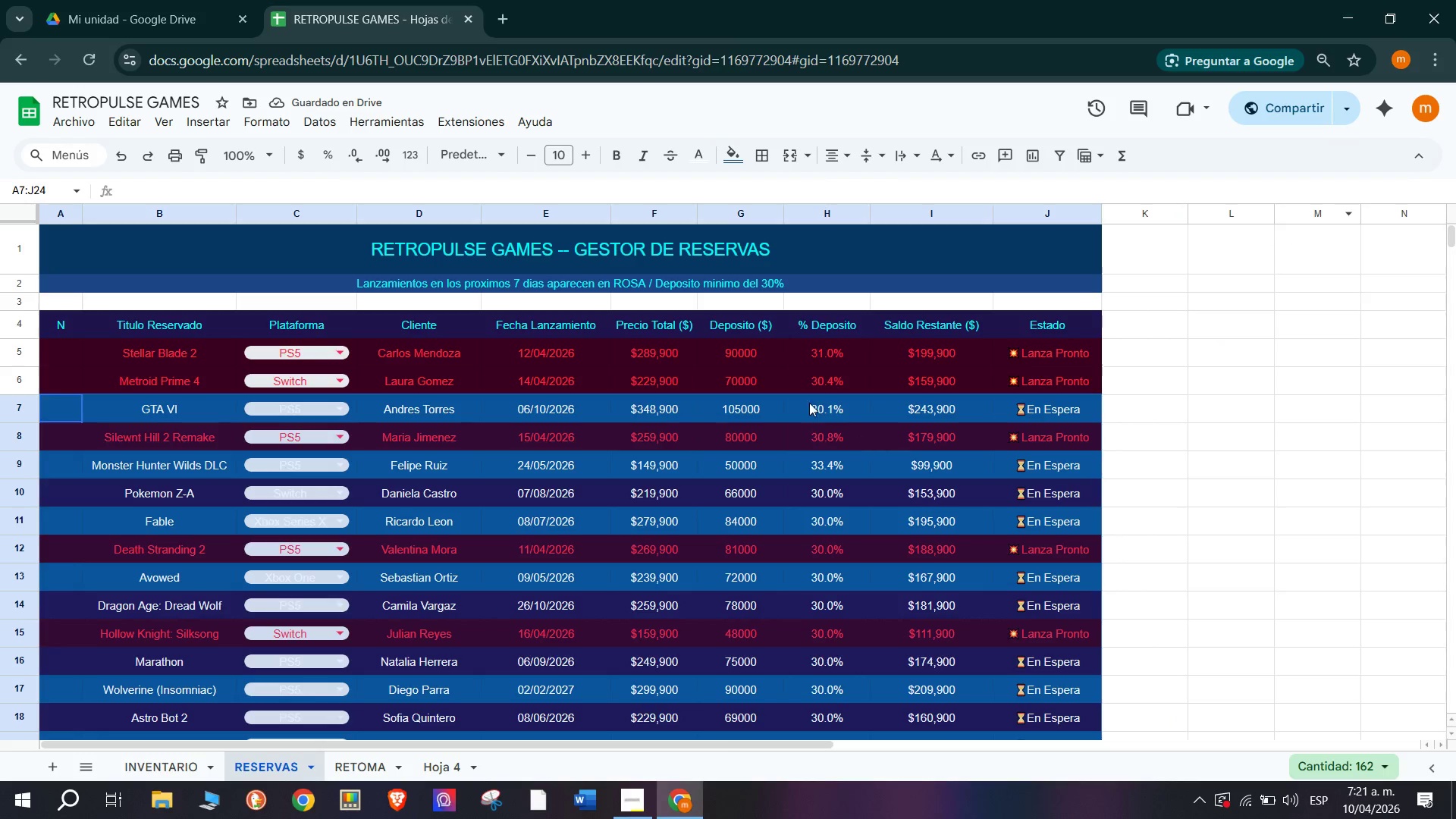 
scroll: coordinate [579, 387], scroll_direction: up, amount: 4.0
 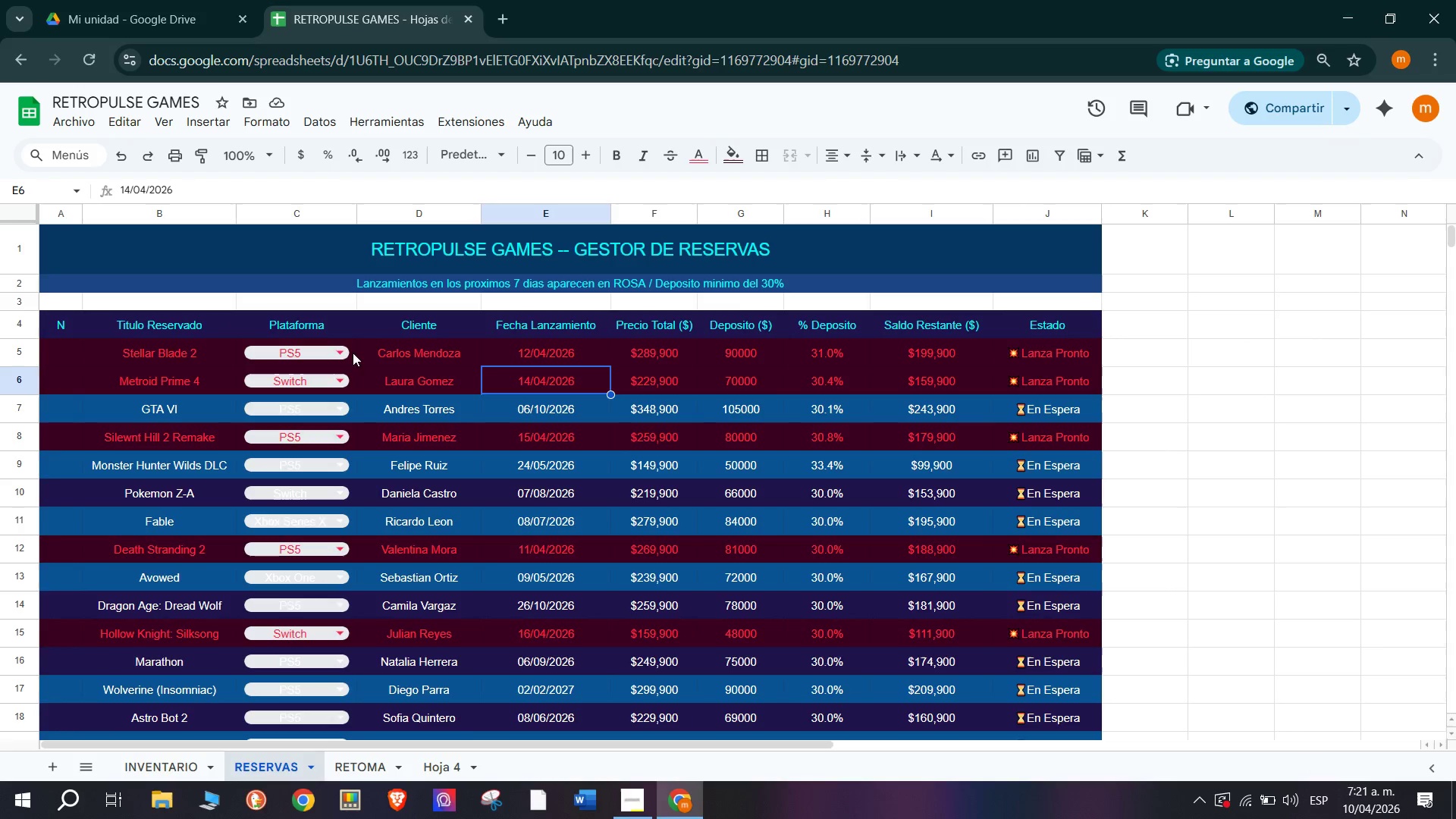 
left_click([344, 346])
 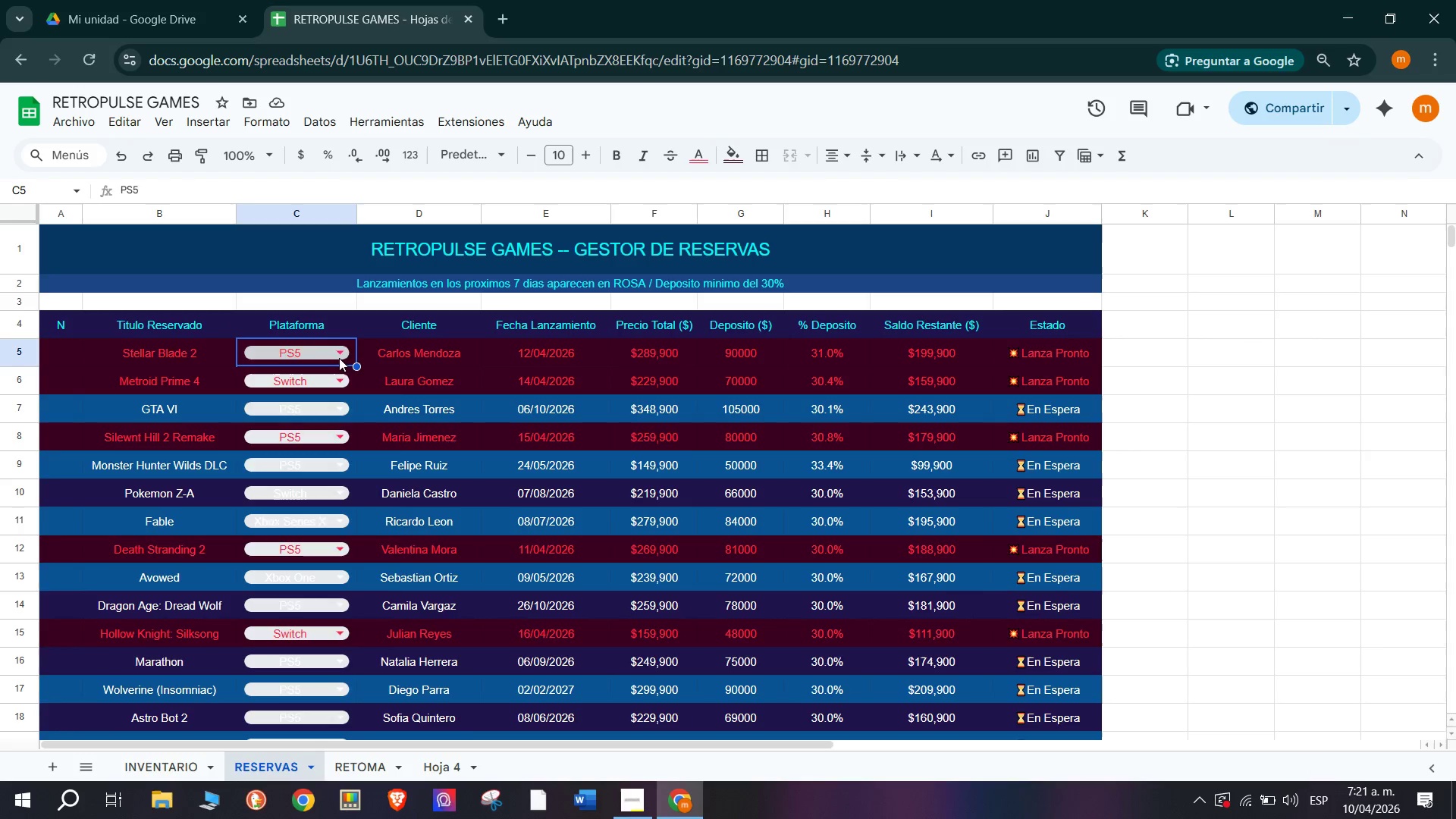 
left_click([340, 353])
 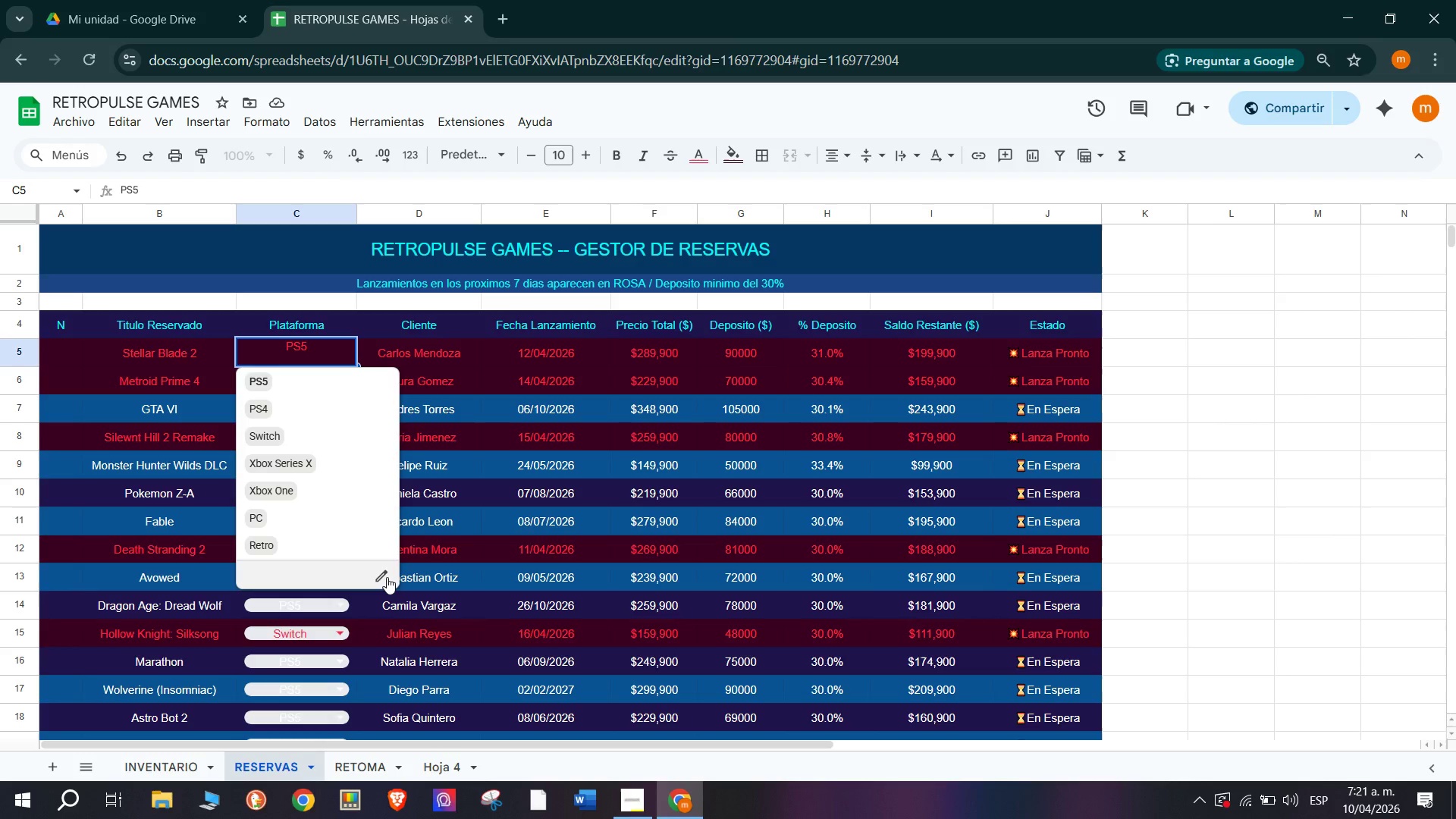 
left_click([387, 577])
 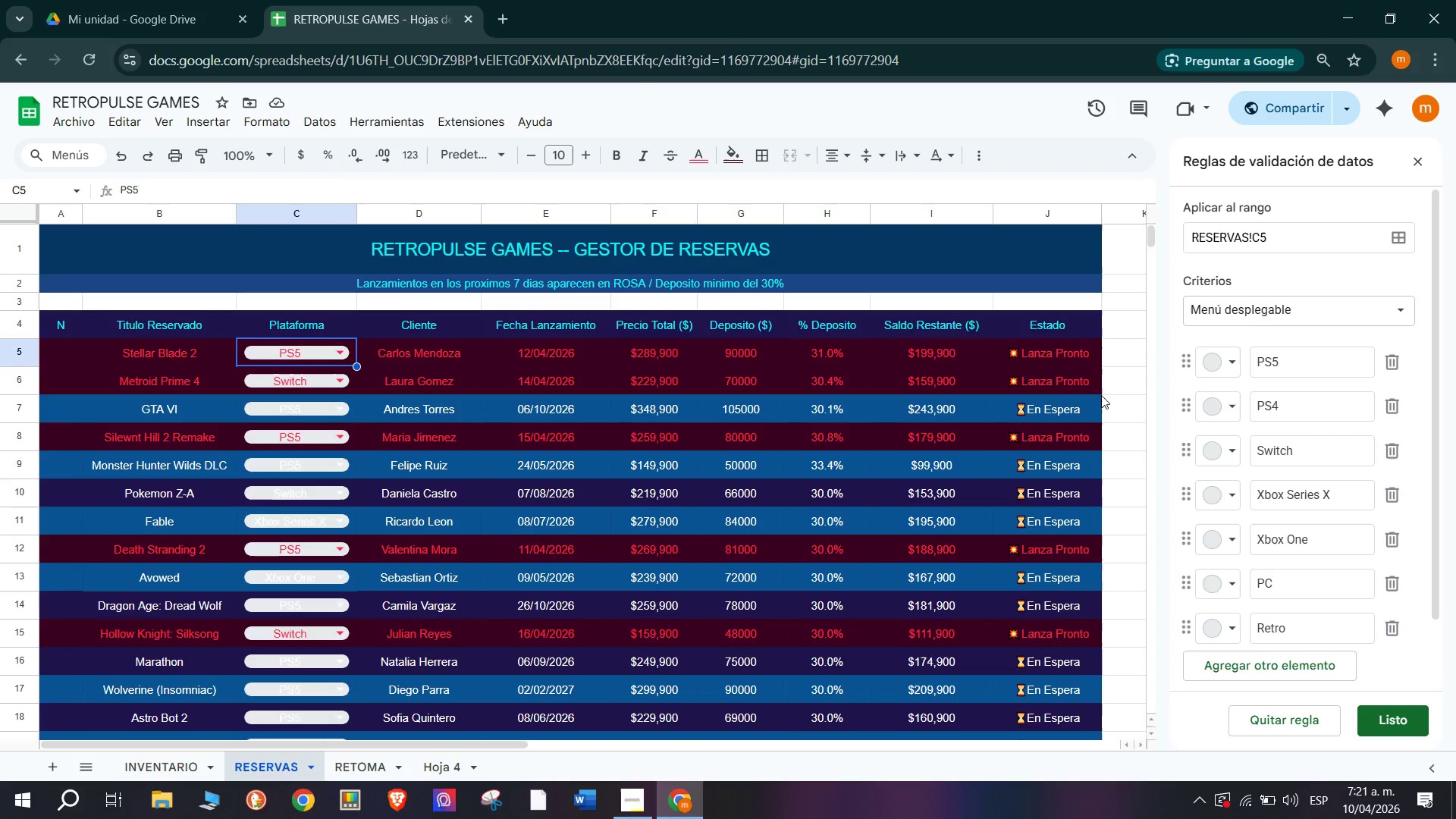 
left_click([1223, 354])
 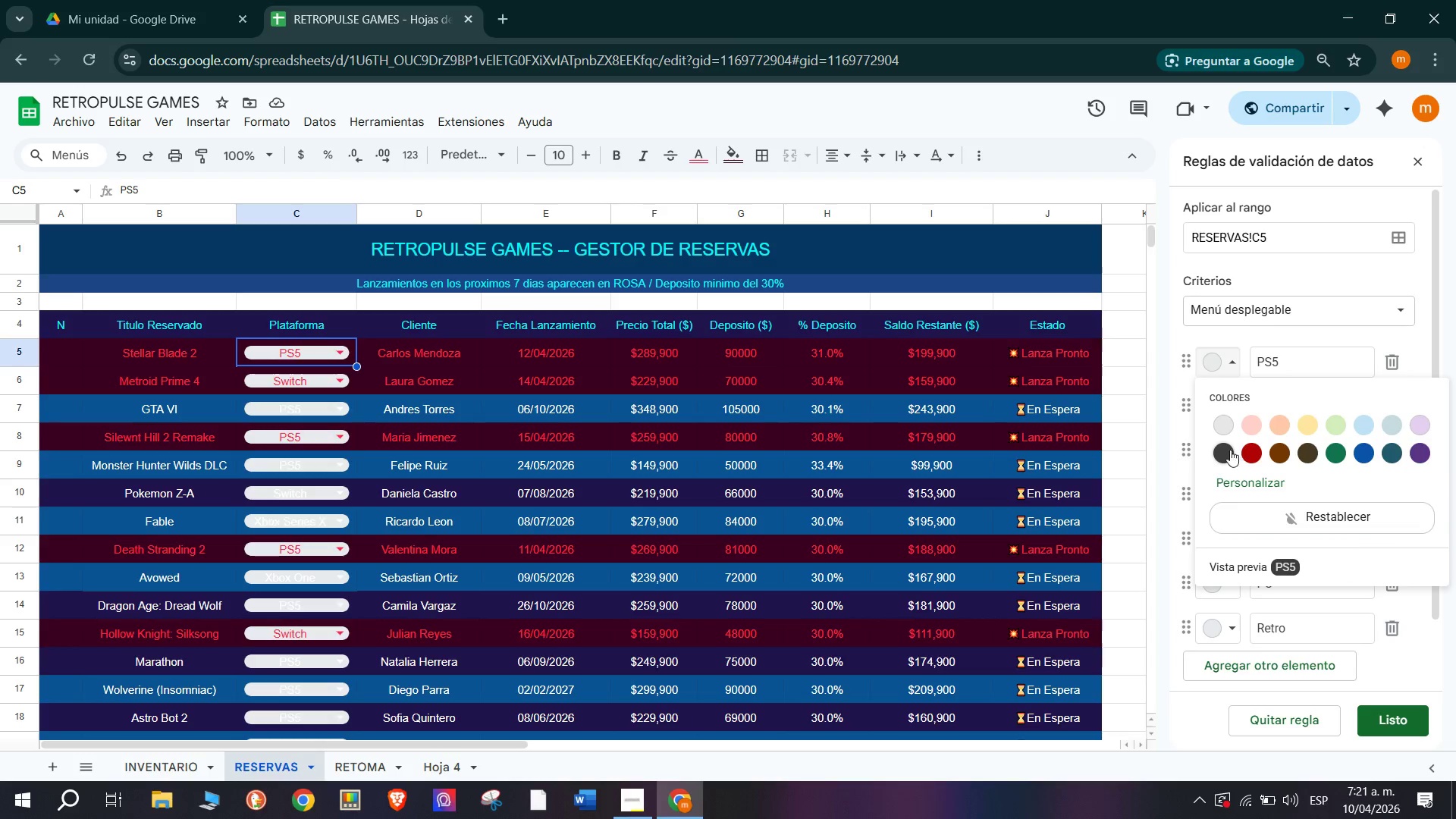 
left_click([1226, 452])
 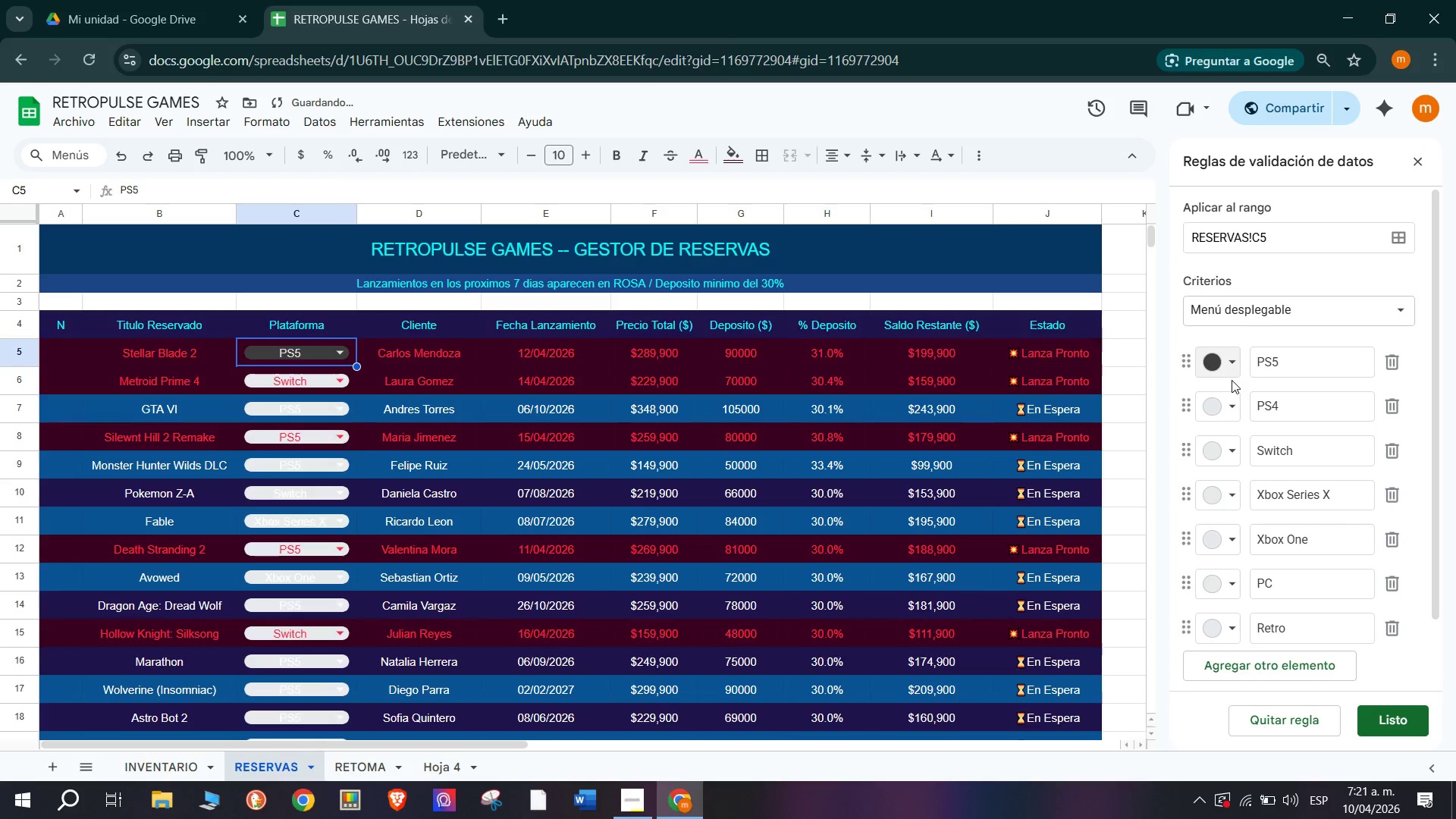 
left_click([1232, 400])
 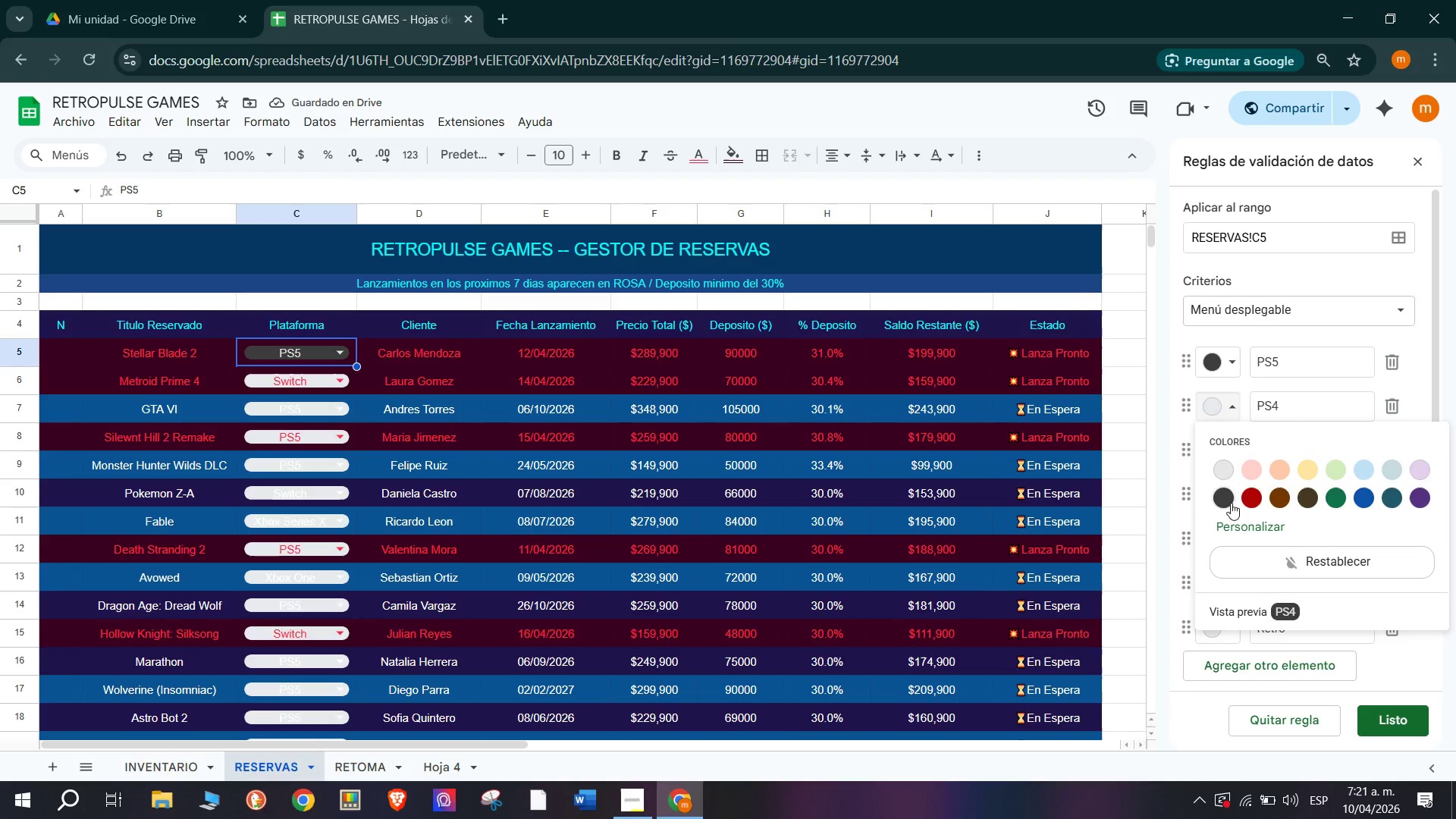 
left_click([1231, 503])
 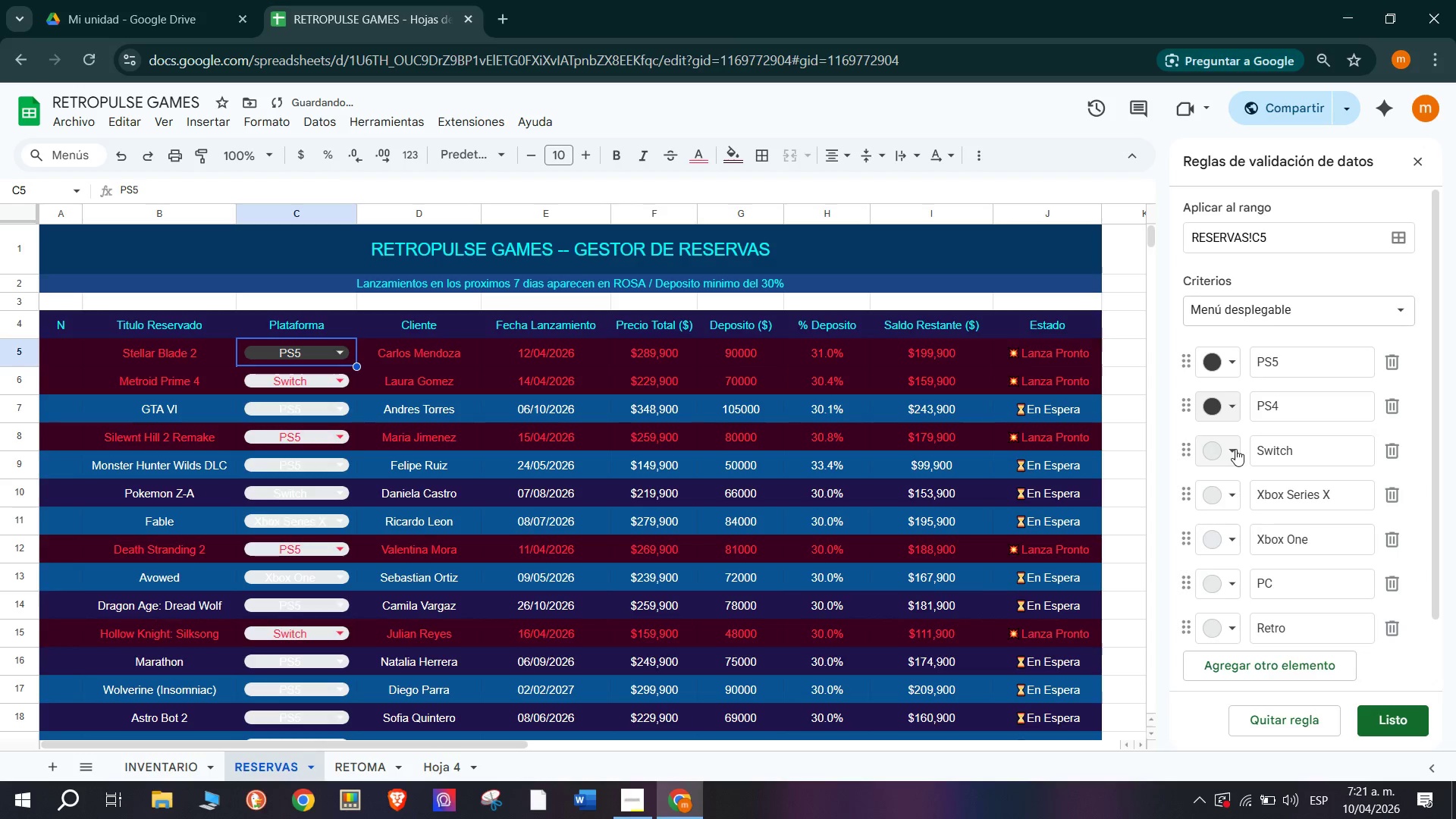 
left_click([1235, 449])
 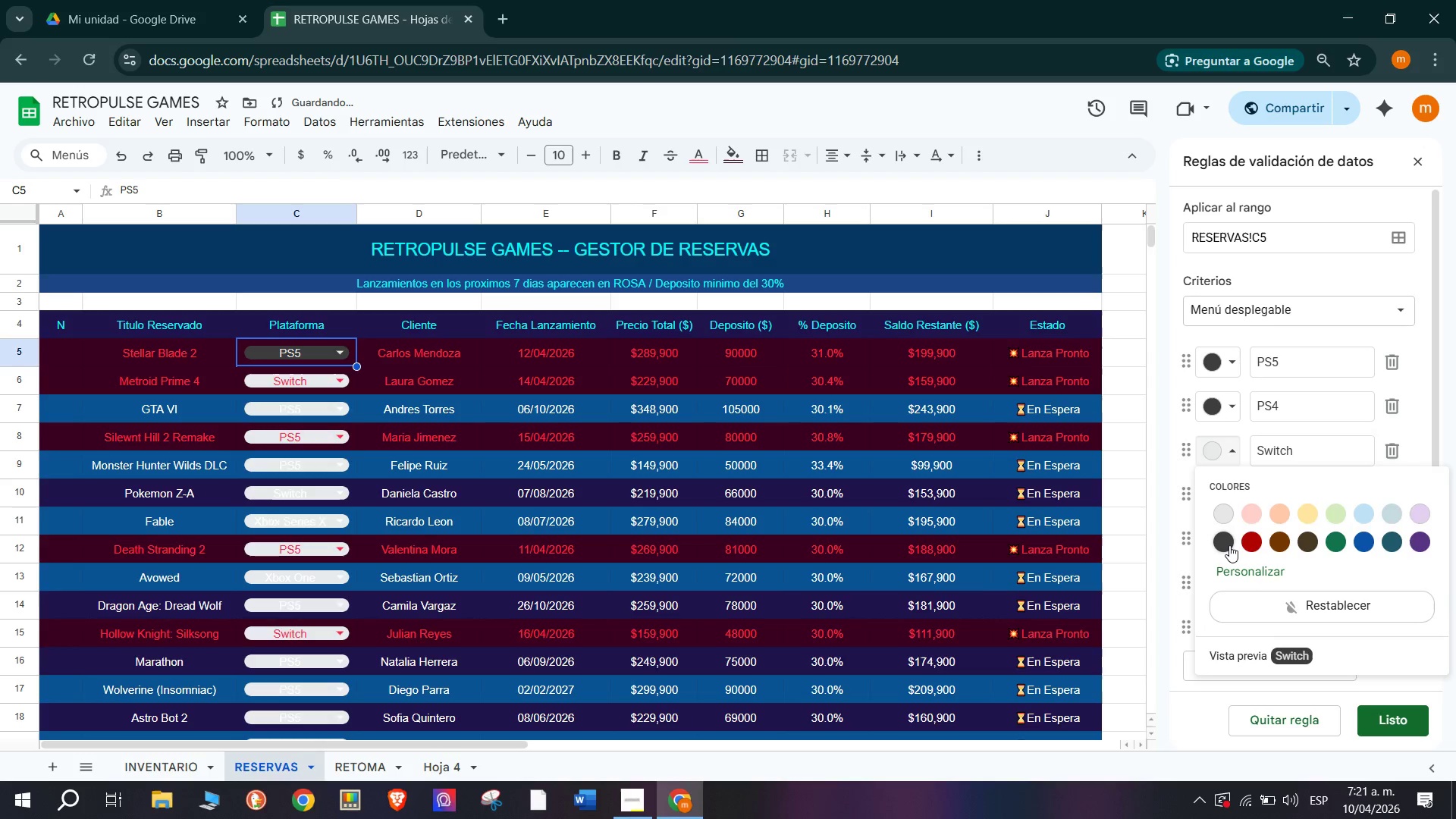 
left_click([1223, 540])
 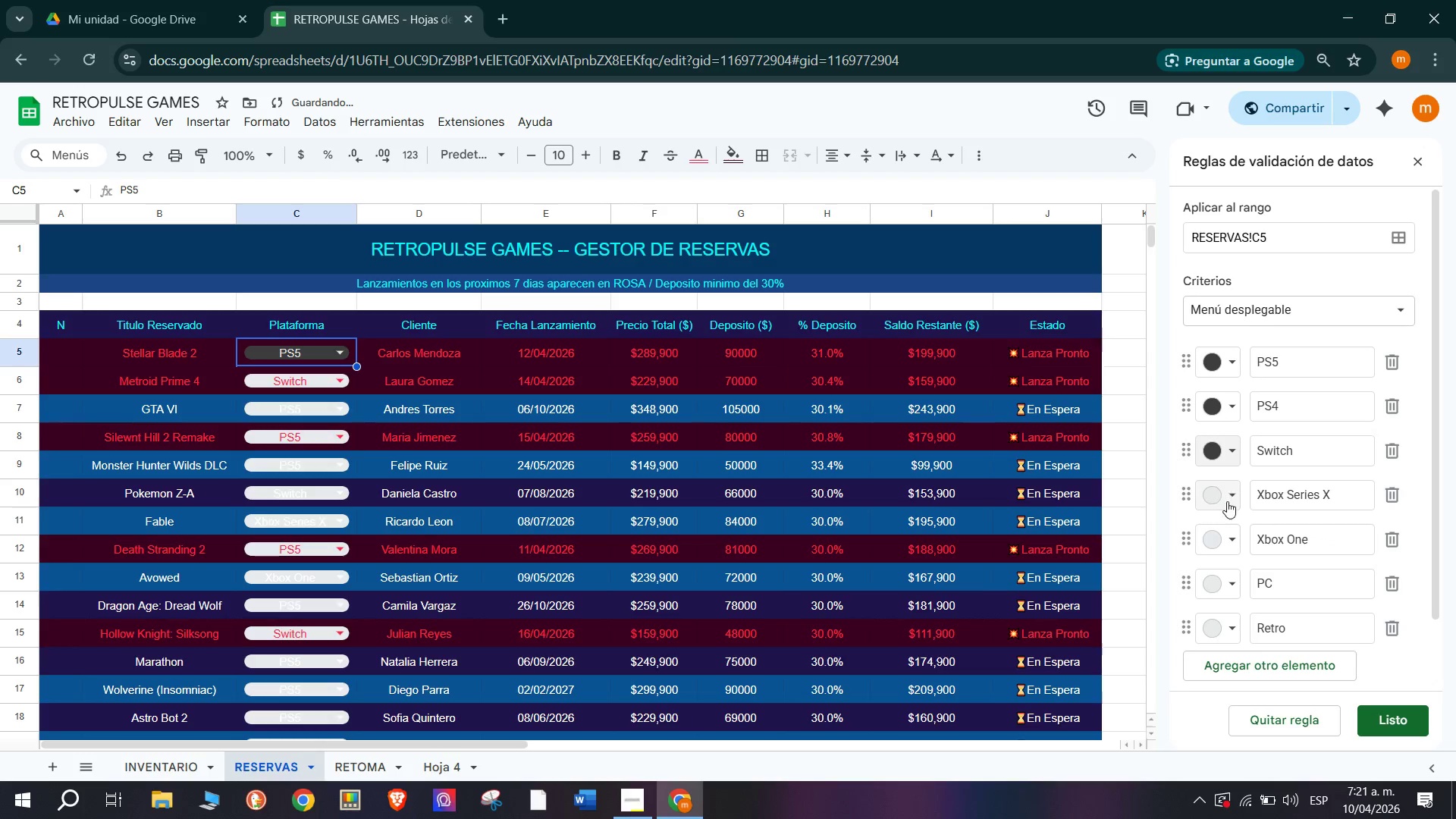 
left_click([1227, 501])
 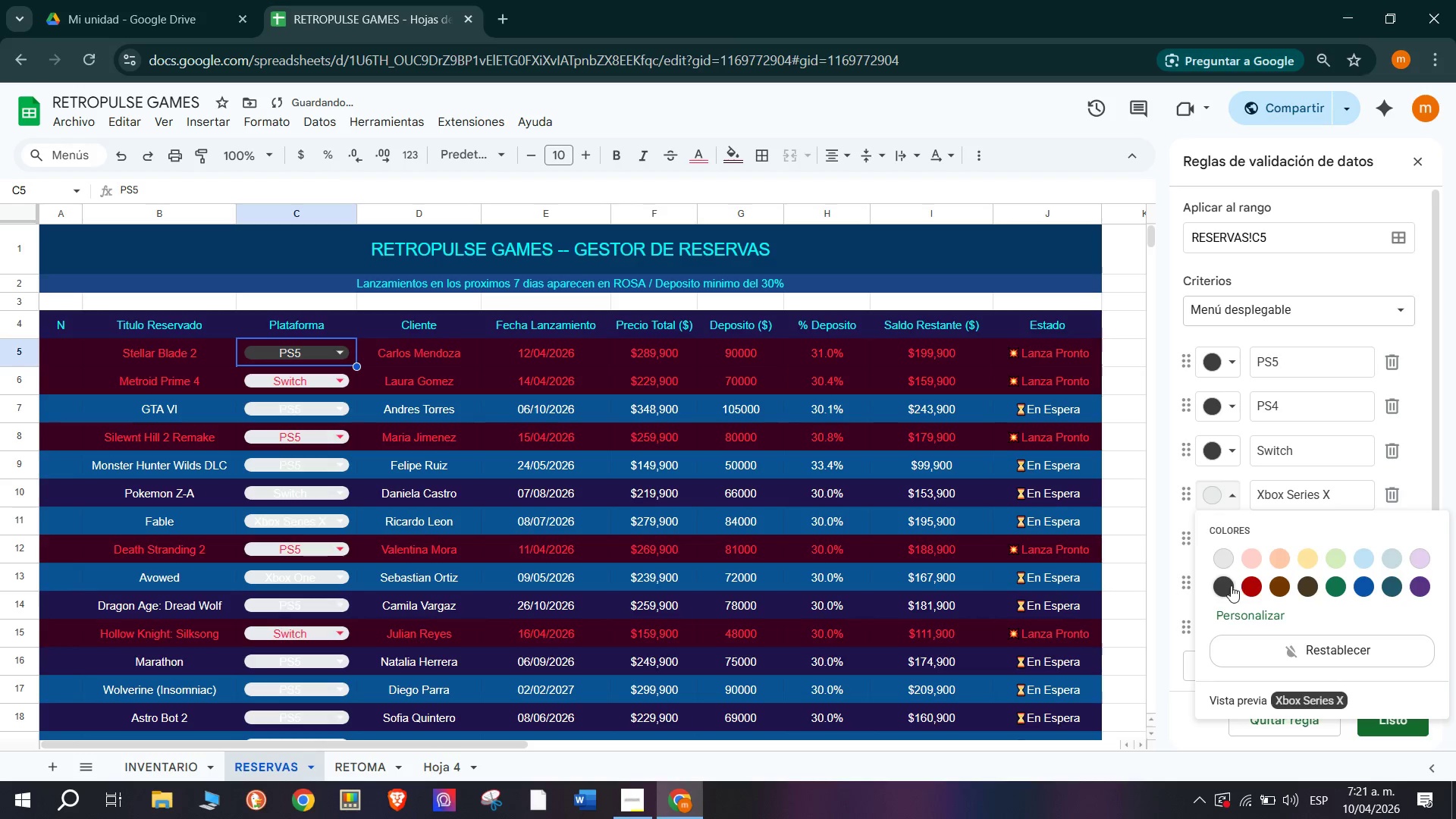 
left_click([1228, 588])
 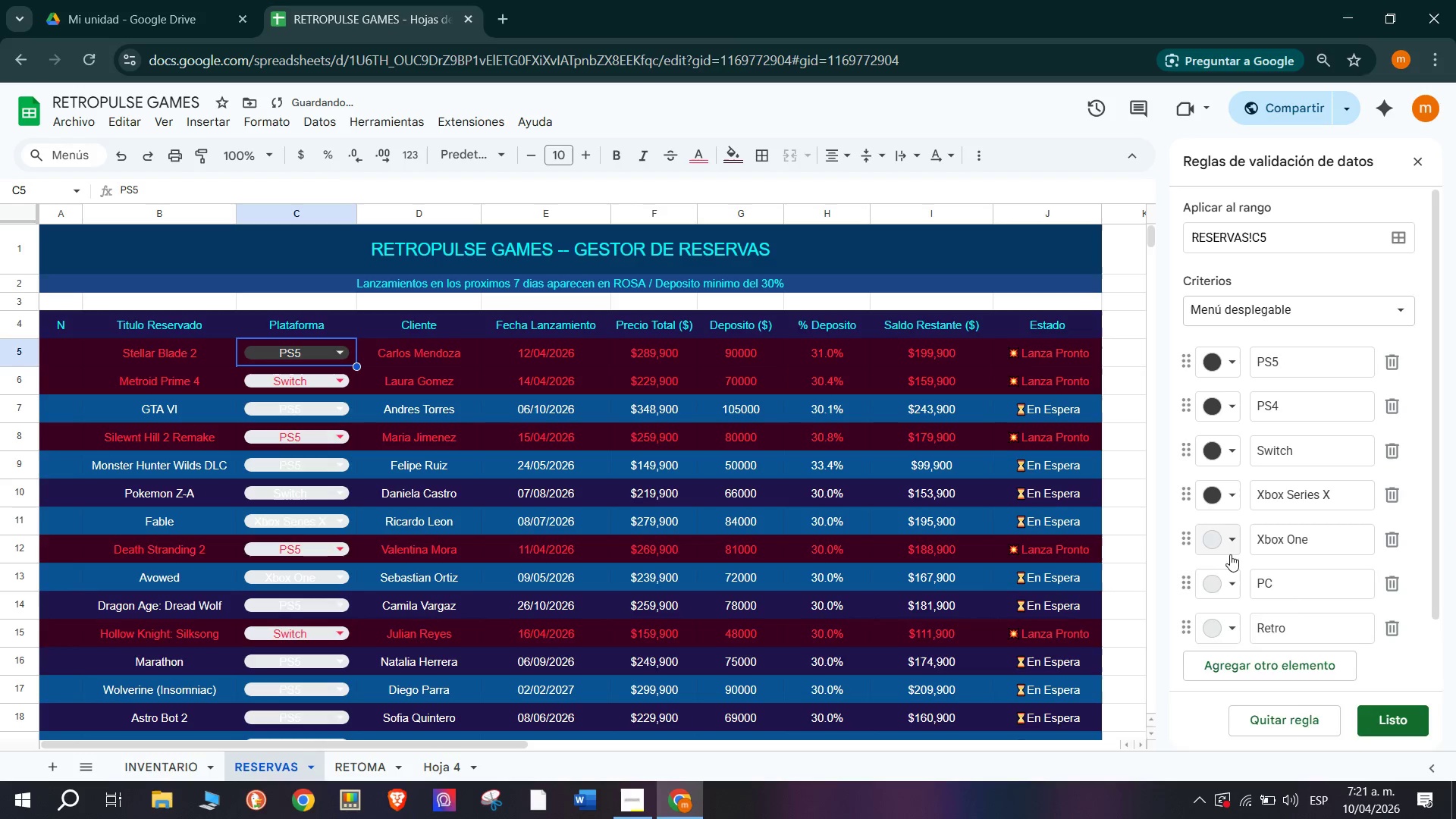 
double_click([1228, 551])
 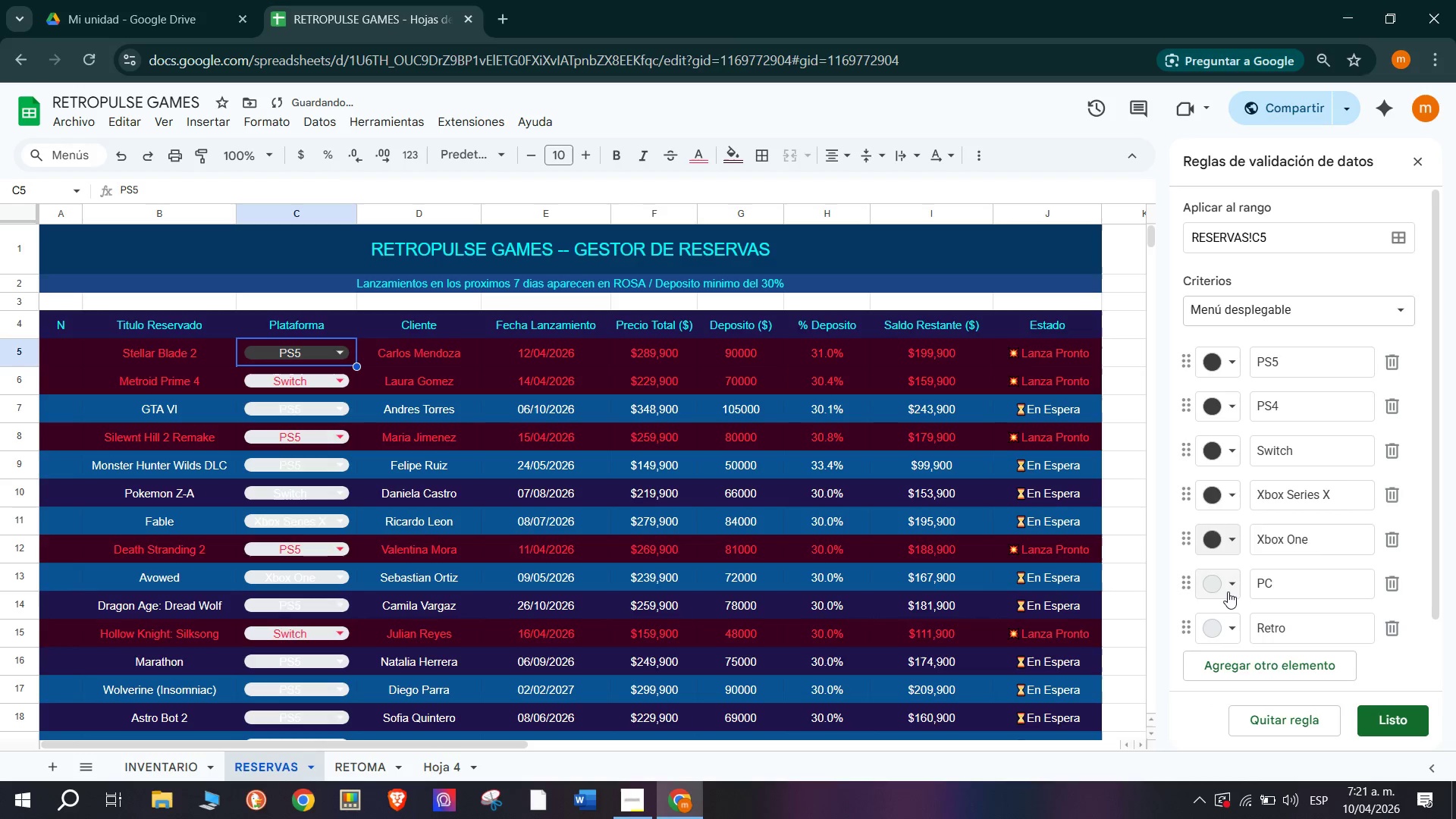 
double_click([1228, 588])
 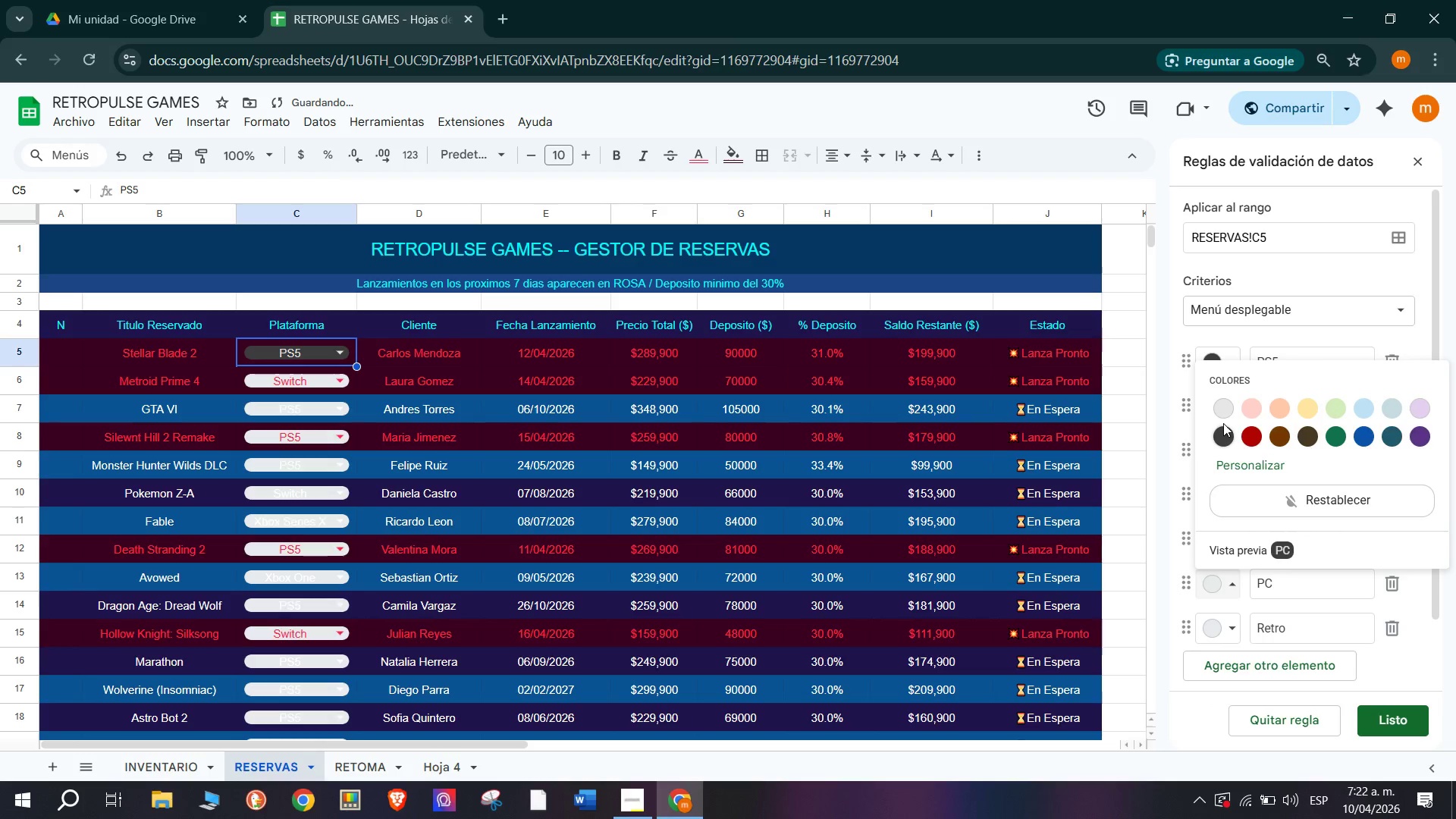 
left_click([1223, 439])
 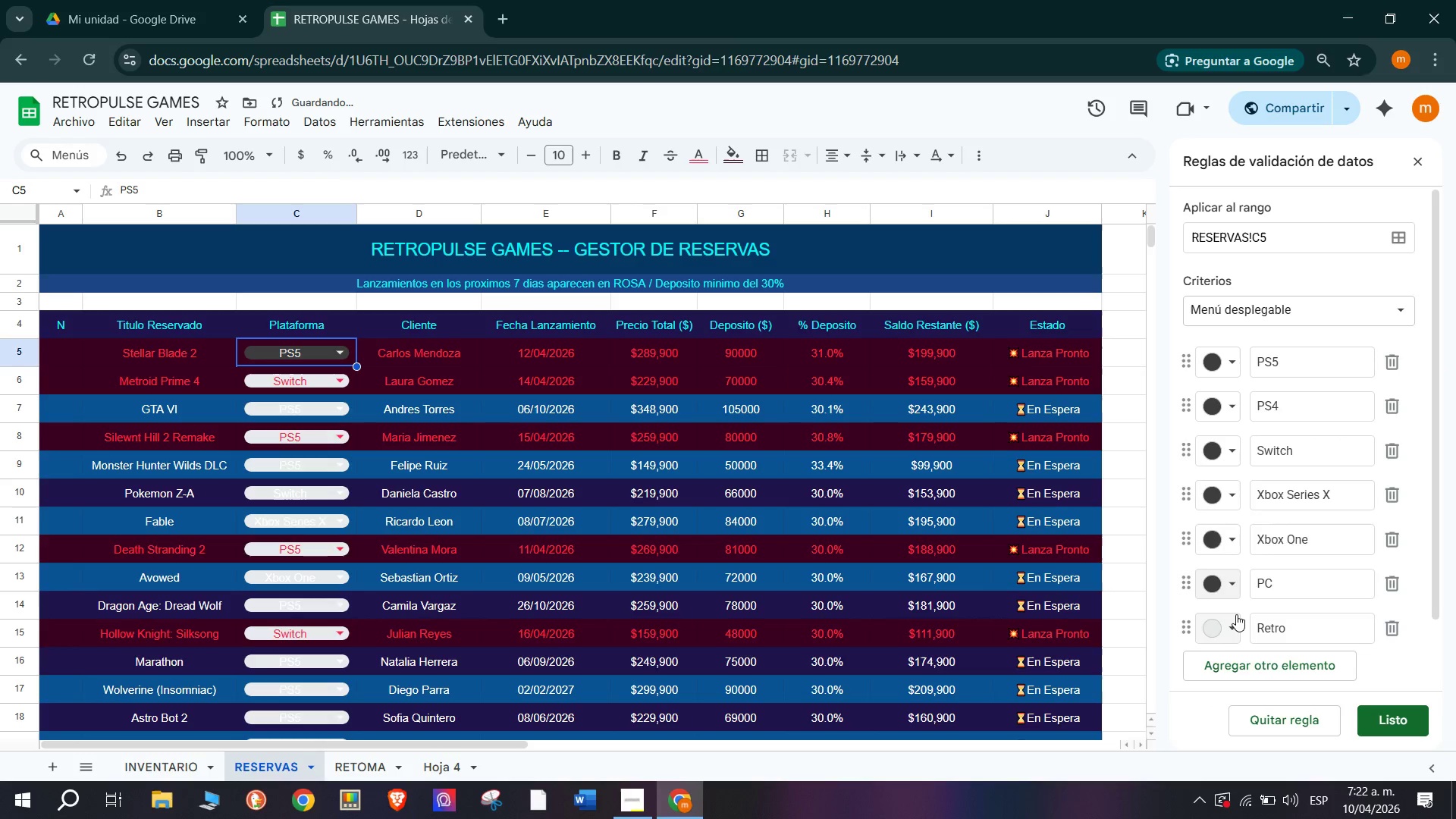 
left_click([1236, 614])
 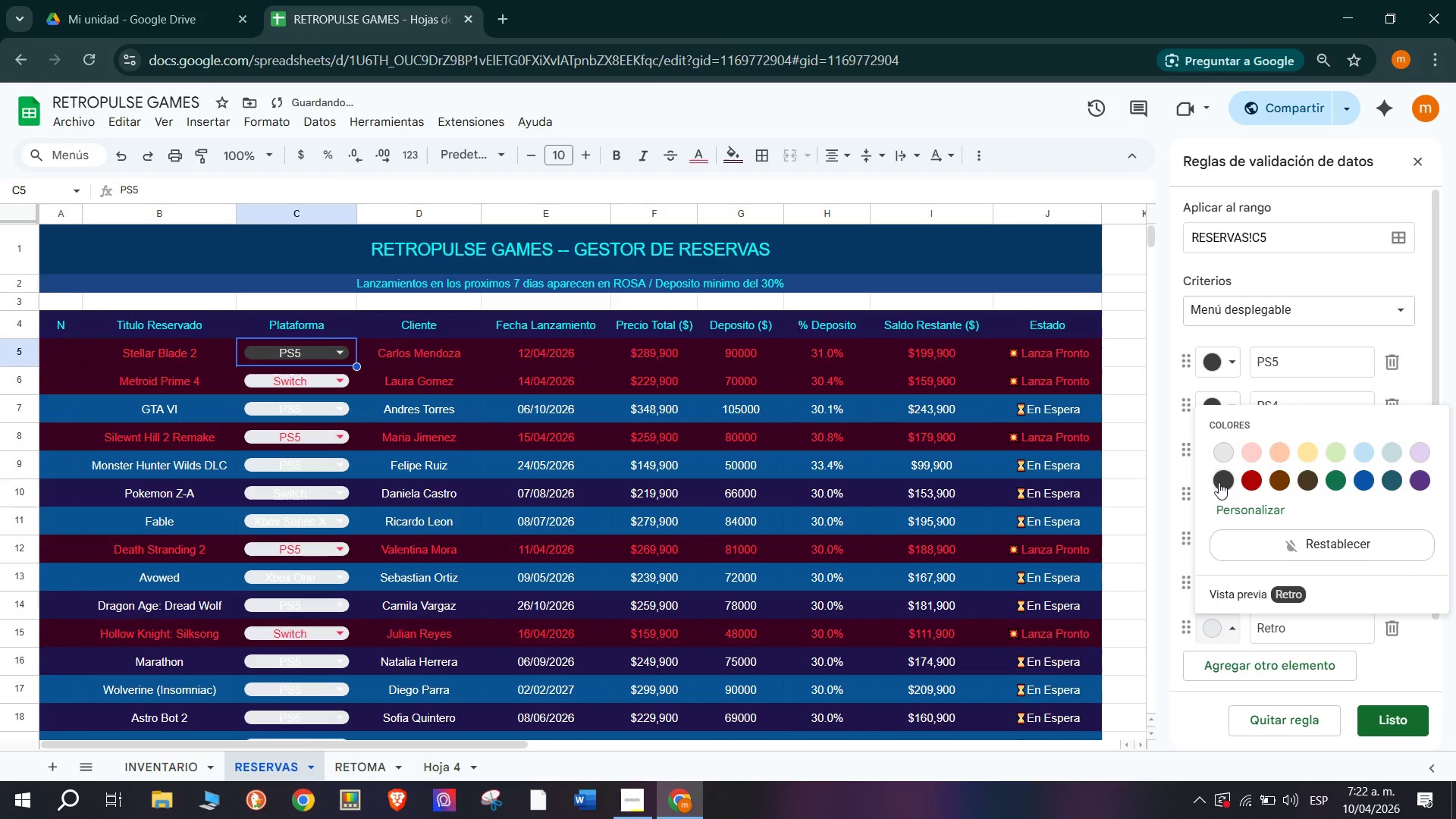 
left_click([1219, 480])
 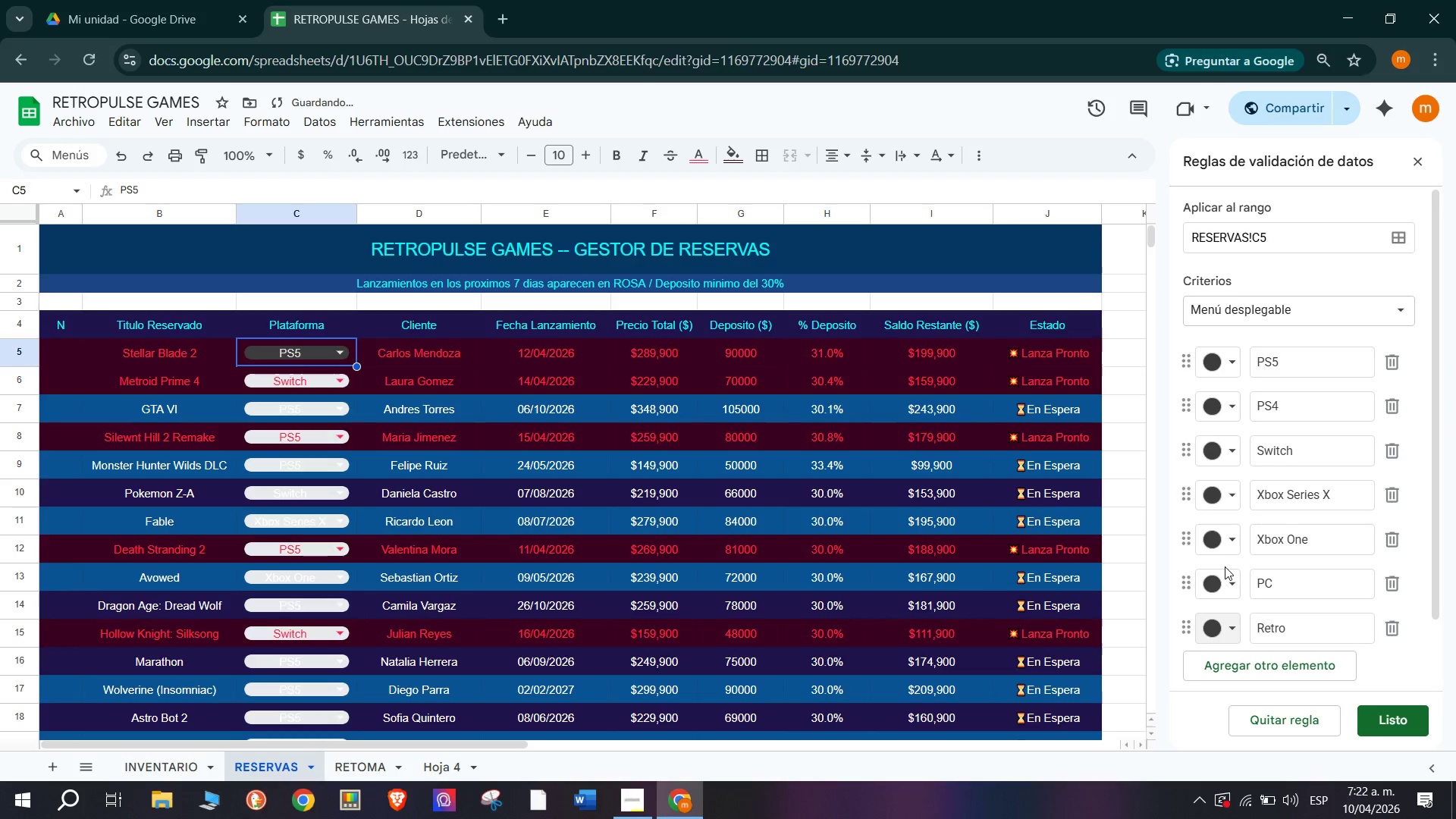 
scroll: coordinate [1225, 566], scroll_direction: down, amount: 4.0
 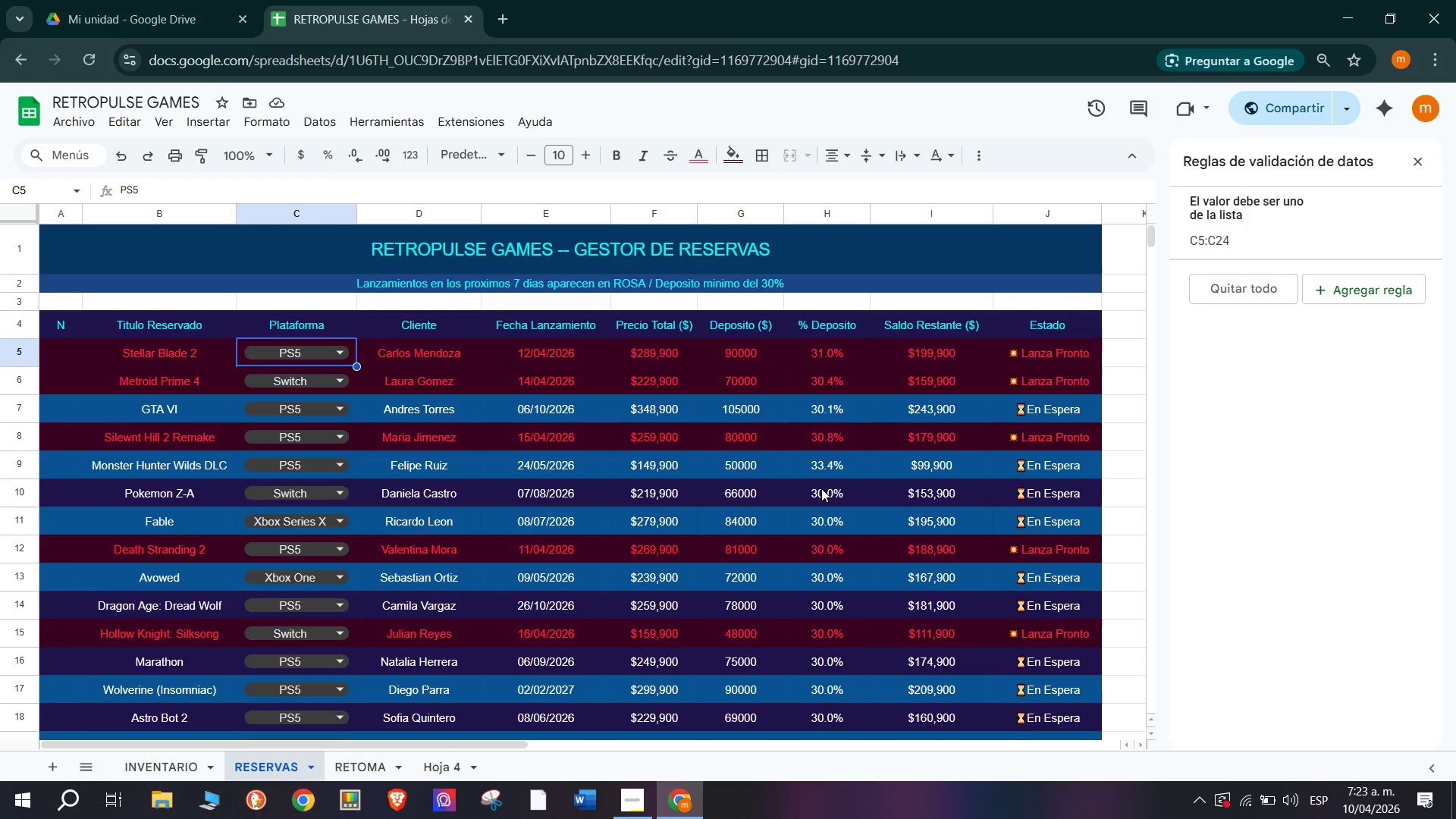 
wait(88.63)
 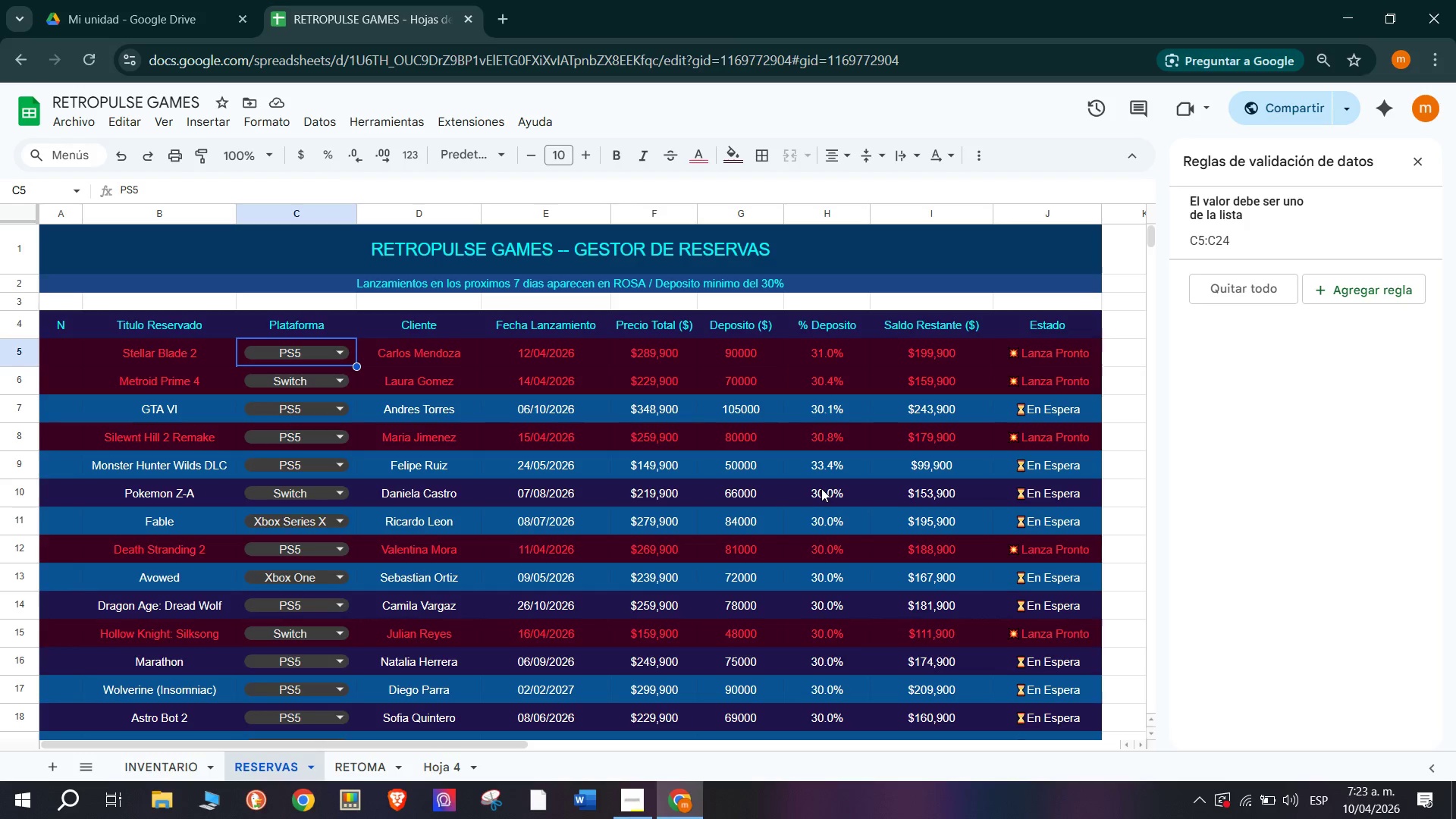 
scroll: coordinate [494, 362], scroll_direction: up, amount: 4.0
 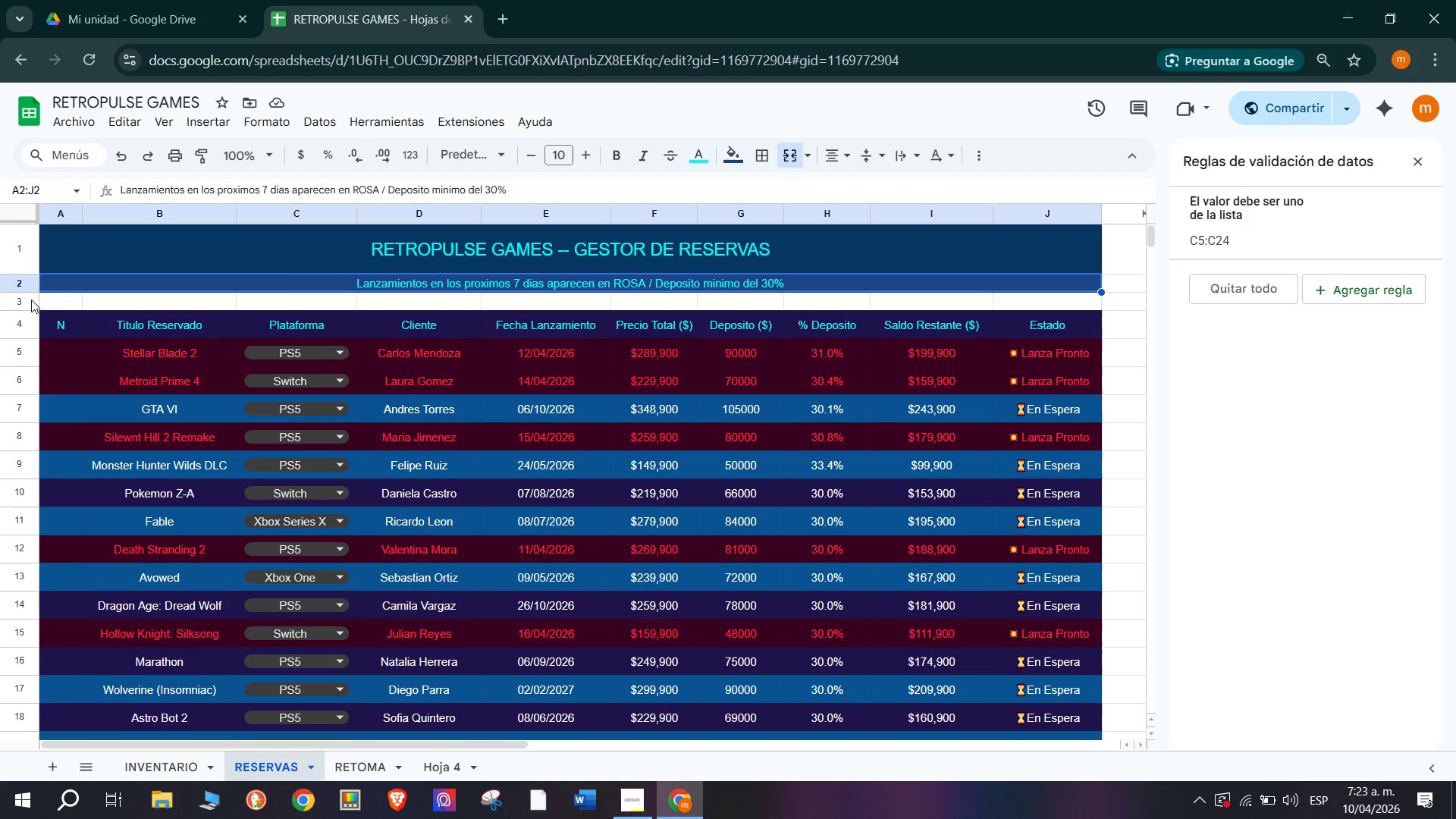 
left_click_drag(start_coordinate=[25, 291], to_coordinate=[23, 301])
 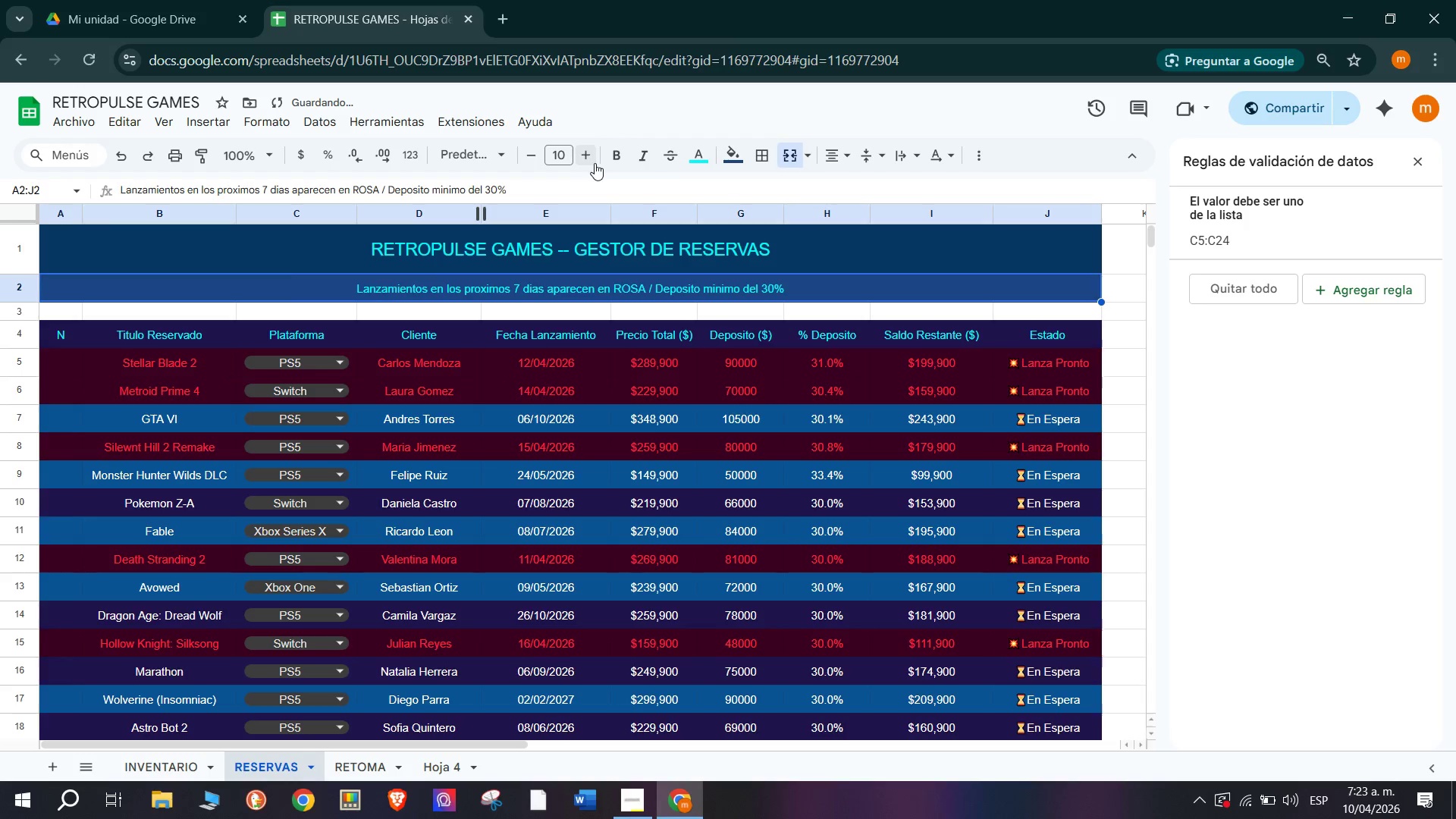 
double_click([592, 158])
 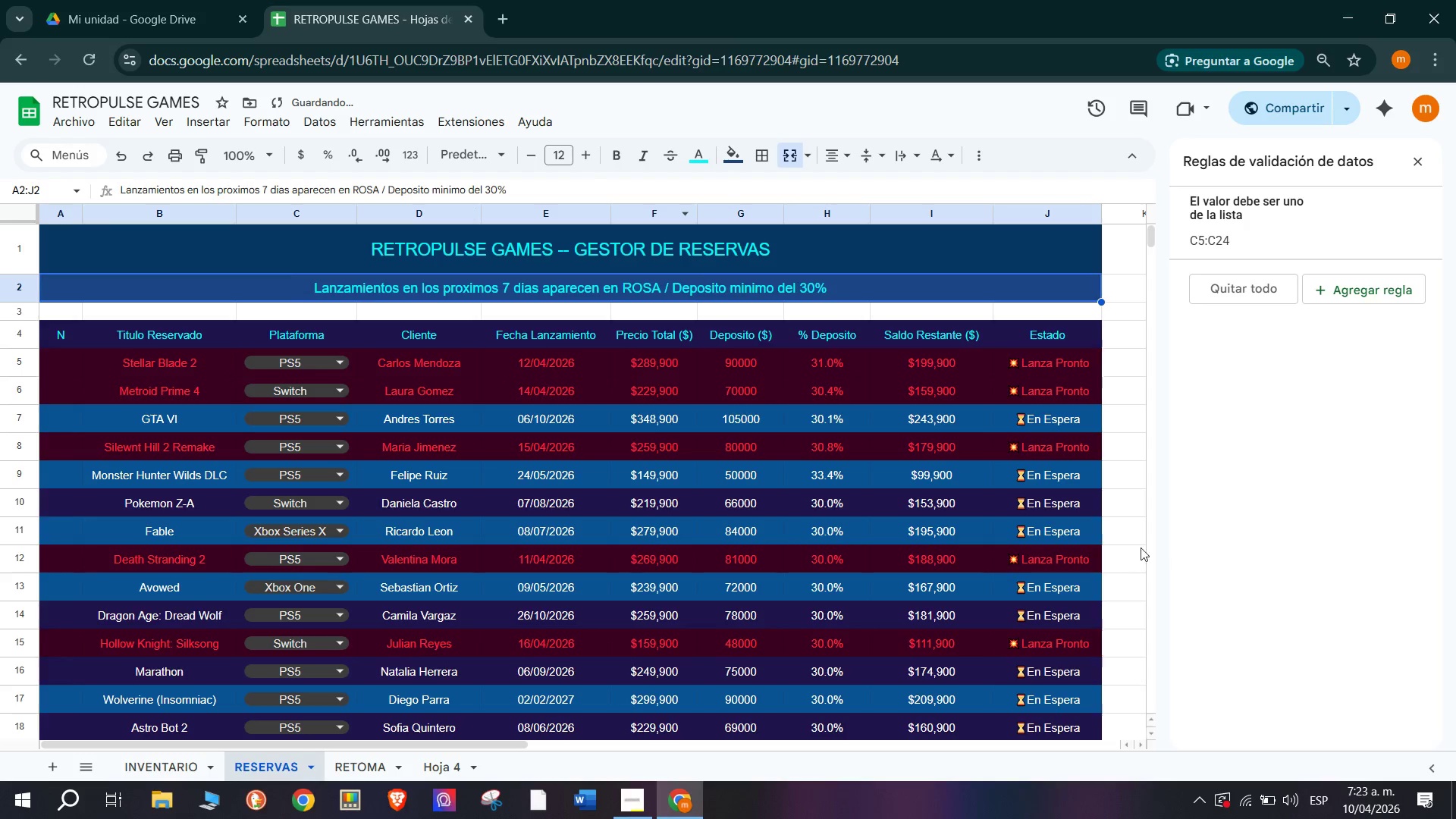 
left_click([1191, 483])
 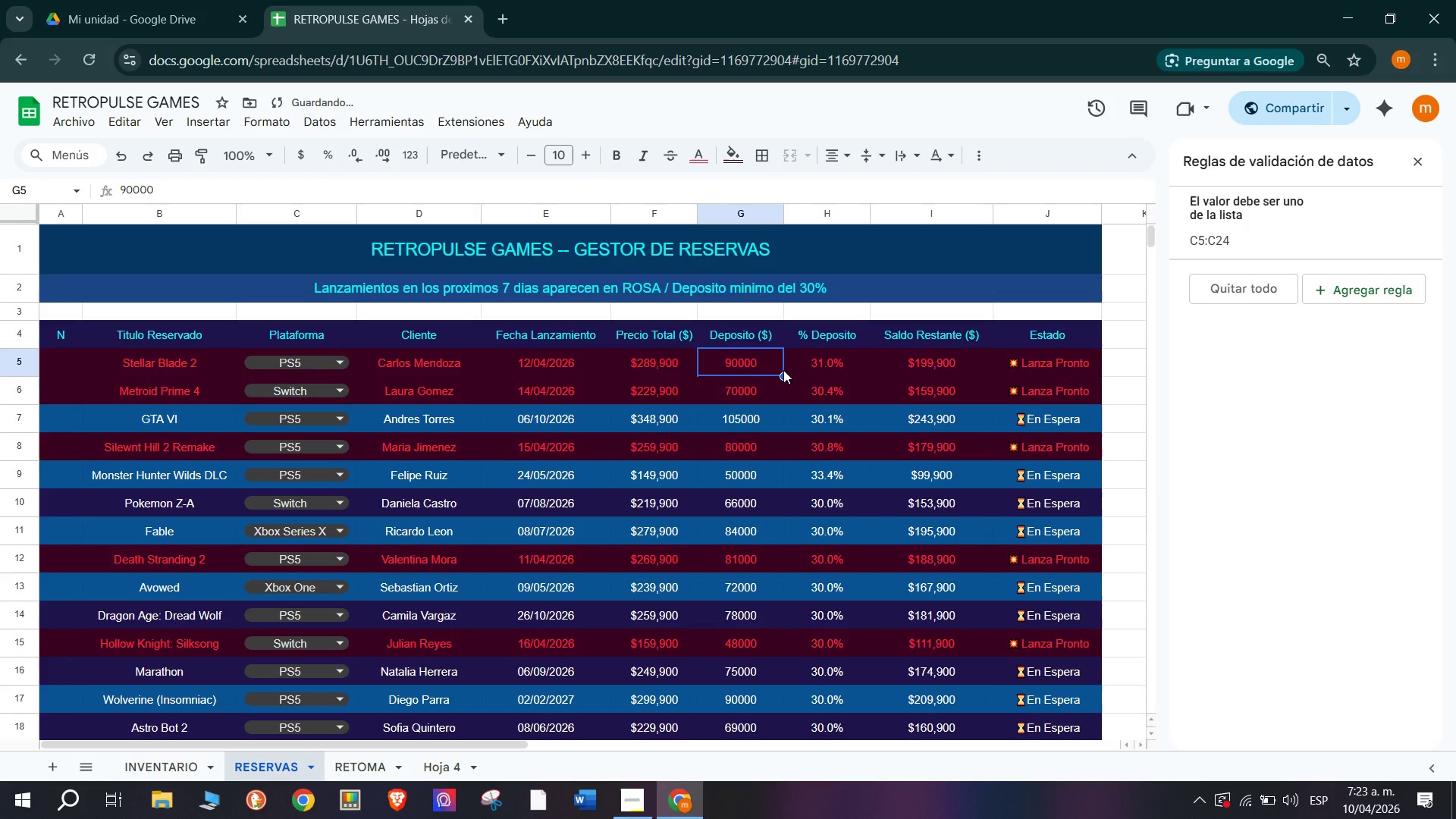 
scroll: coordinate [865, 526], scroll_direction: down, amount: 1.0
 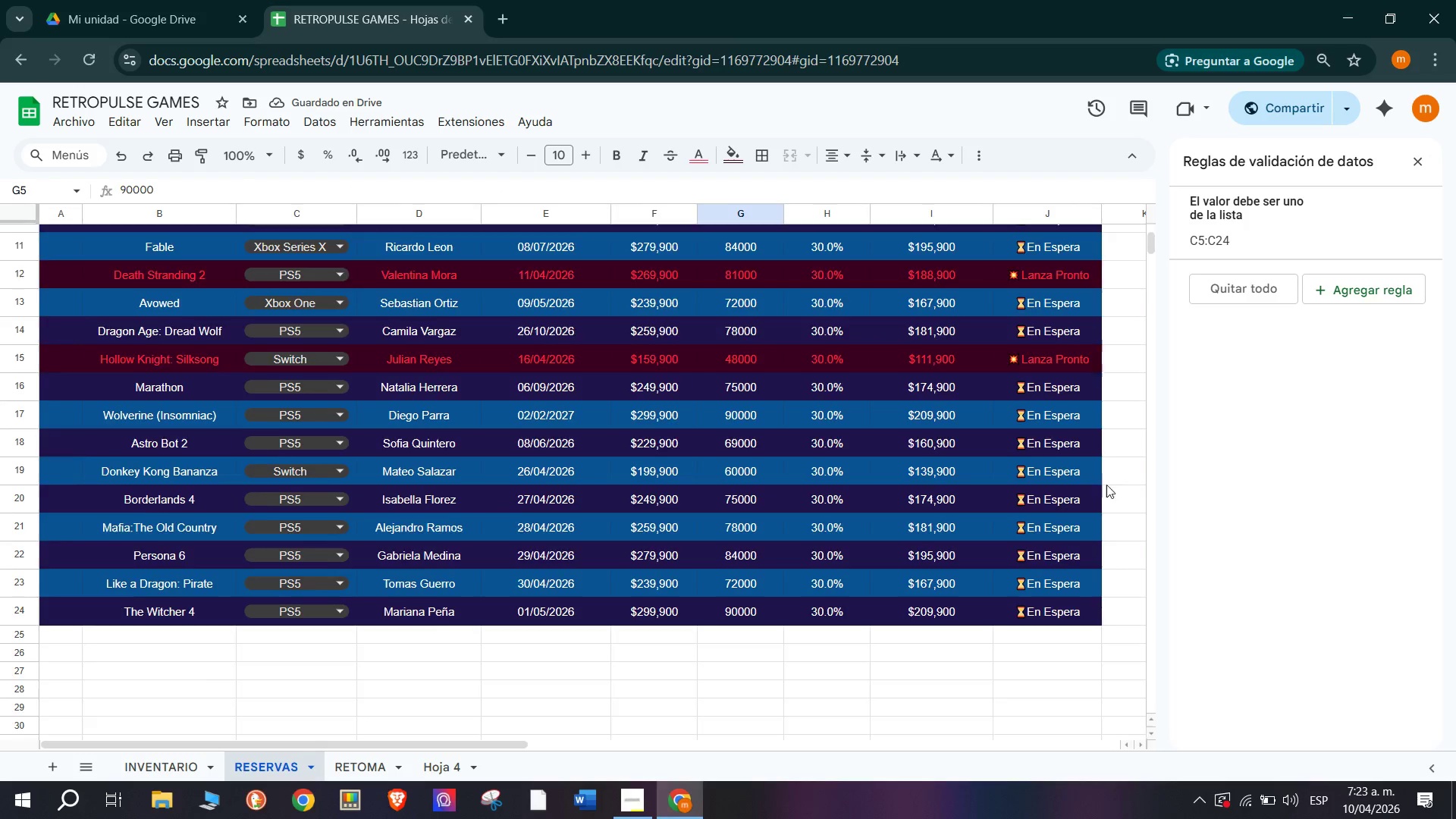 
scroll: coordinate [1101, 485], scroll_direction: up, amount: 3.0
 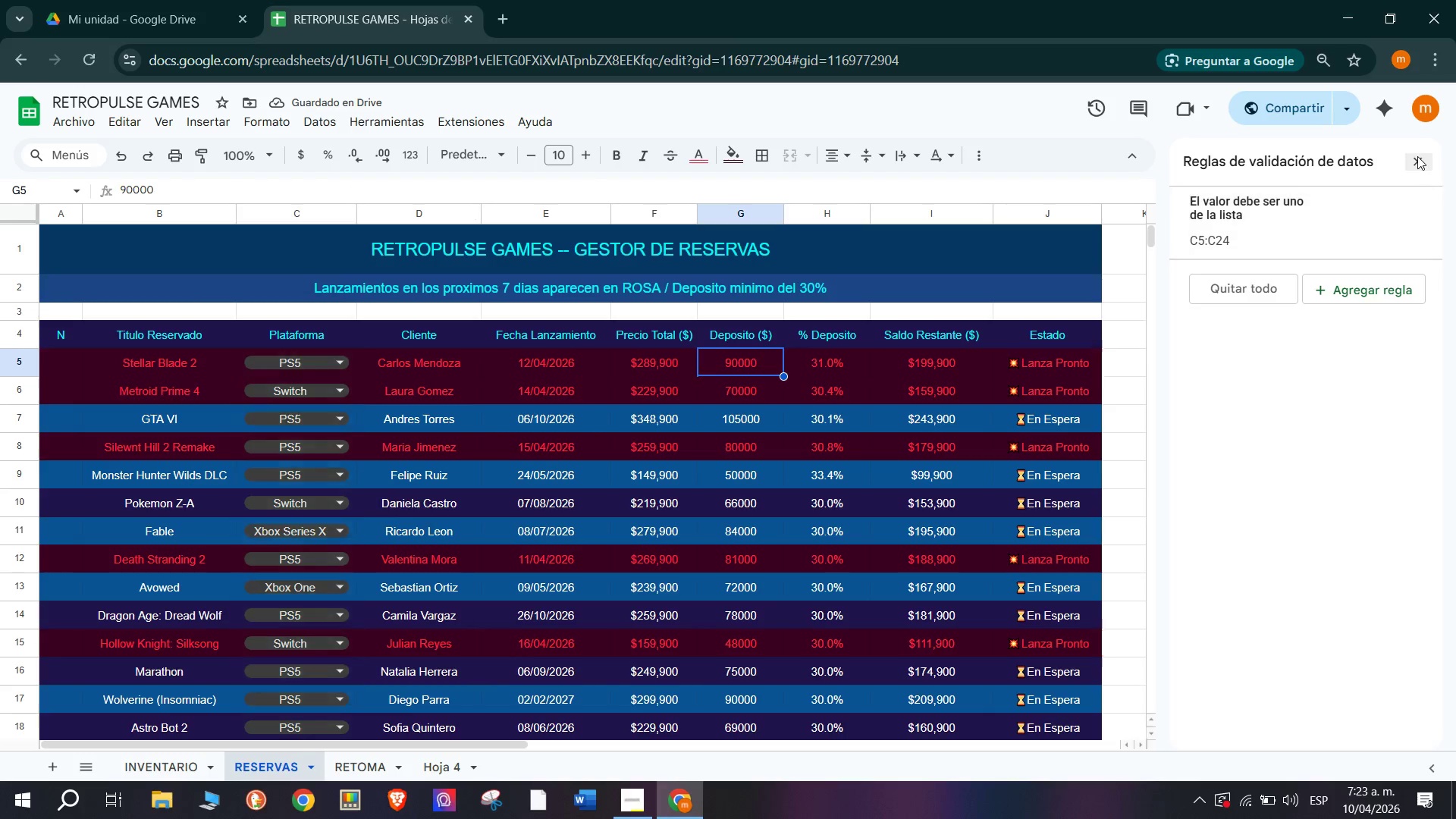 
left_click([1417, 156])
 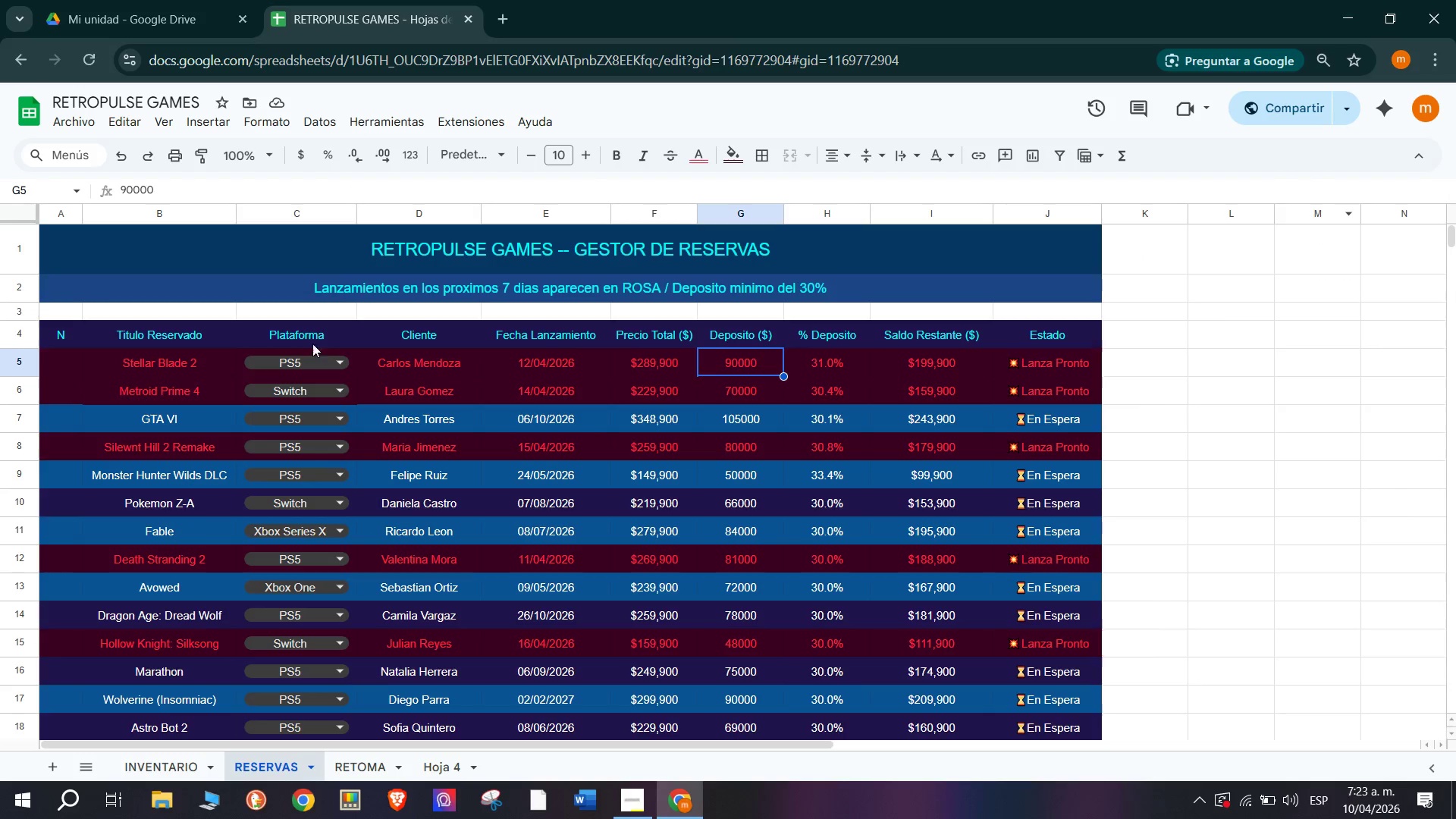 
scroll: coordinate [607, 526], scroll_direction: up, amount: 1.0
 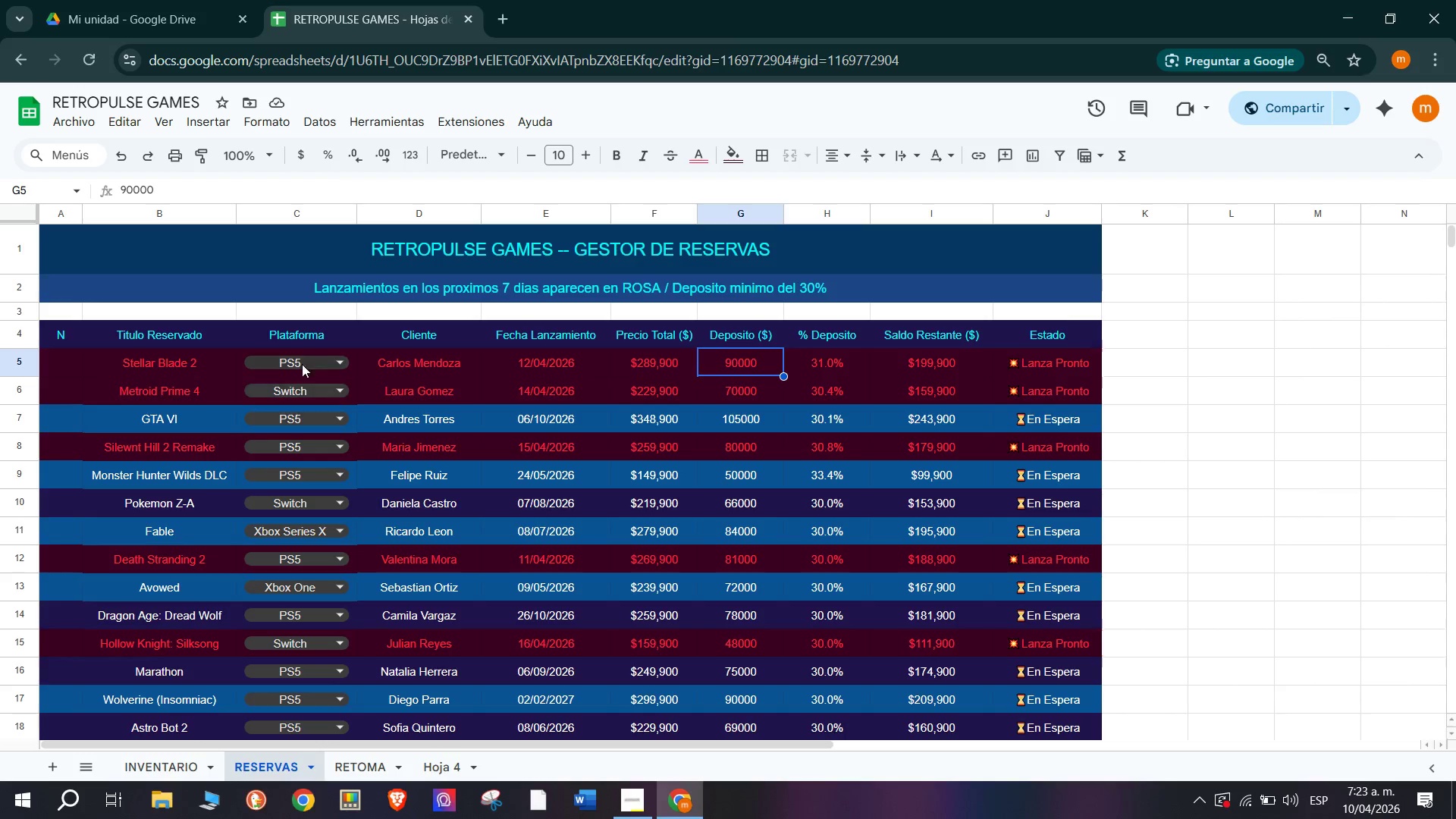 
left_click([313, 356])
 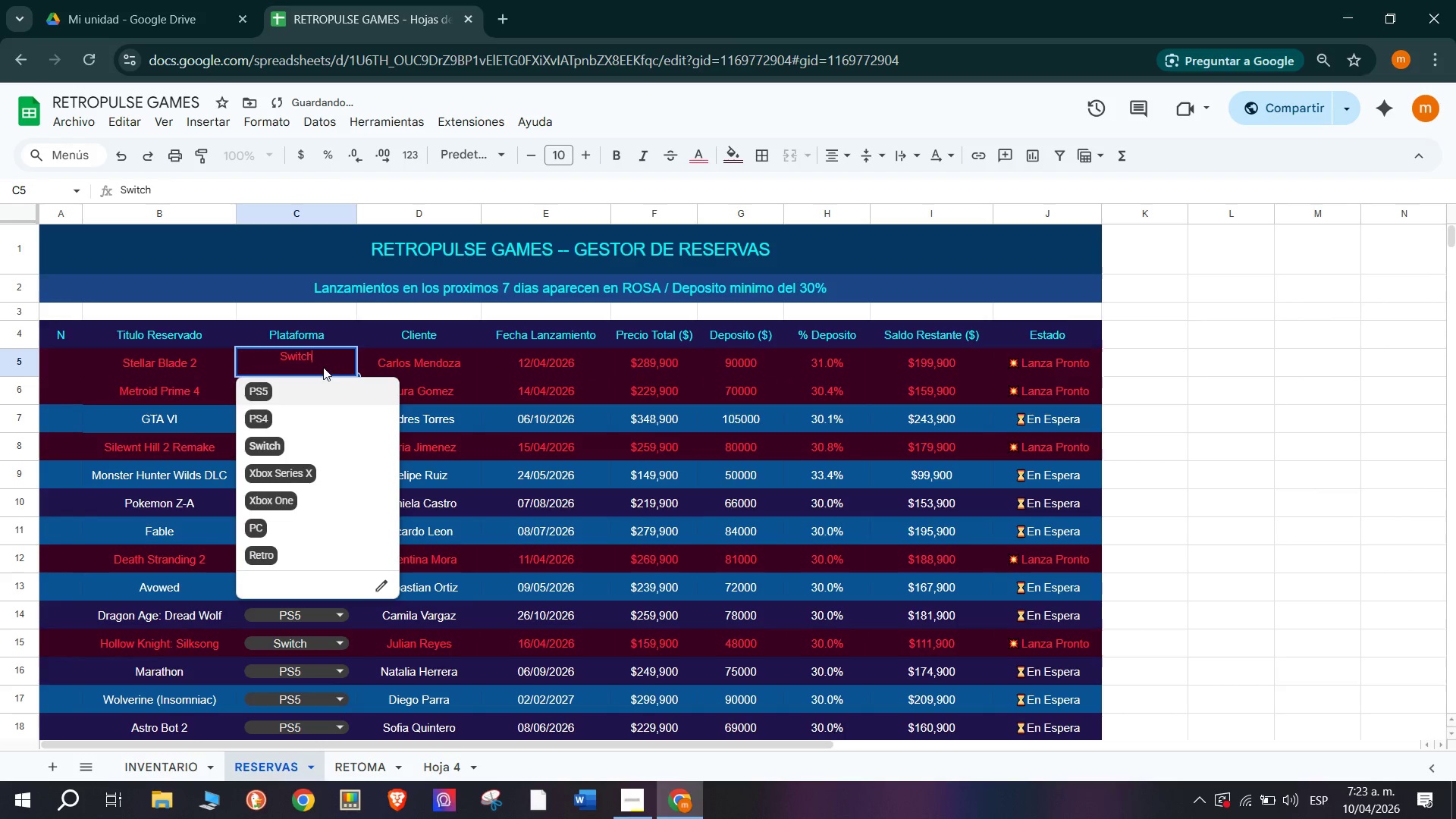 
left_click([303, 392])
 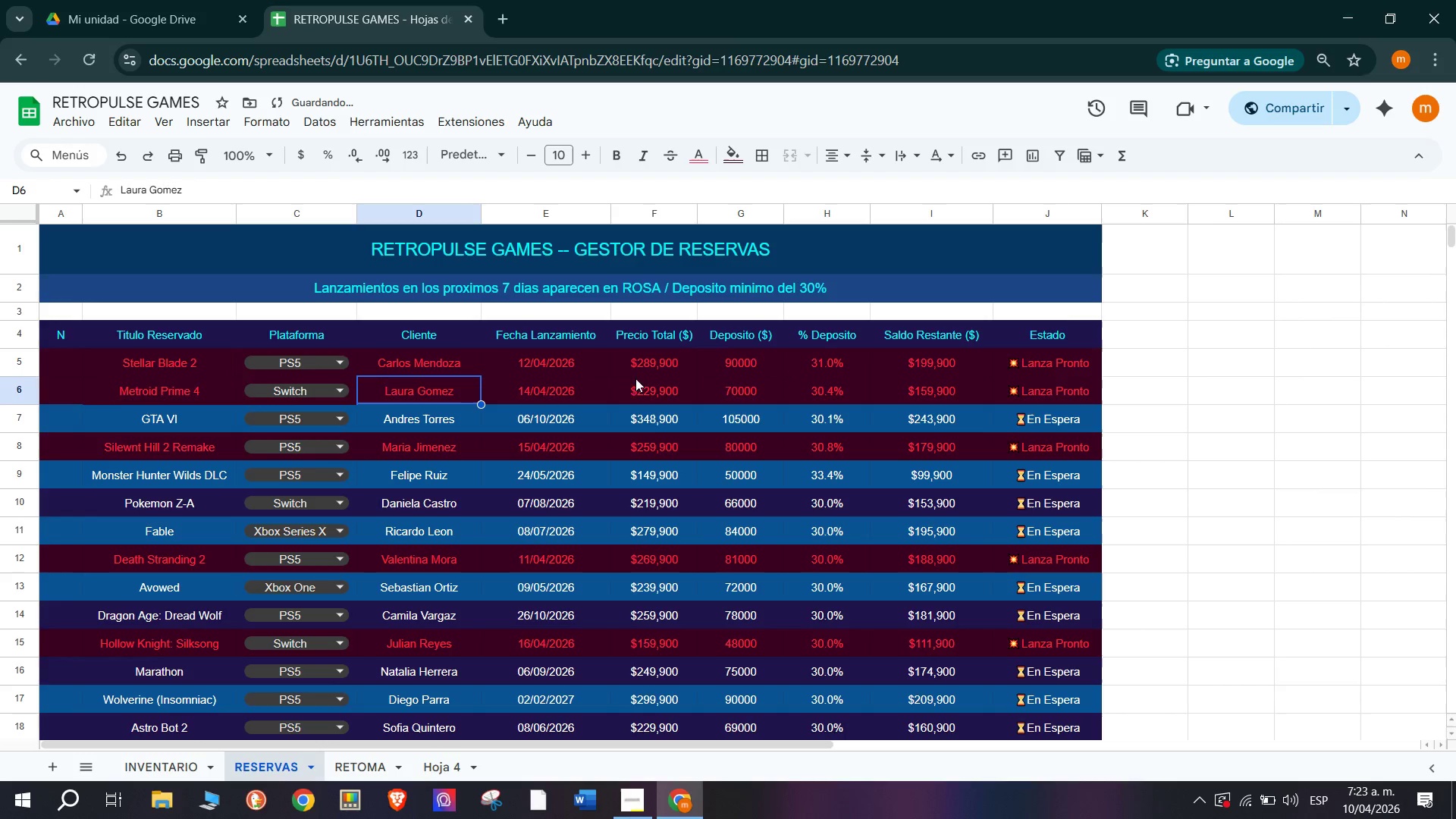 
scroll: coordinate [339, 493], scroll_direction: down, amount: 1.0
 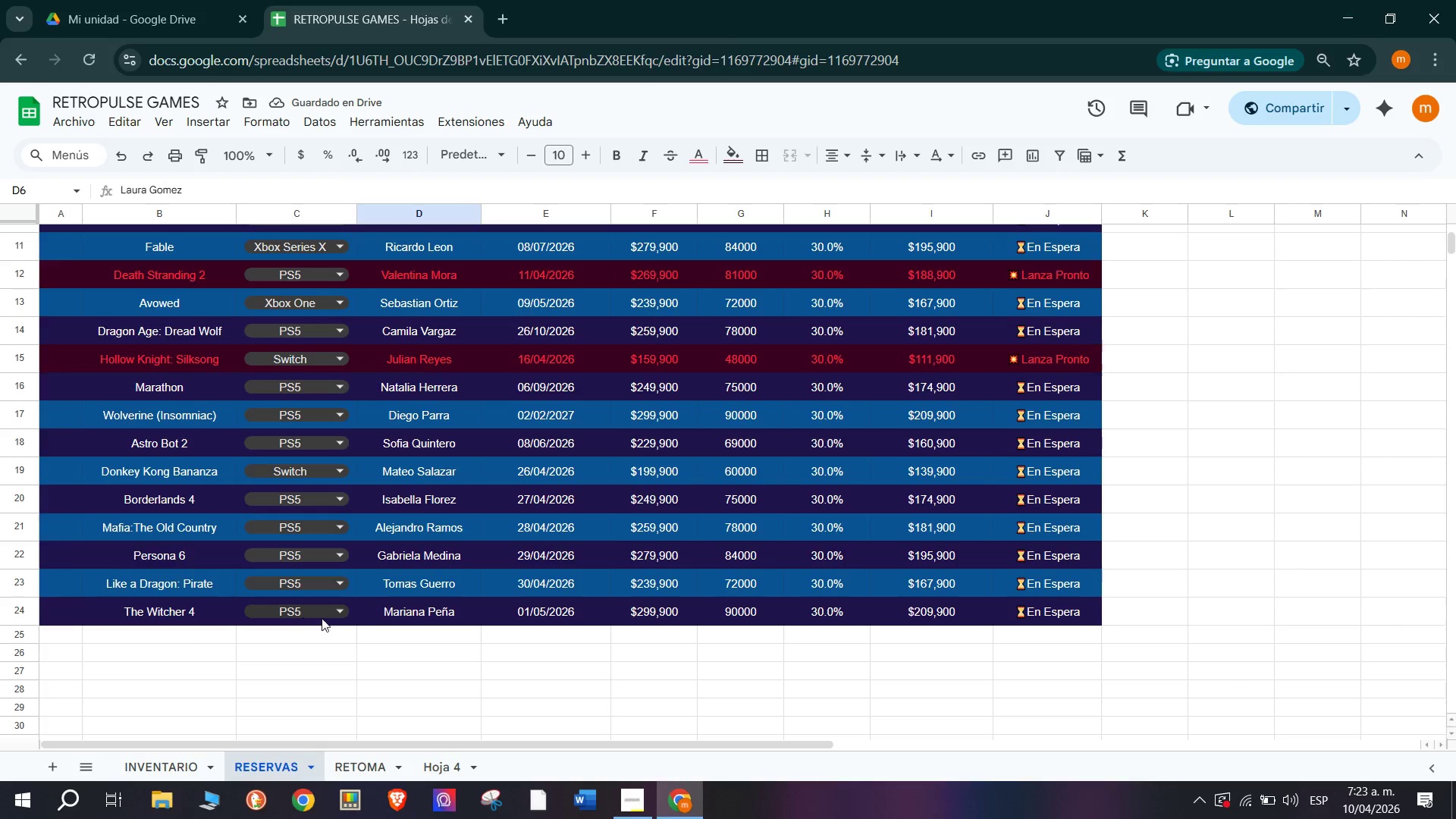 
scroll: coordinate [131, 626], scroll_direction: up, amount: 4.0
 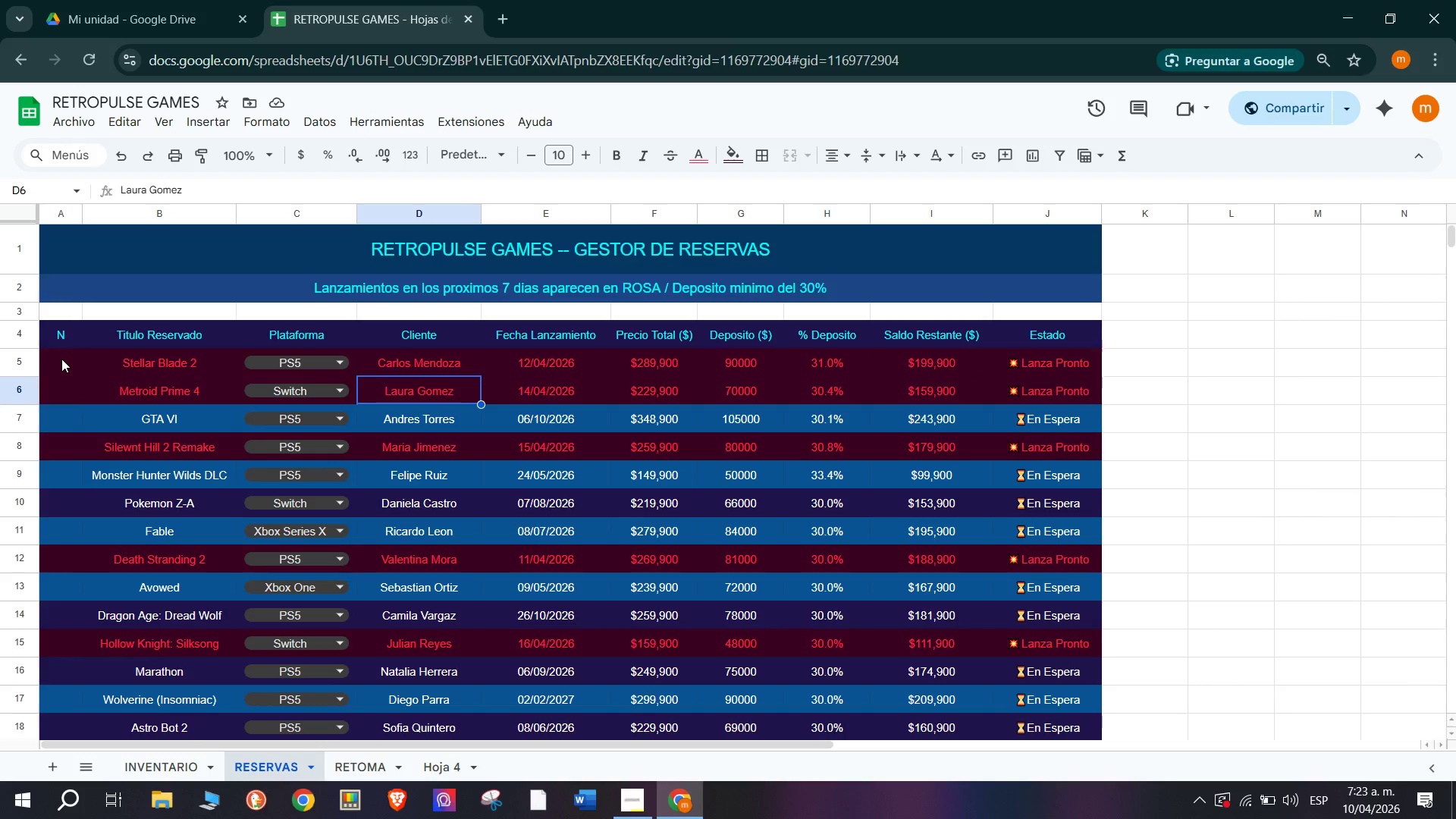 
double_click([61, 358])
 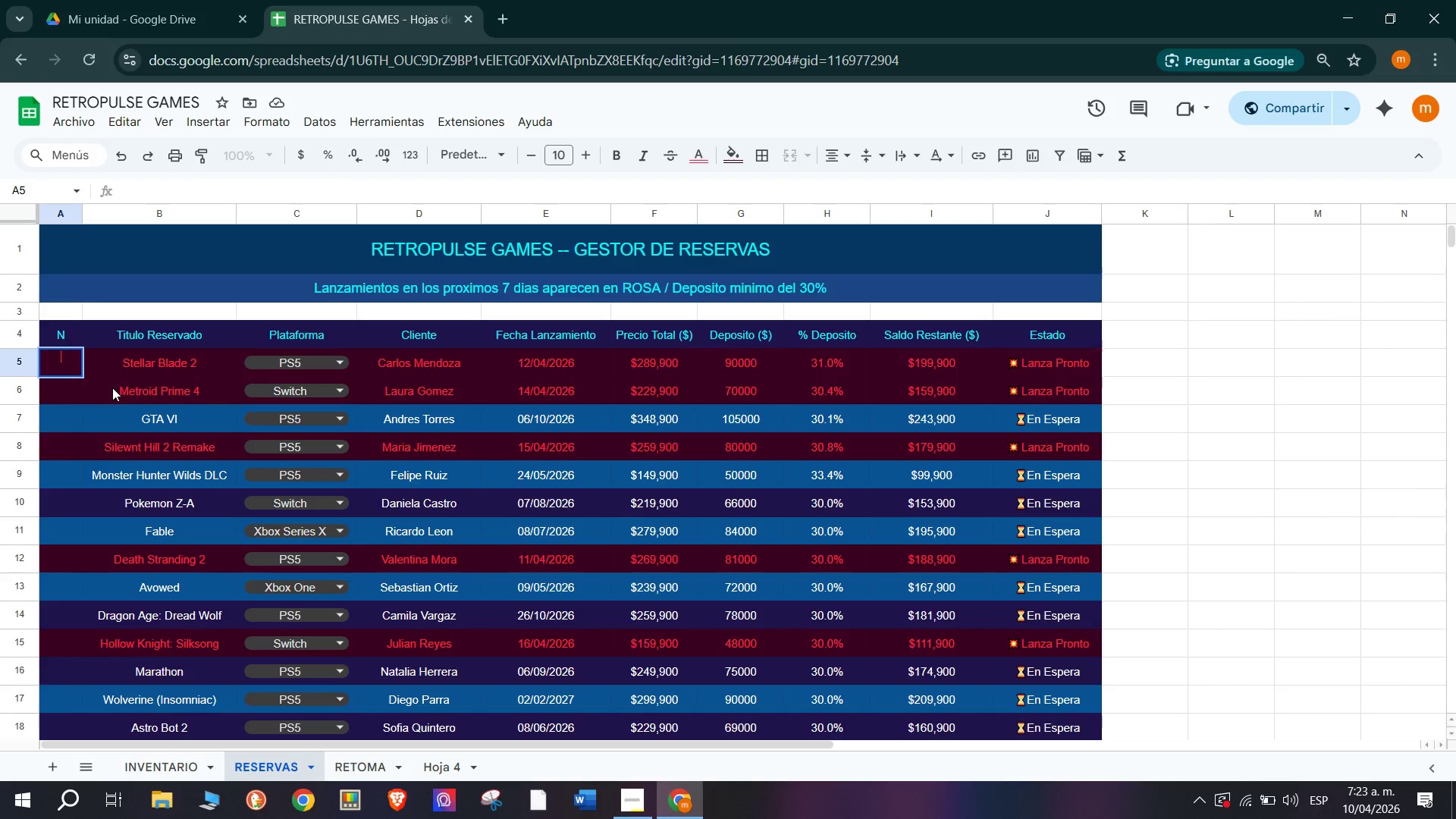 
key(1)
 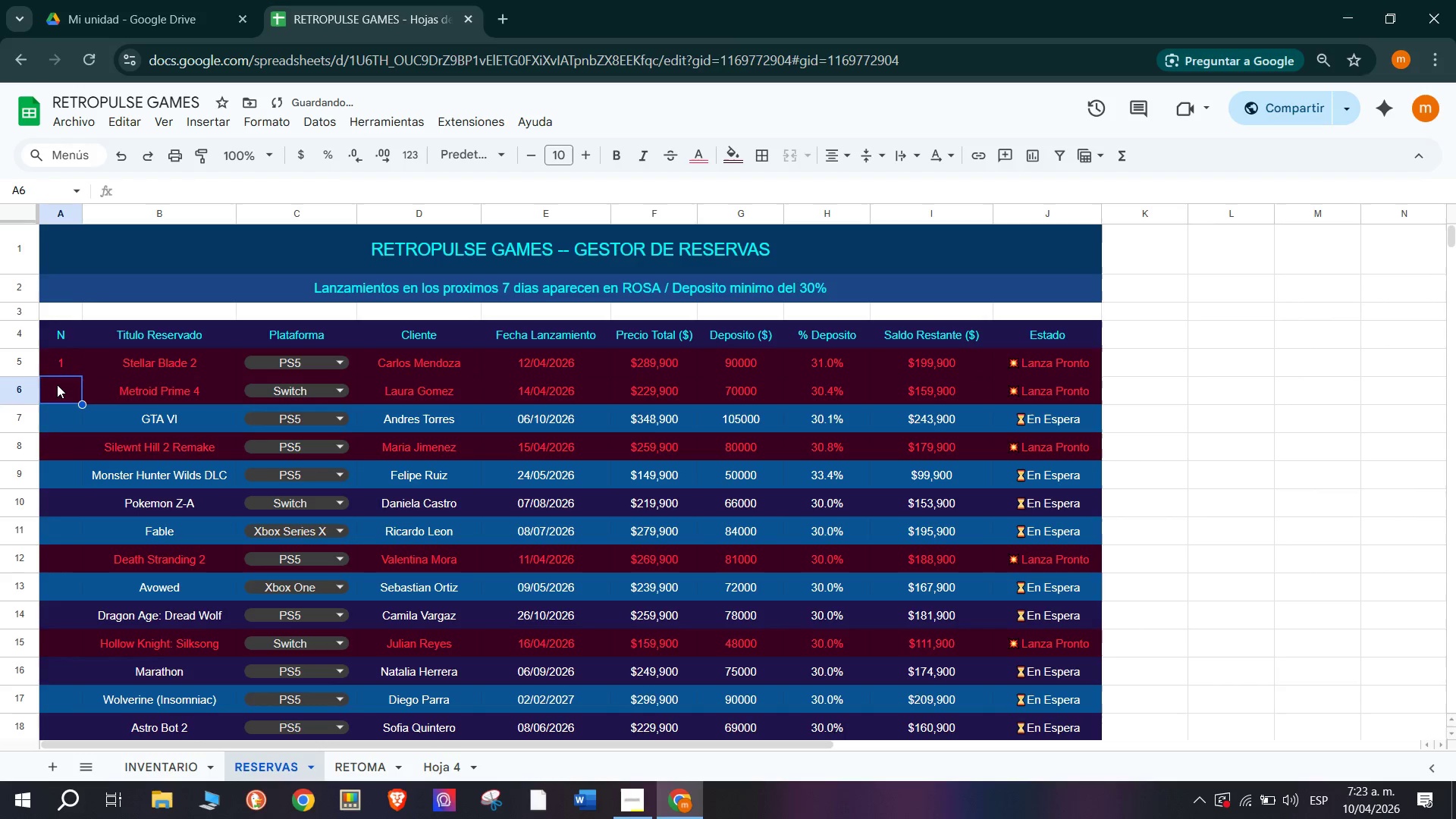 
double_click([58, 385])
 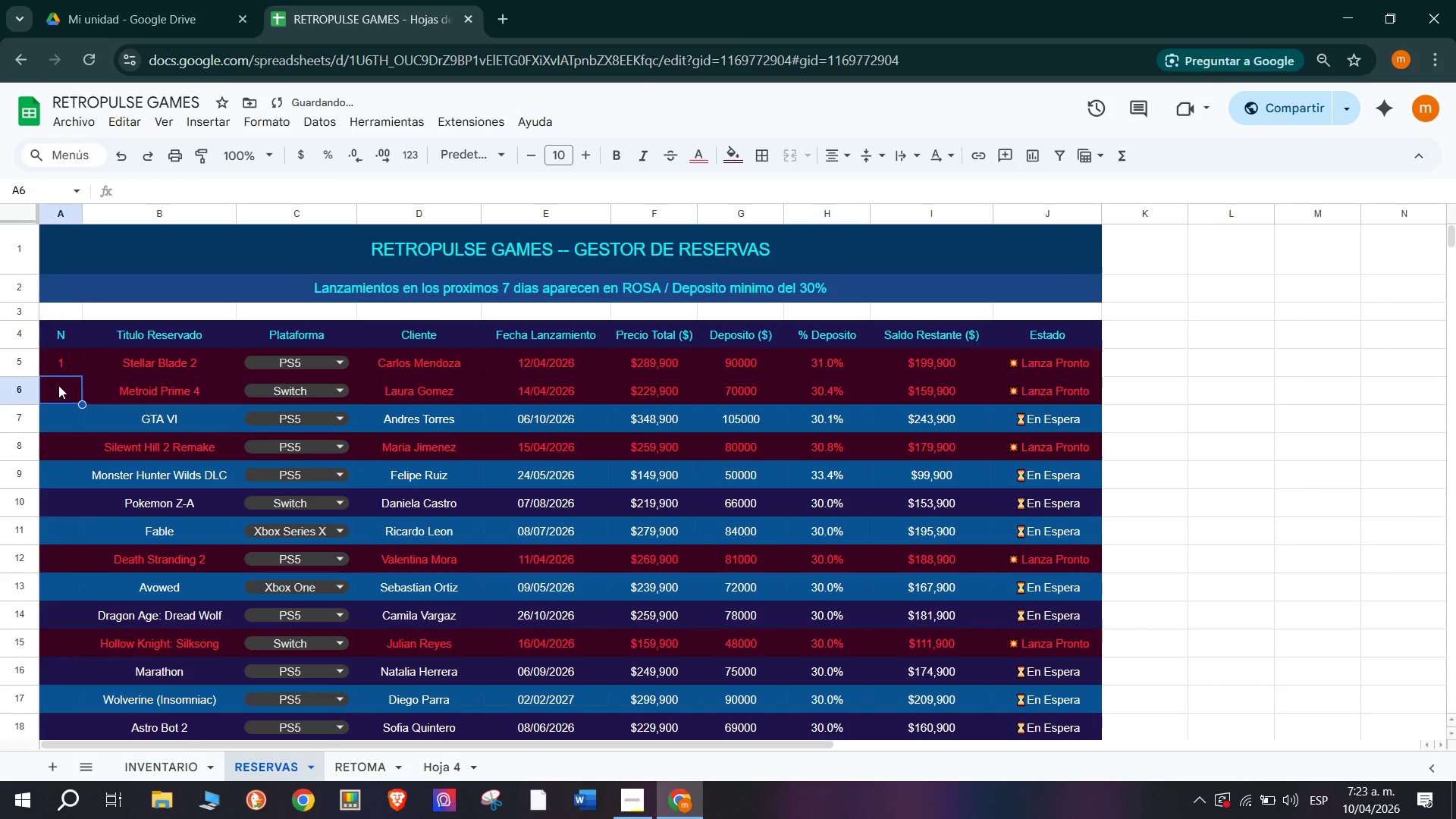 
triple_click([58, 385])
 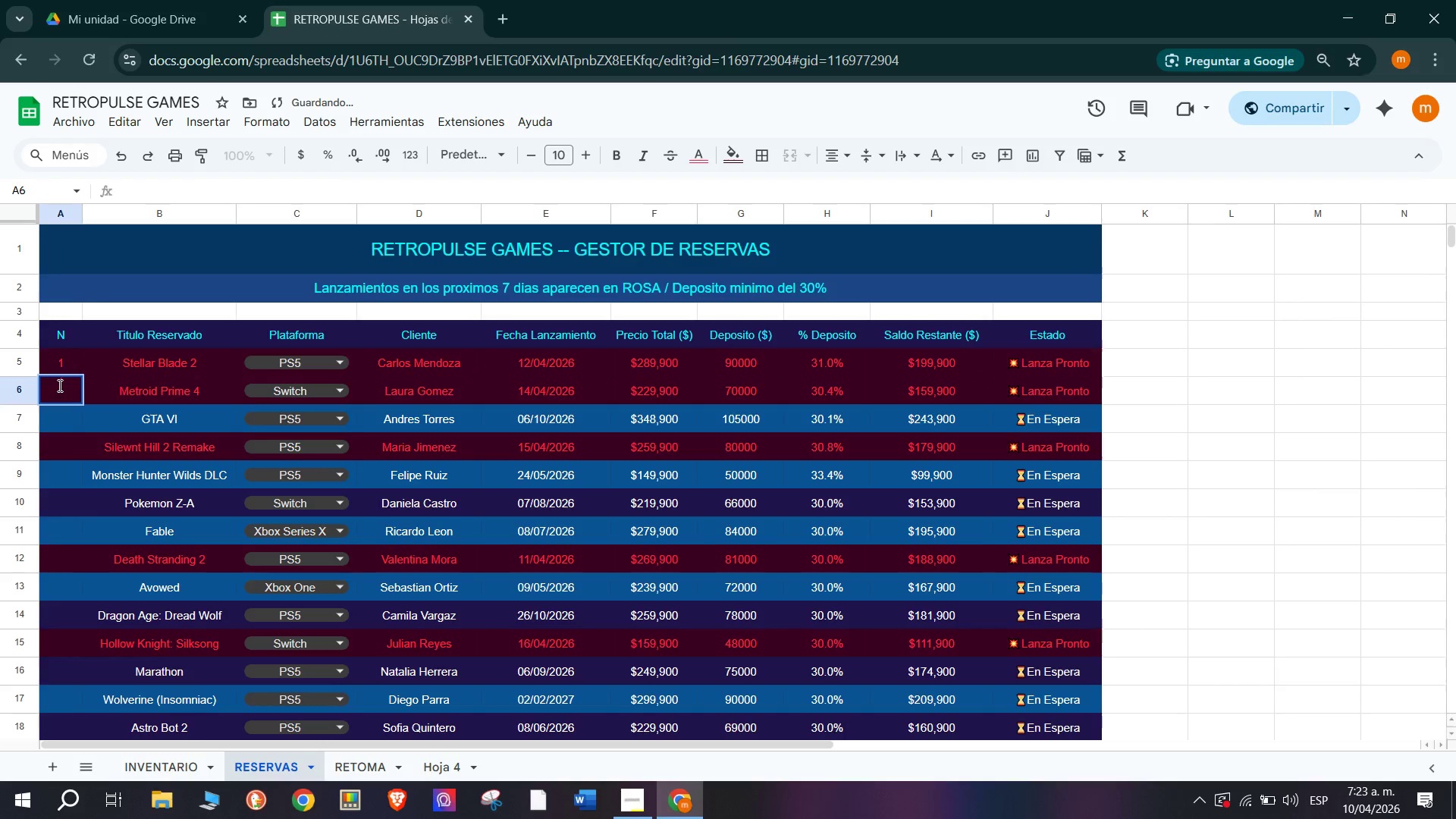 
key(2)
 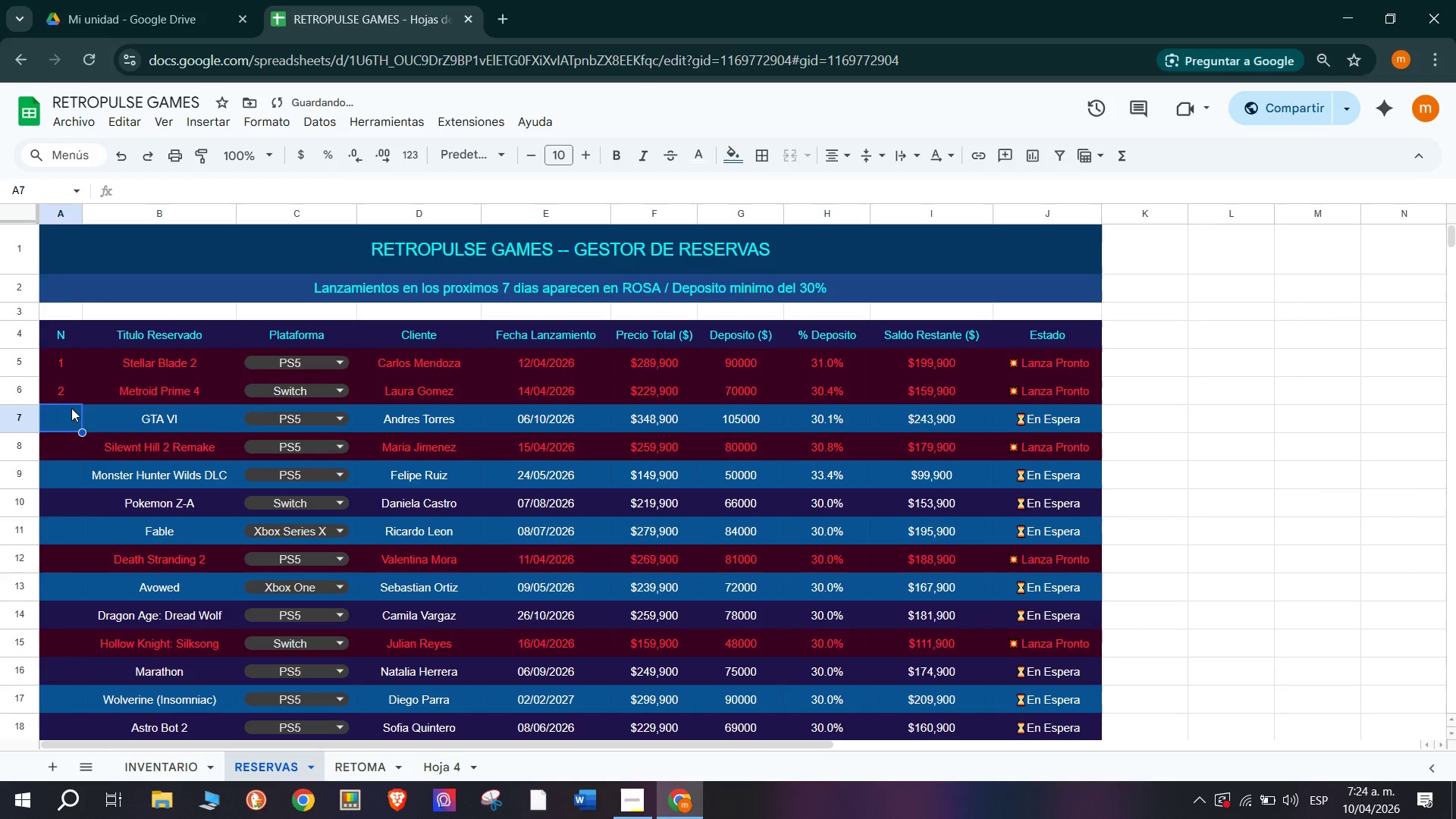 
double_click([71, 408])
 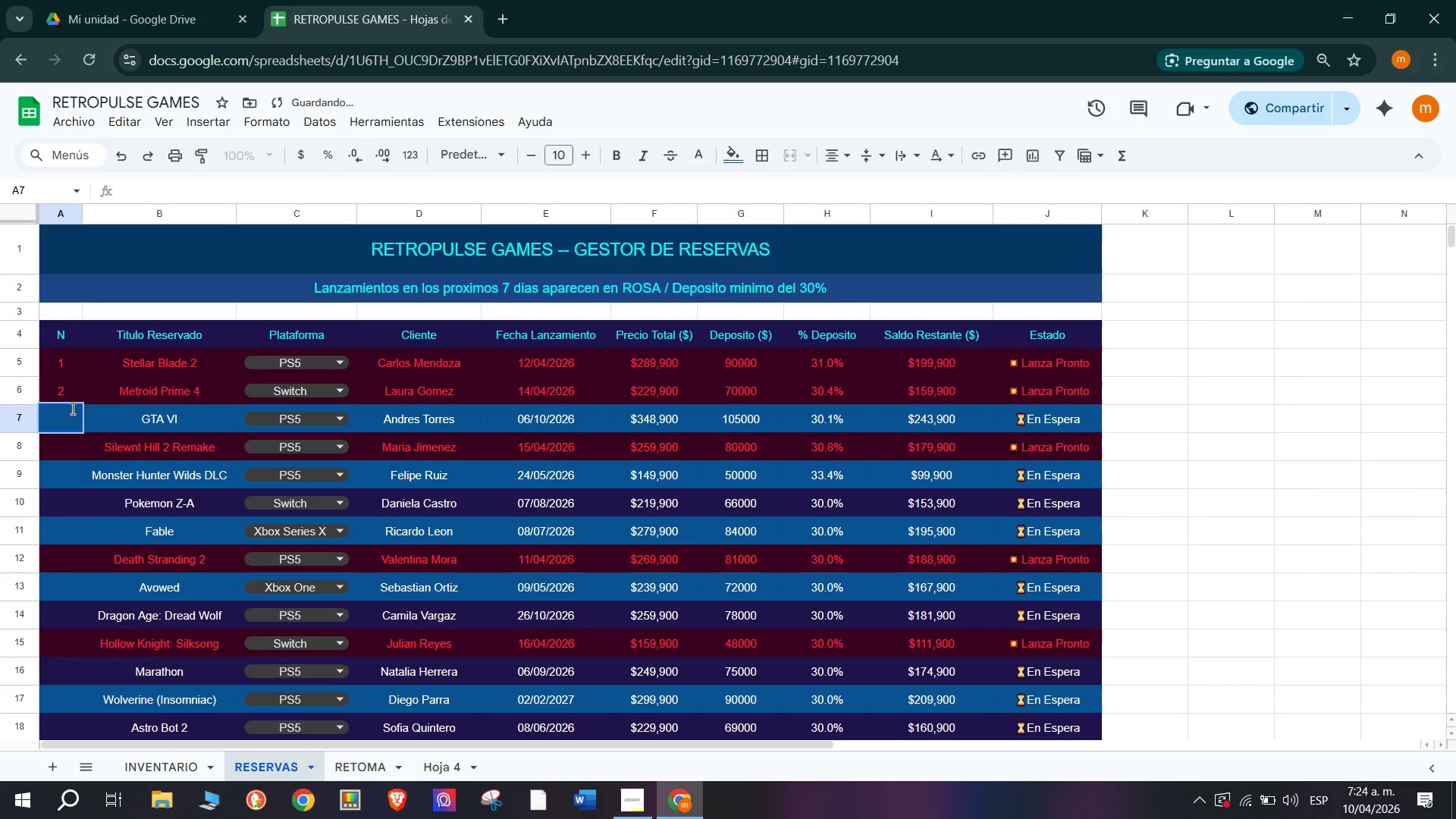 
key(3)
 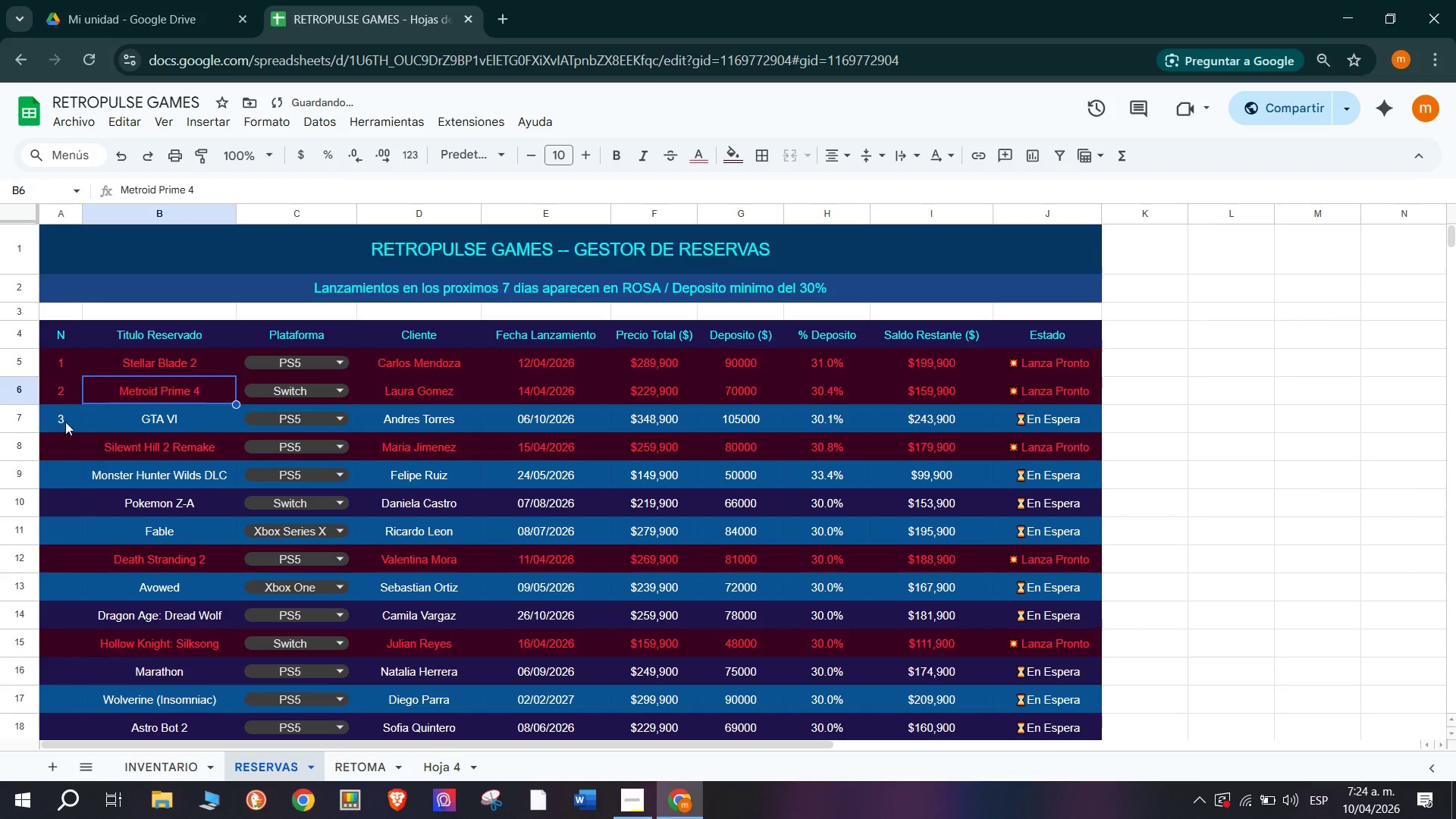 
left_click([64, 417])
 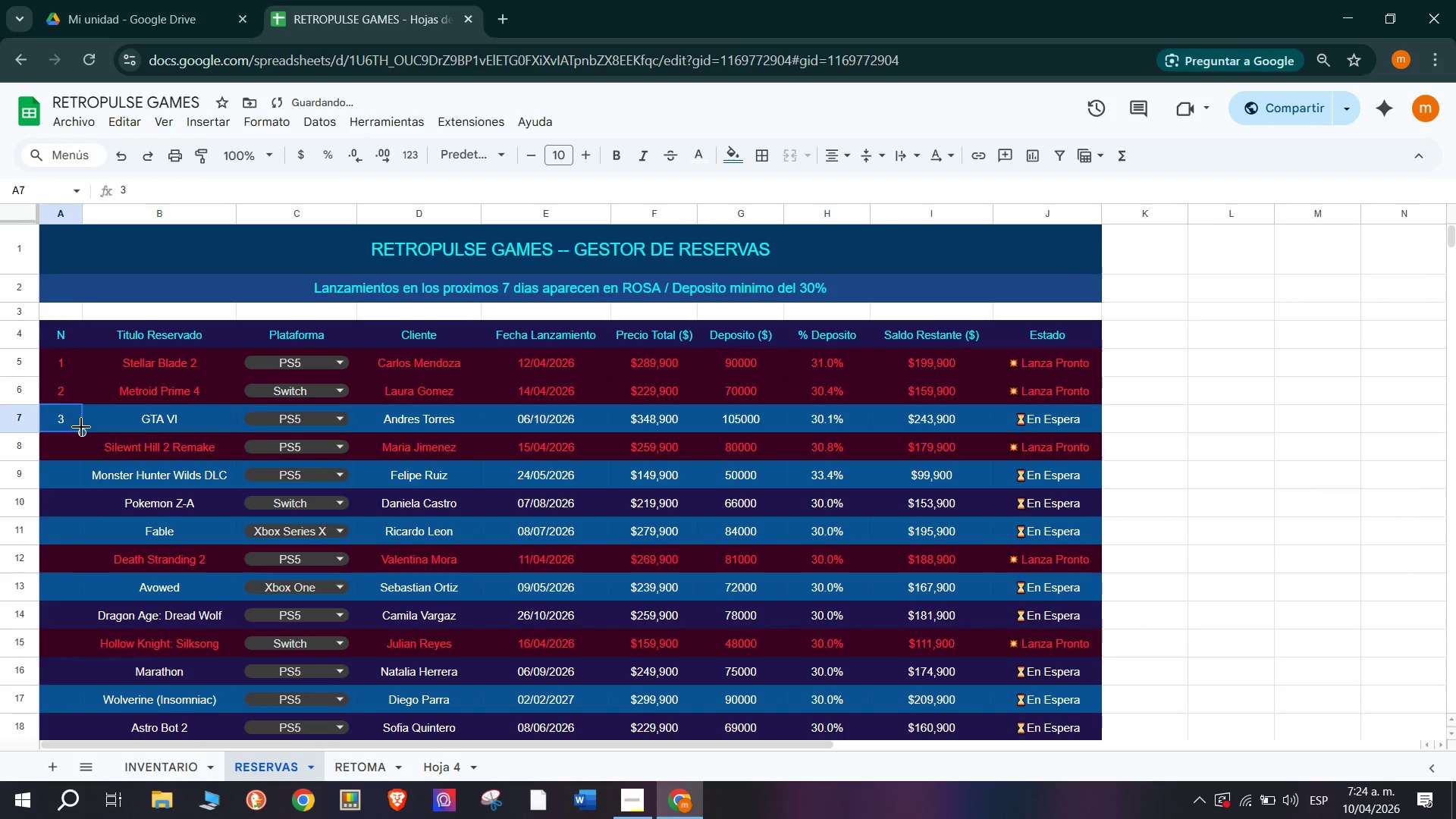 
left_click_drag(start_coordinate=[81, 427], to_coordinate=[79, 606])
 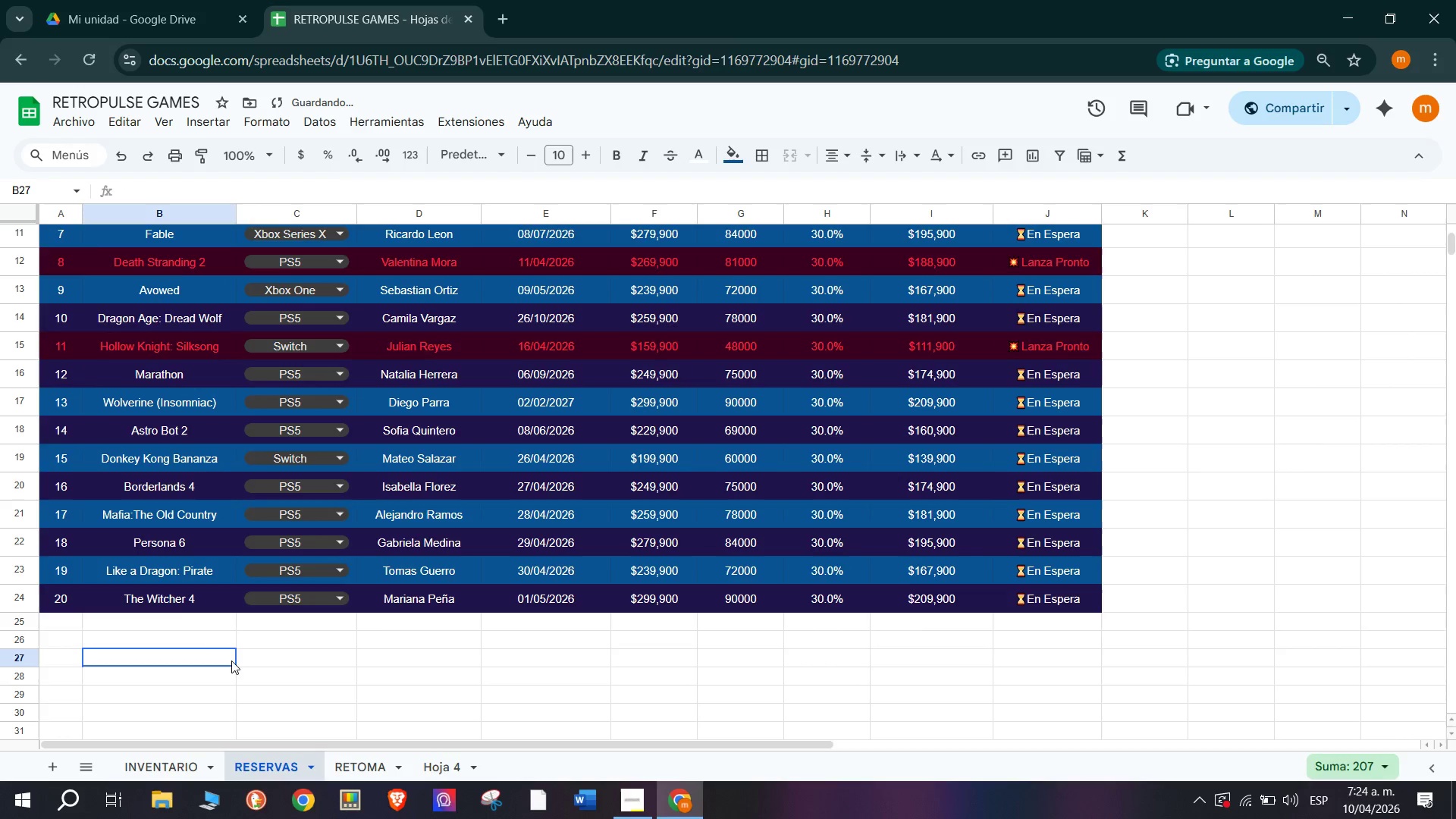 
hold_key(key=ControlLeft, duration=0.67)
 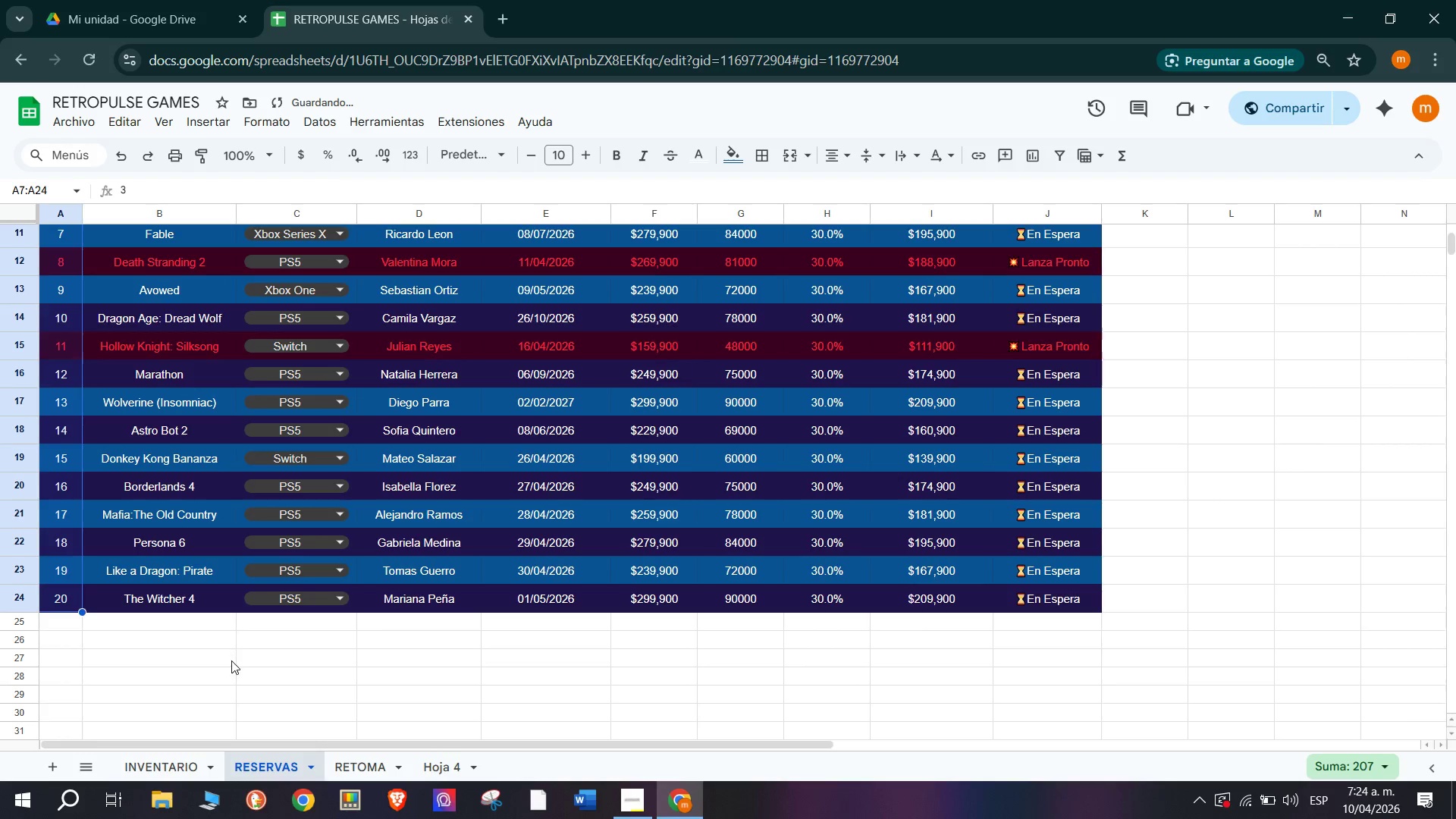 
left_click([231, 661])
 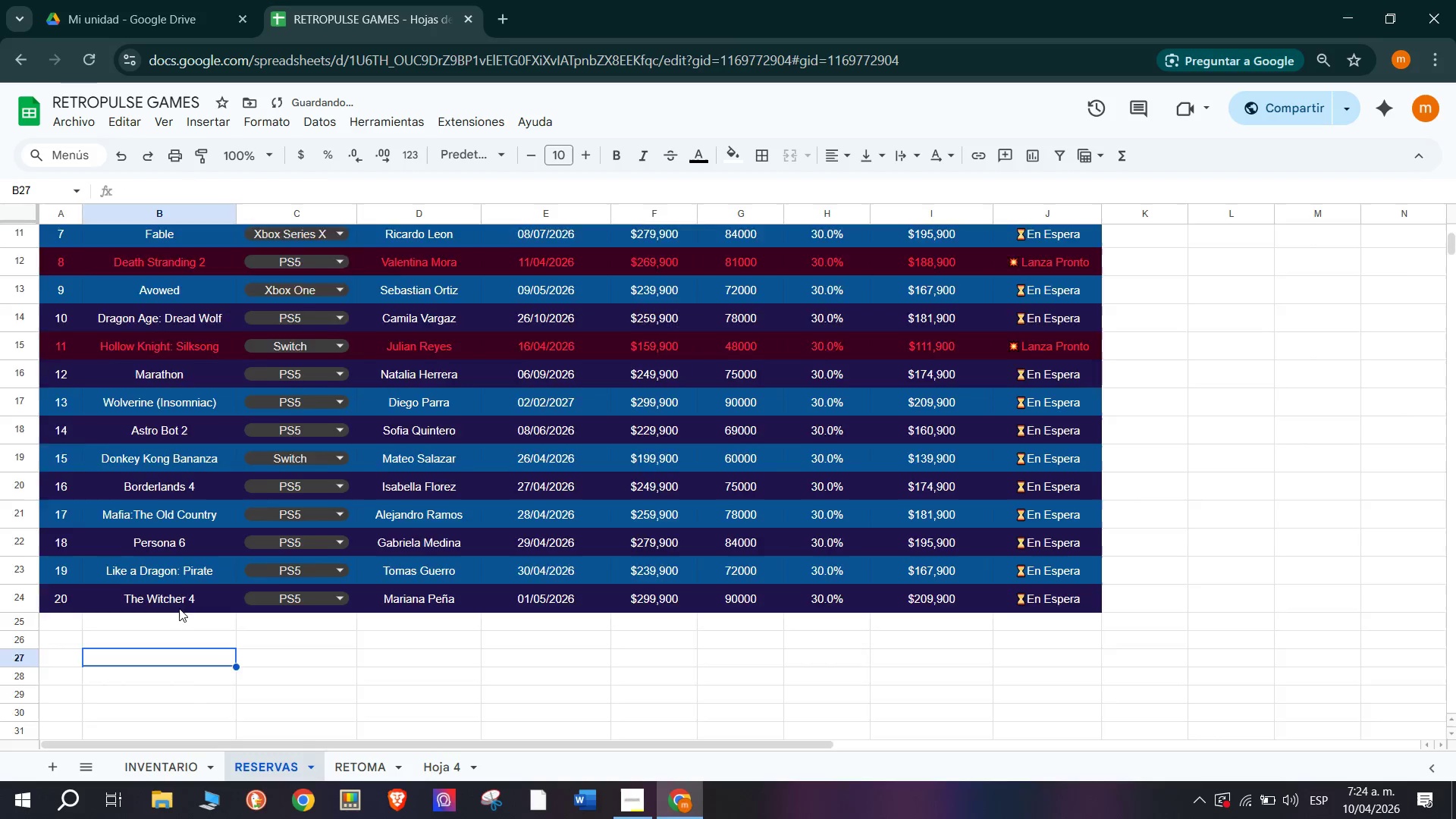 
scroll: coordinate [177, 604], scroll_direction: up, amount: 5.0
 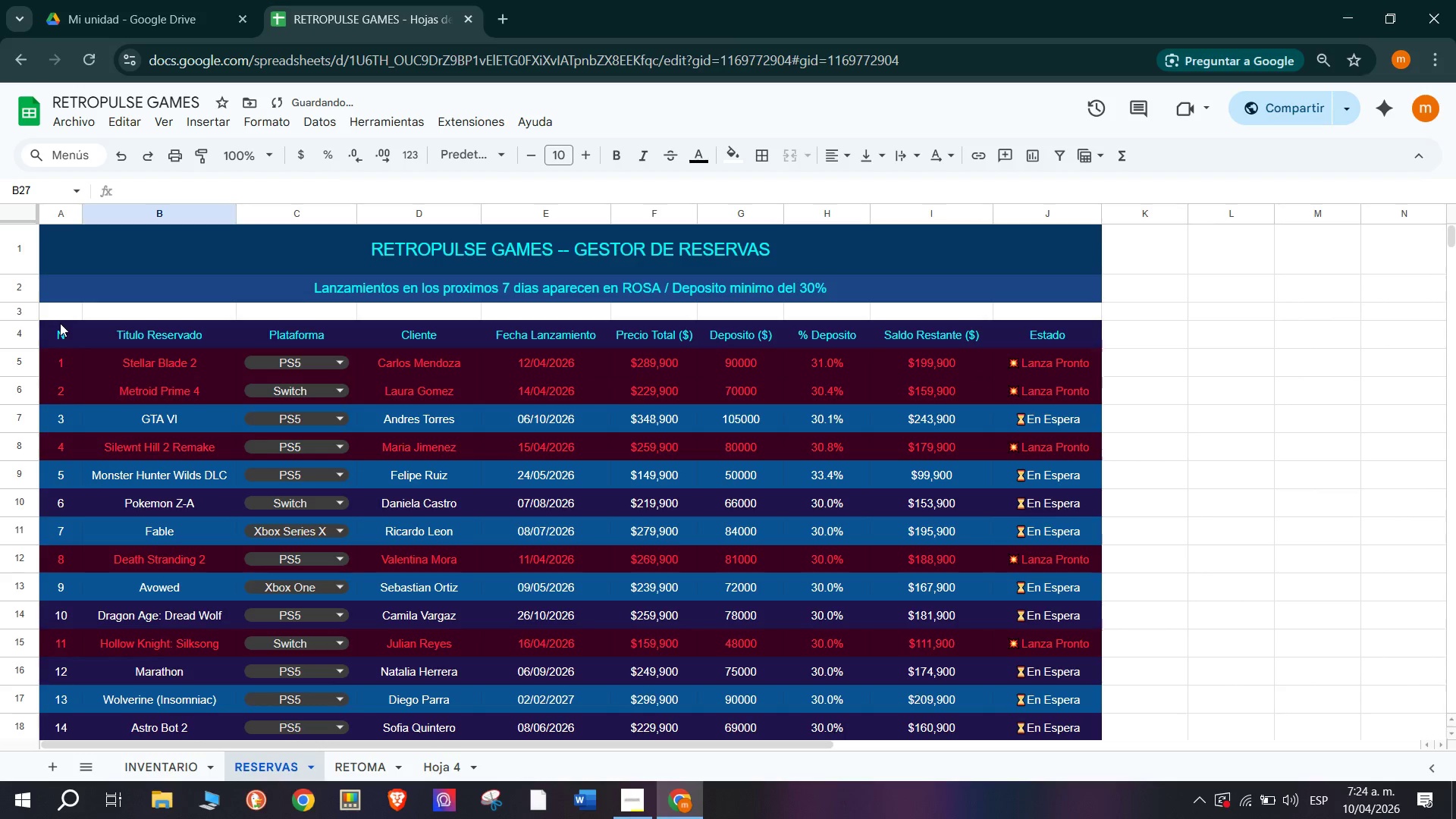 
left_click([55, 328])
 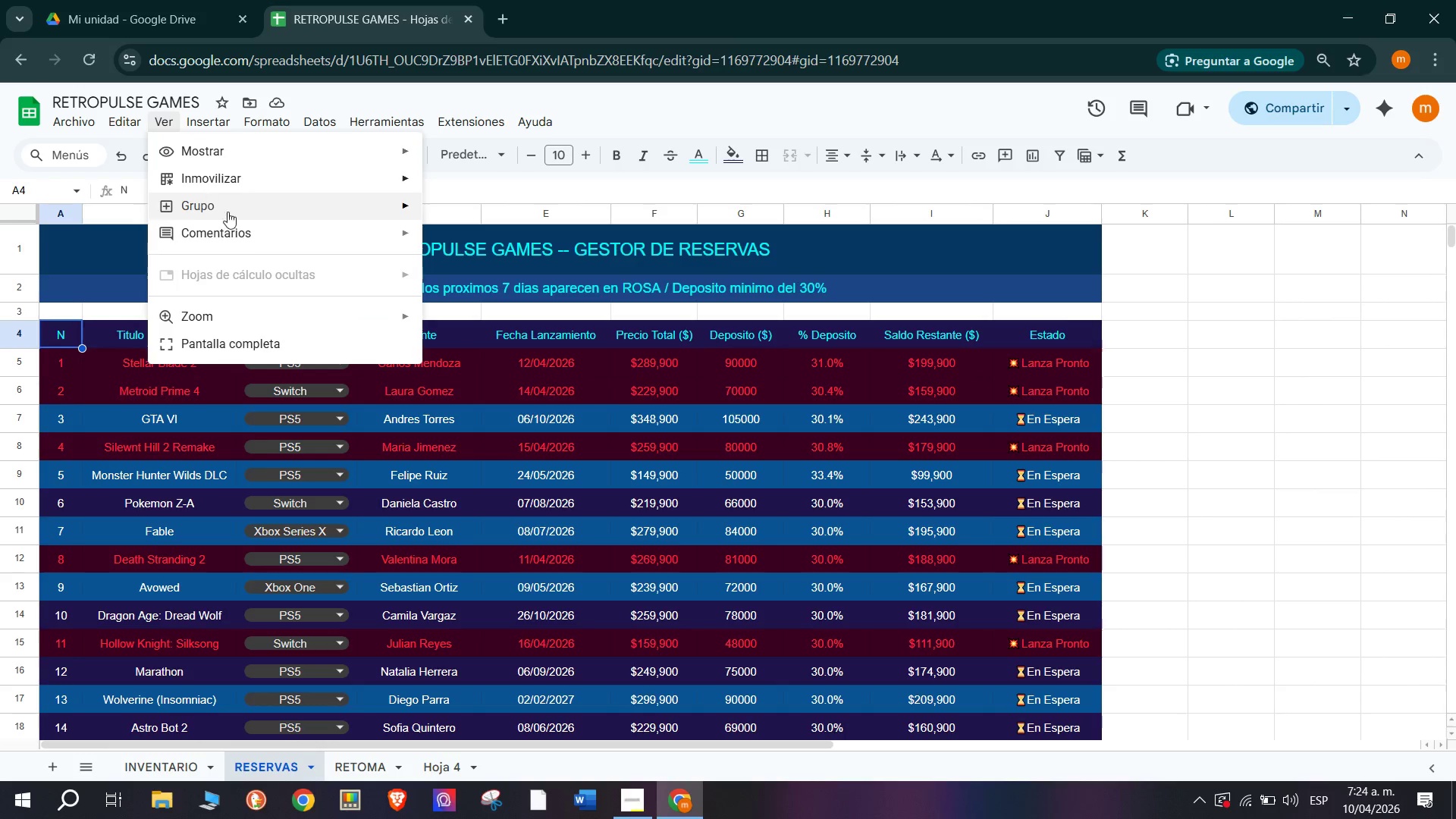 
wait(7.75)
 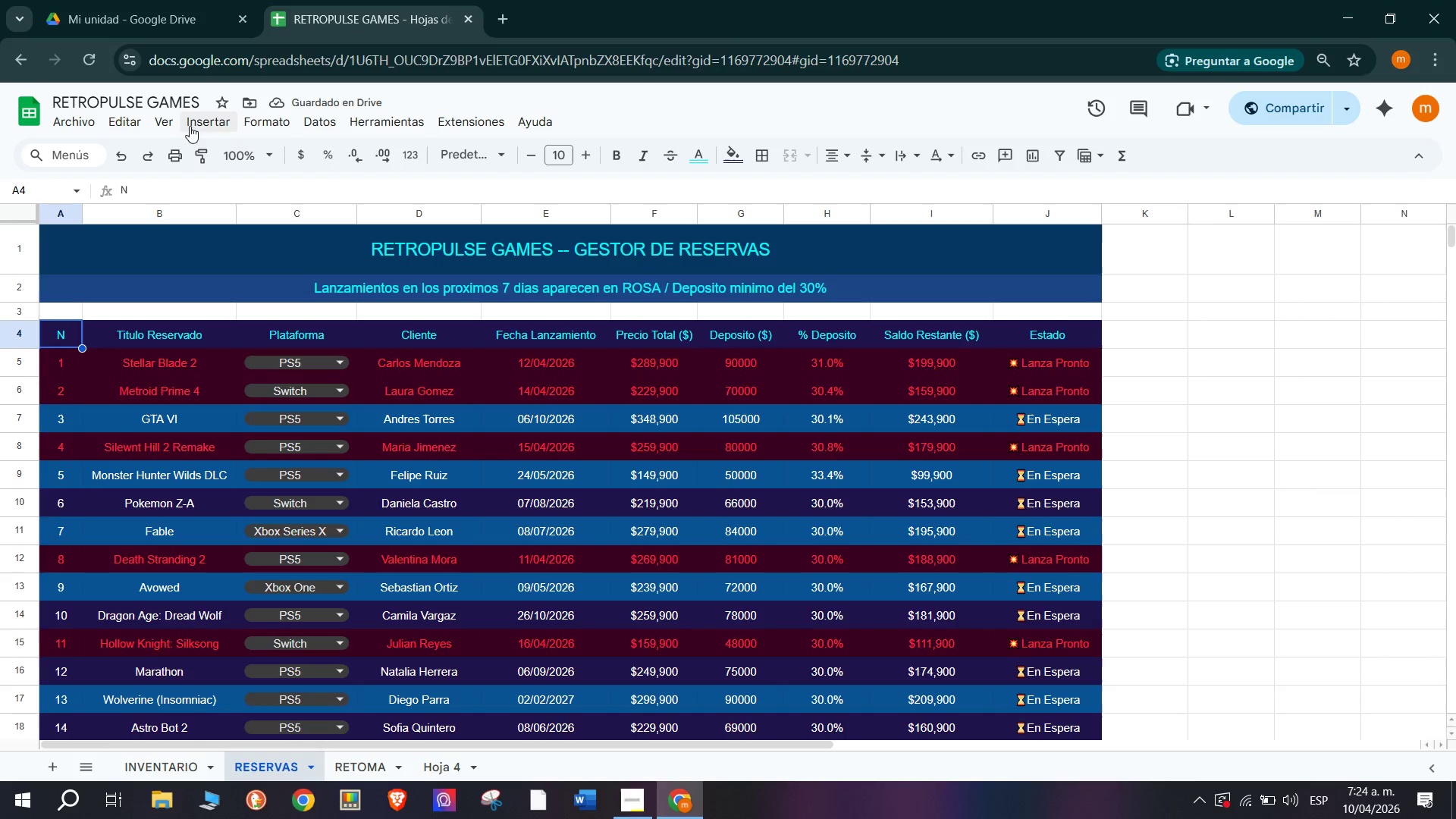 
left_click([525, 267])
 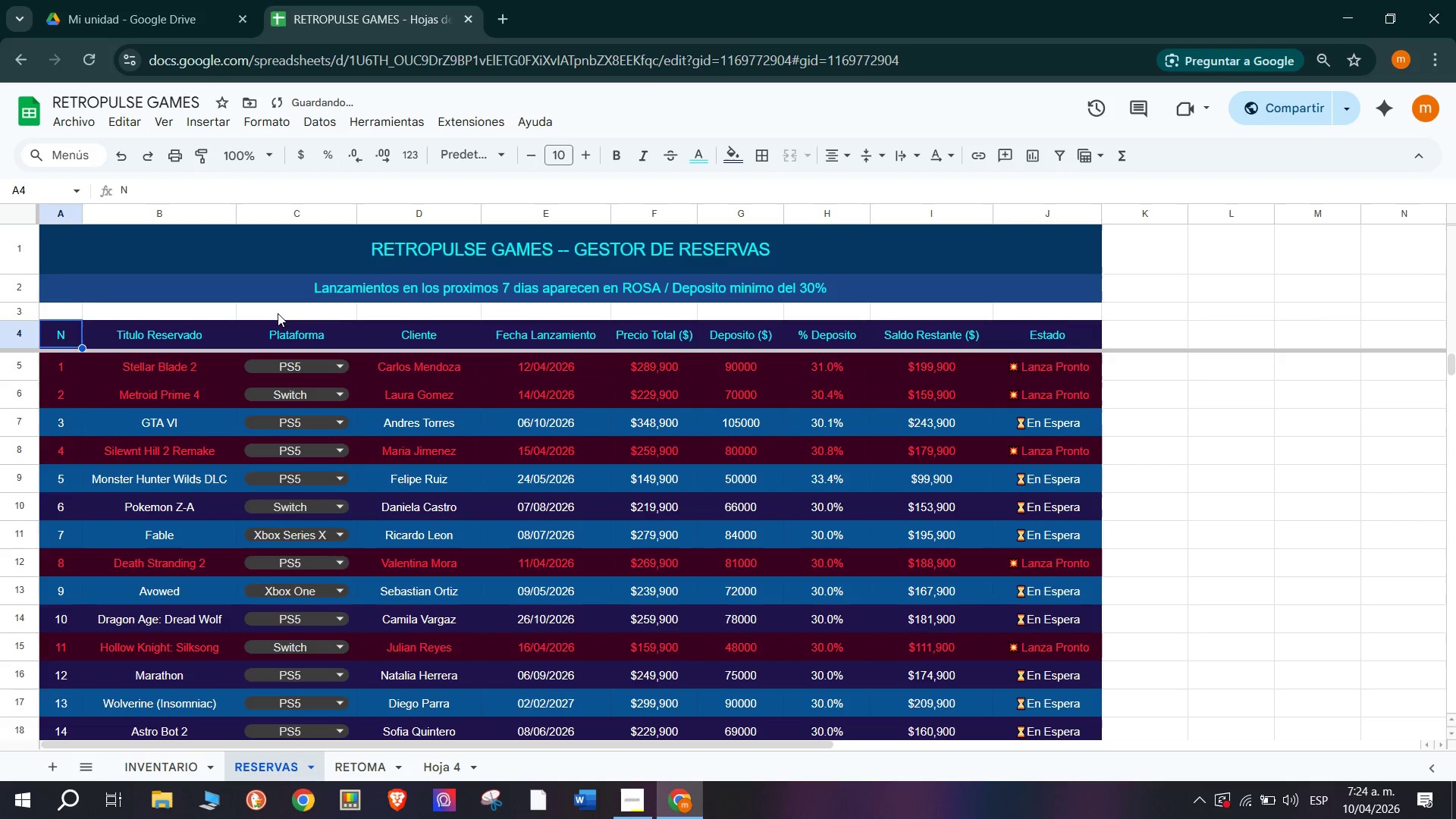 
scroll: coordinate [373, 538], scroll_direction: up, amount: 4.0
 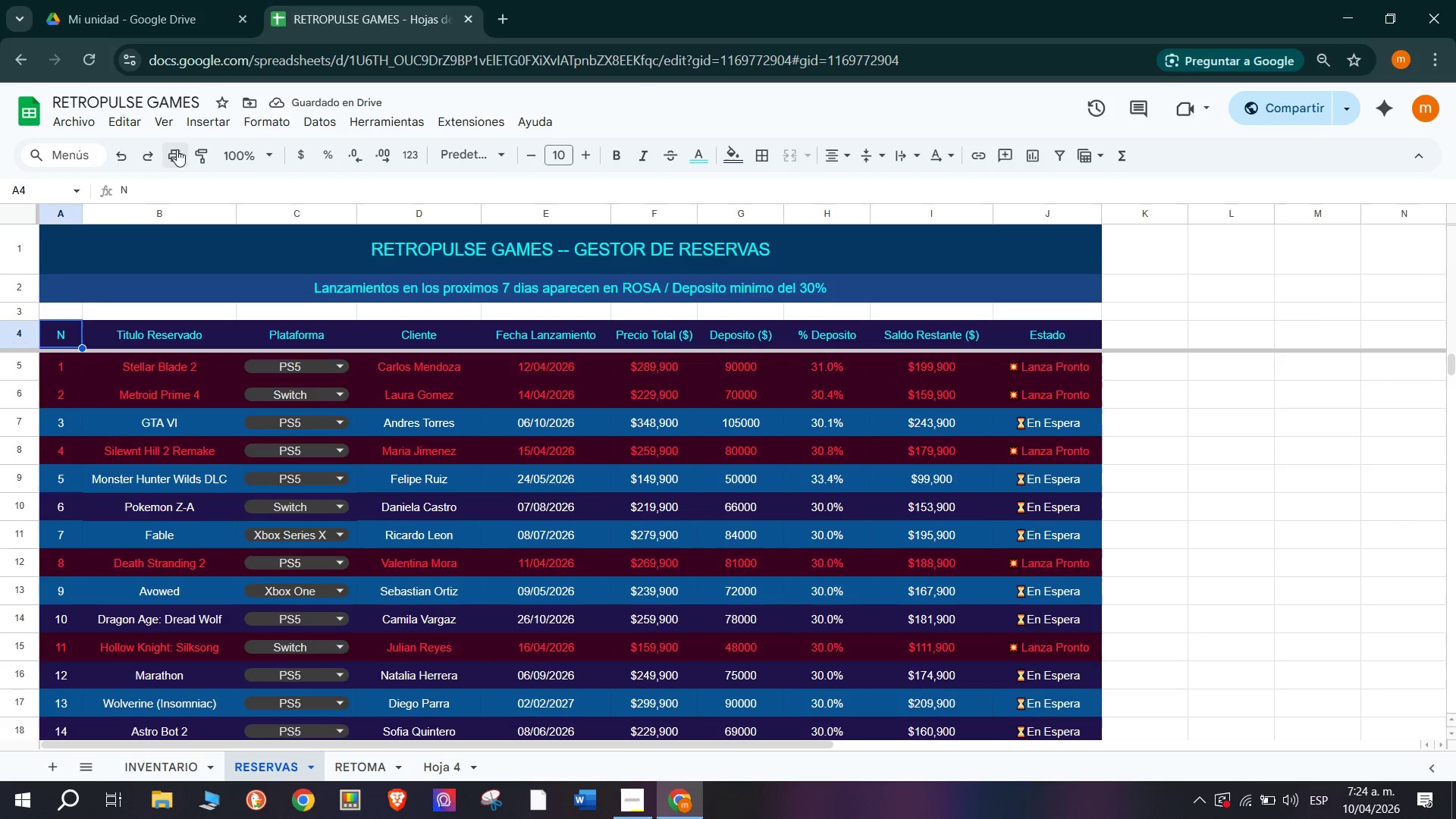 
left_click([65, 363])
 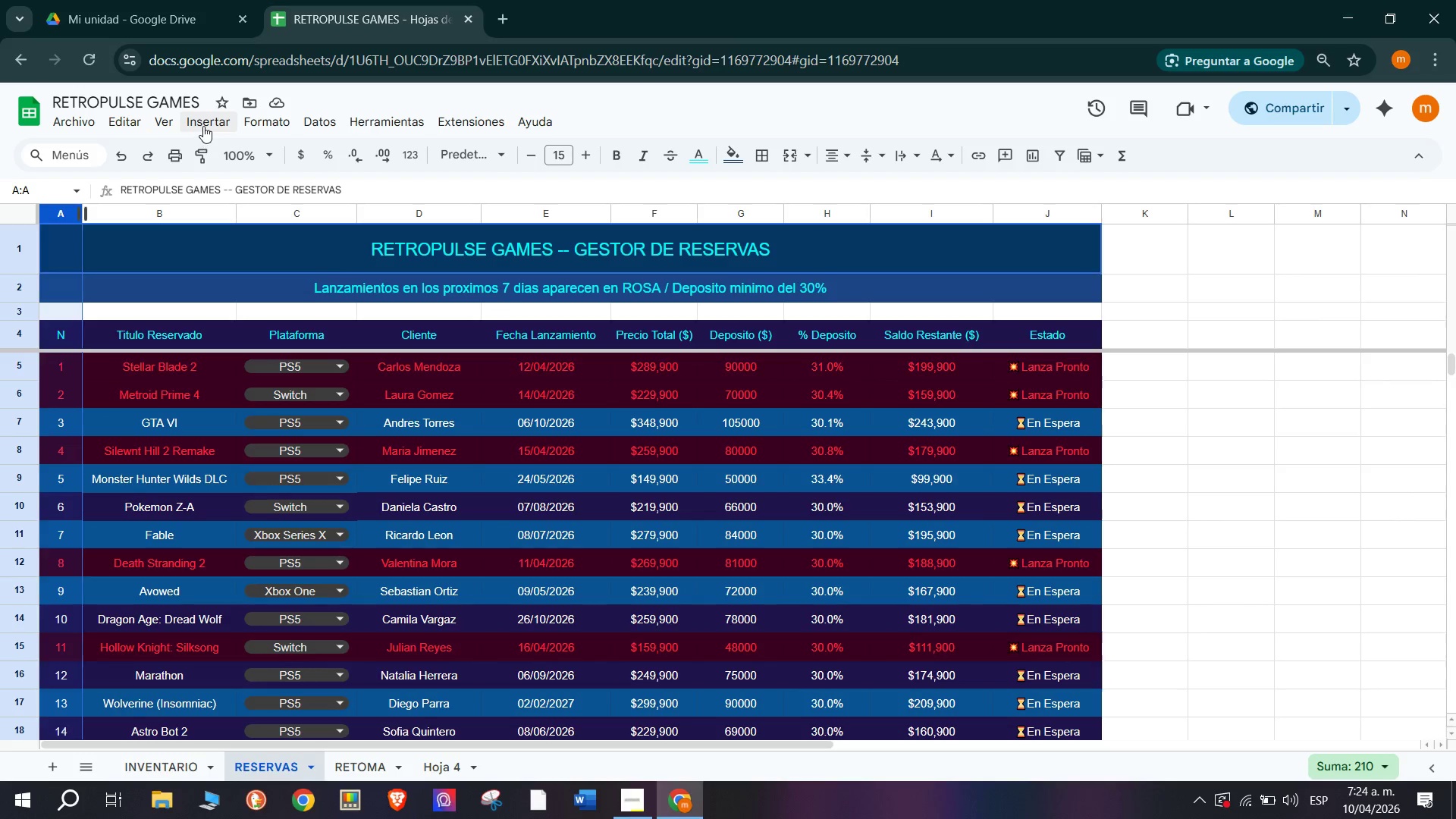 
left_click([160, 123])
 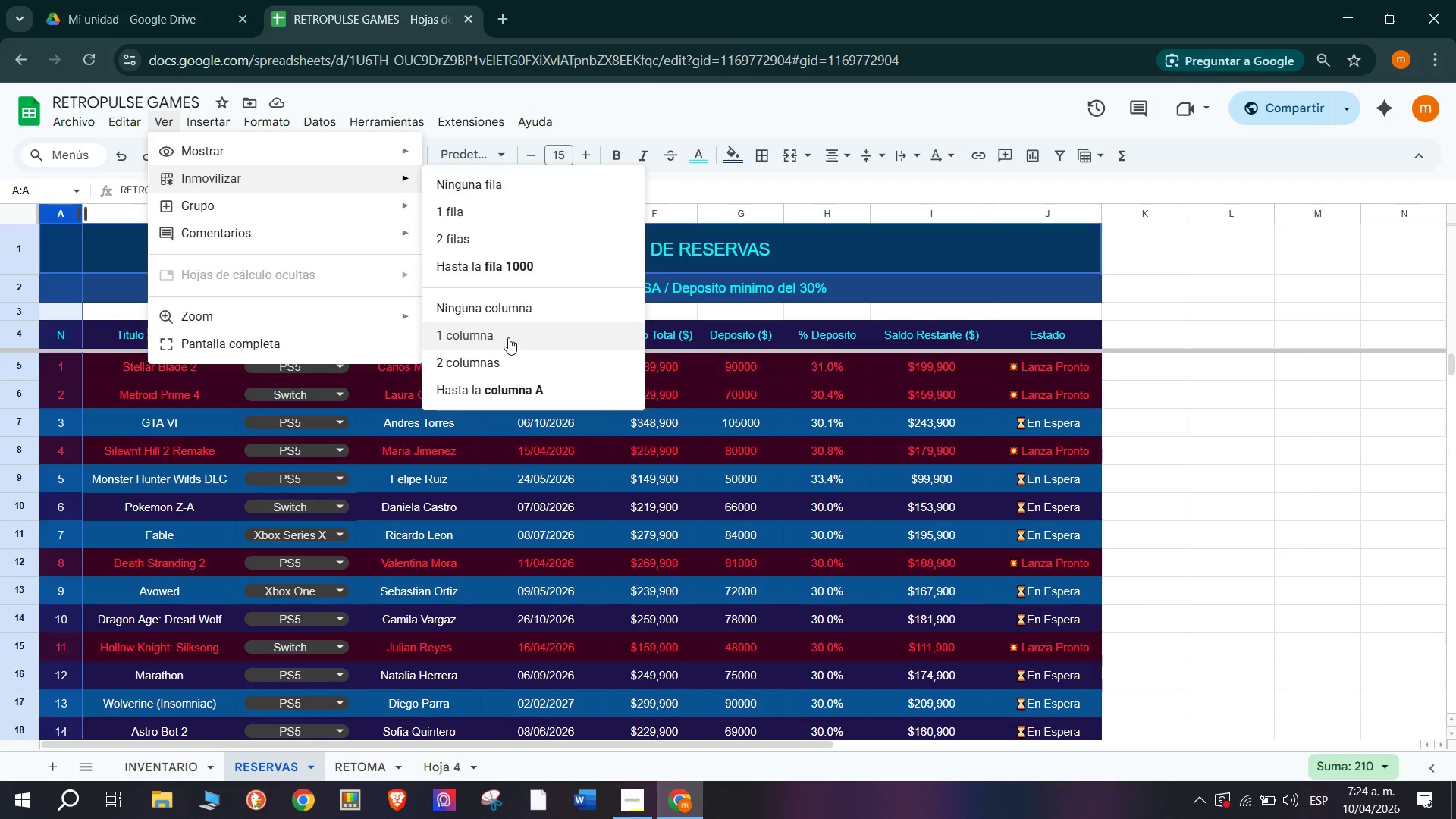 
left_click([529, 401])
 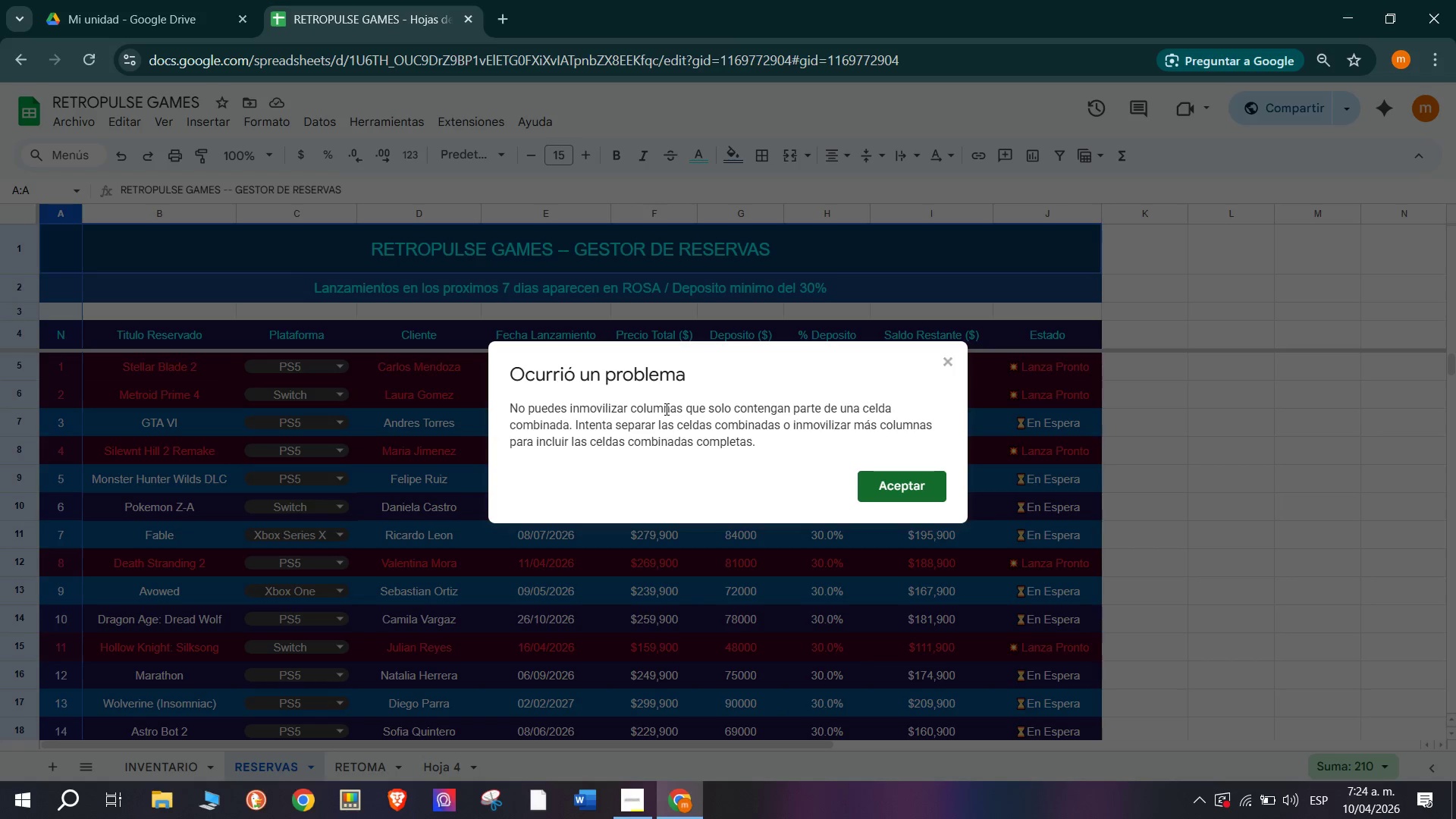 
wait(24.44)
 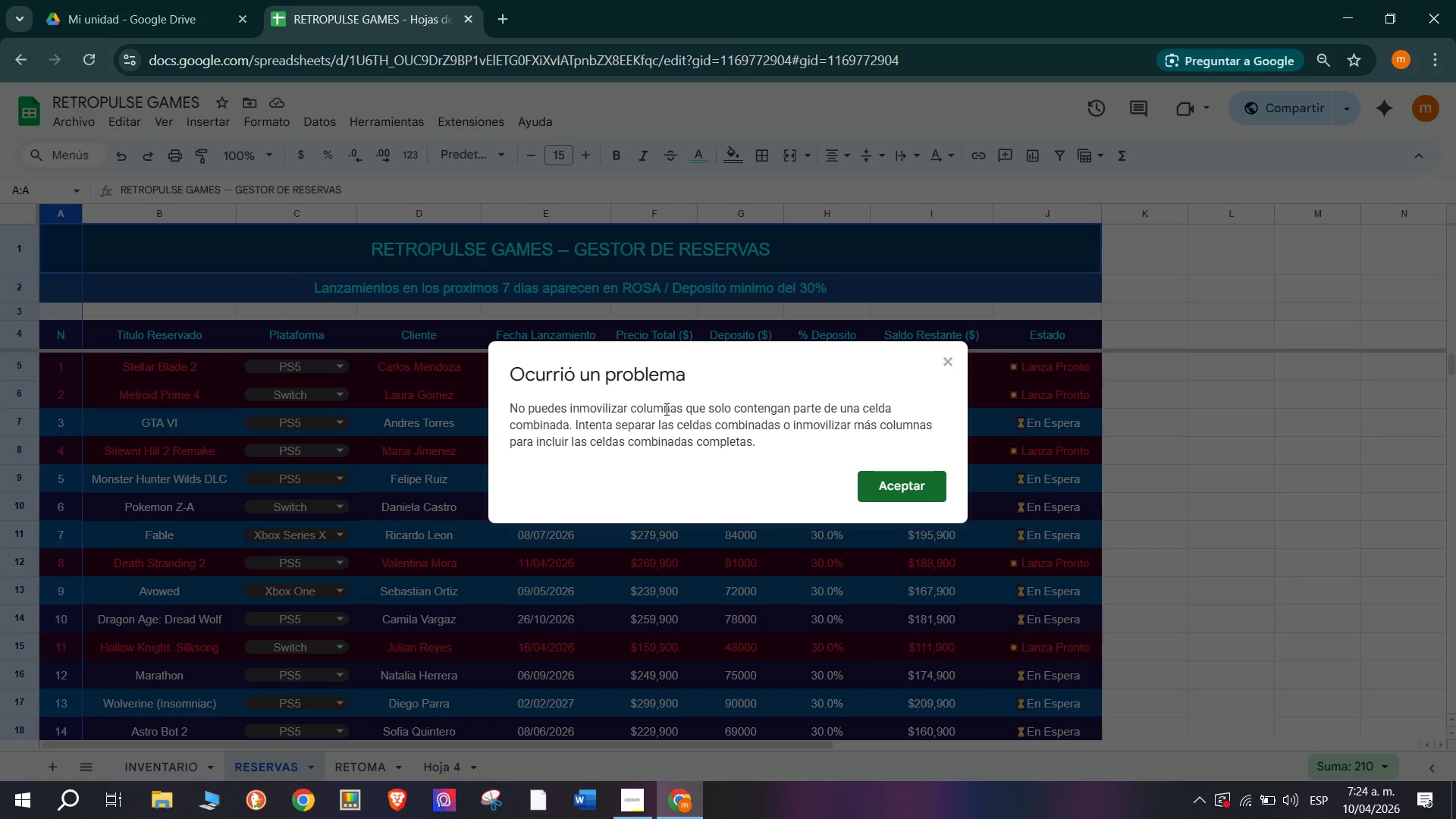 
left_click([917, 469])
 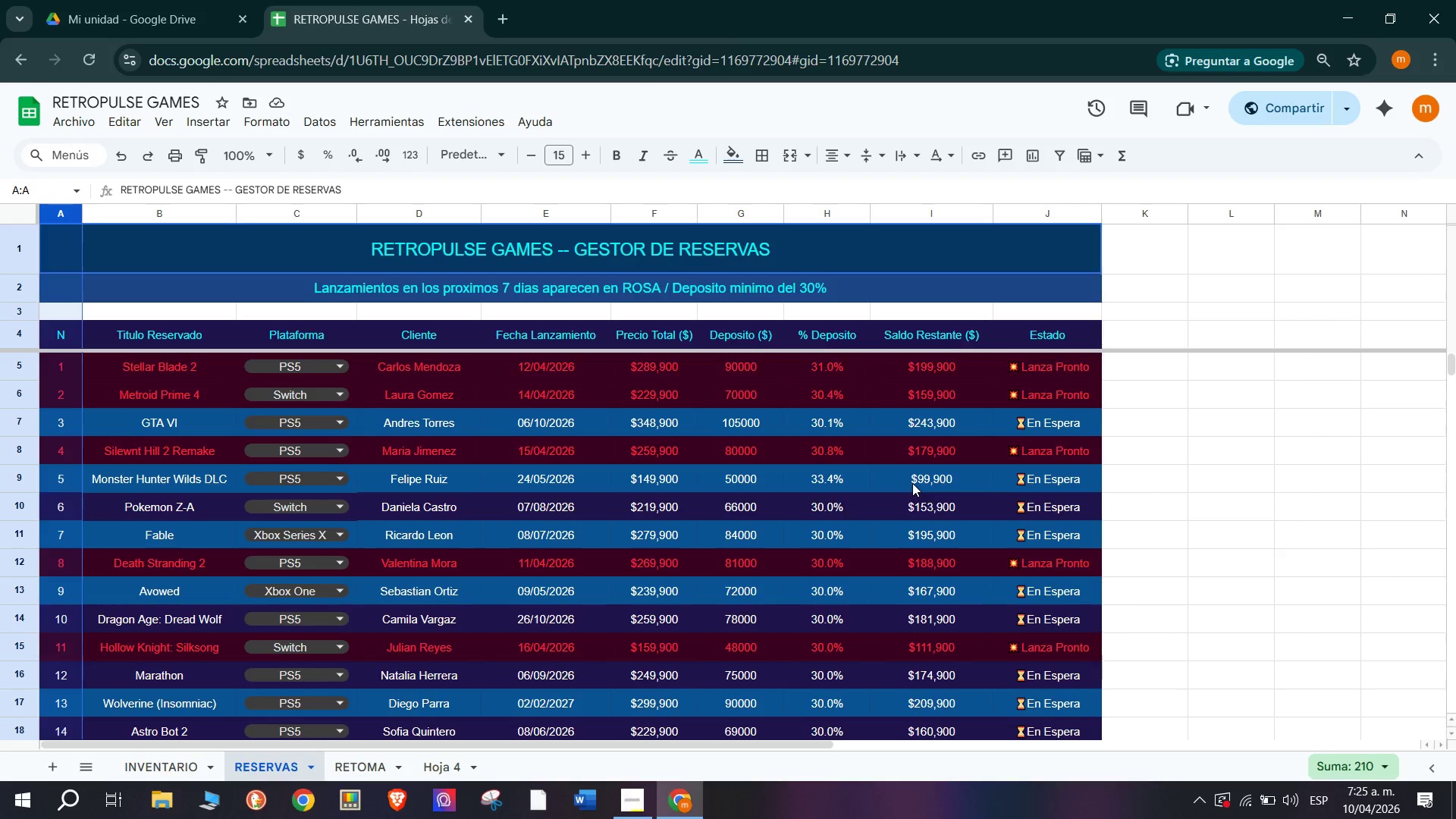 
wait(19.09)
 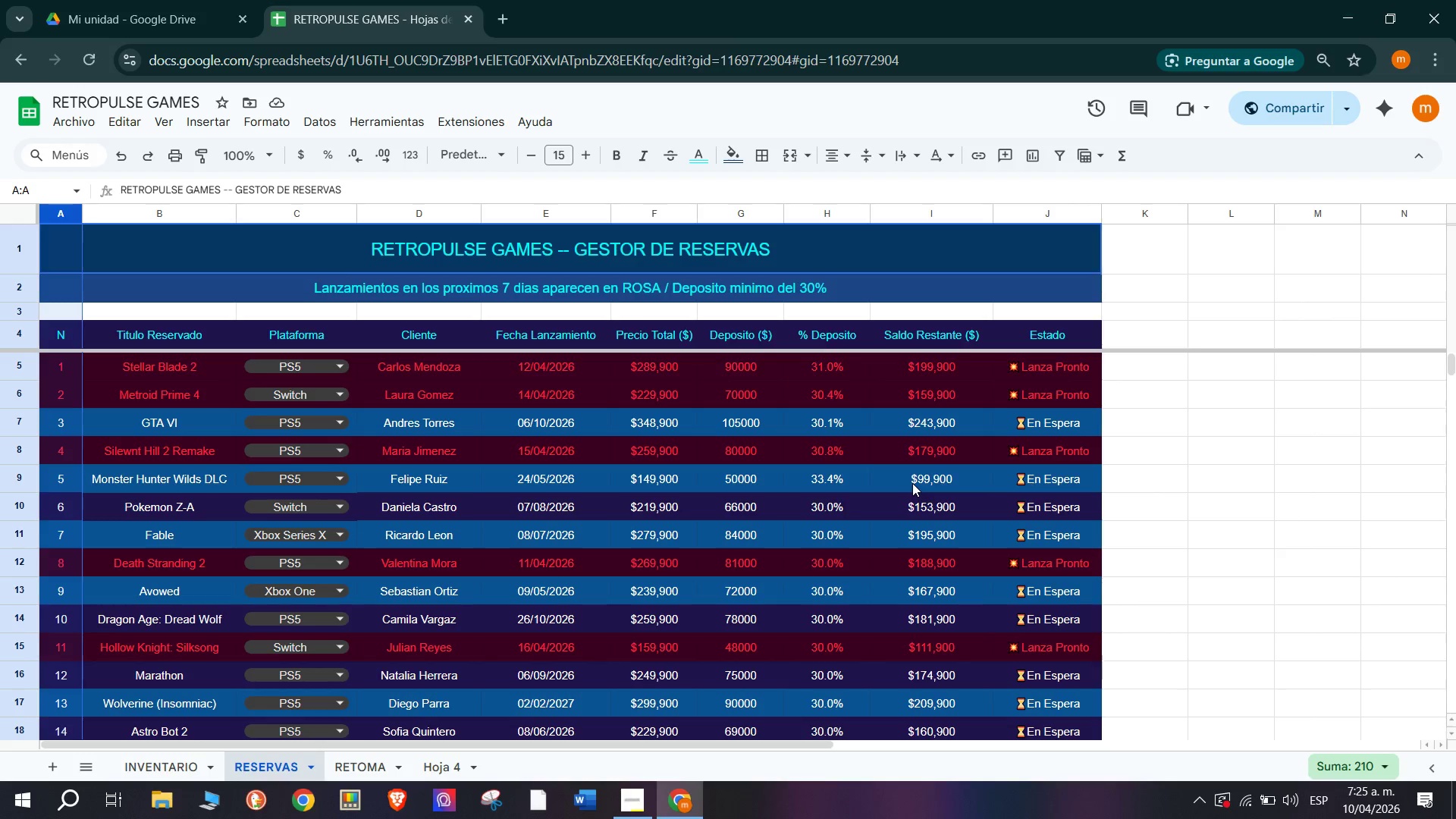 
left_click([64, 336])
 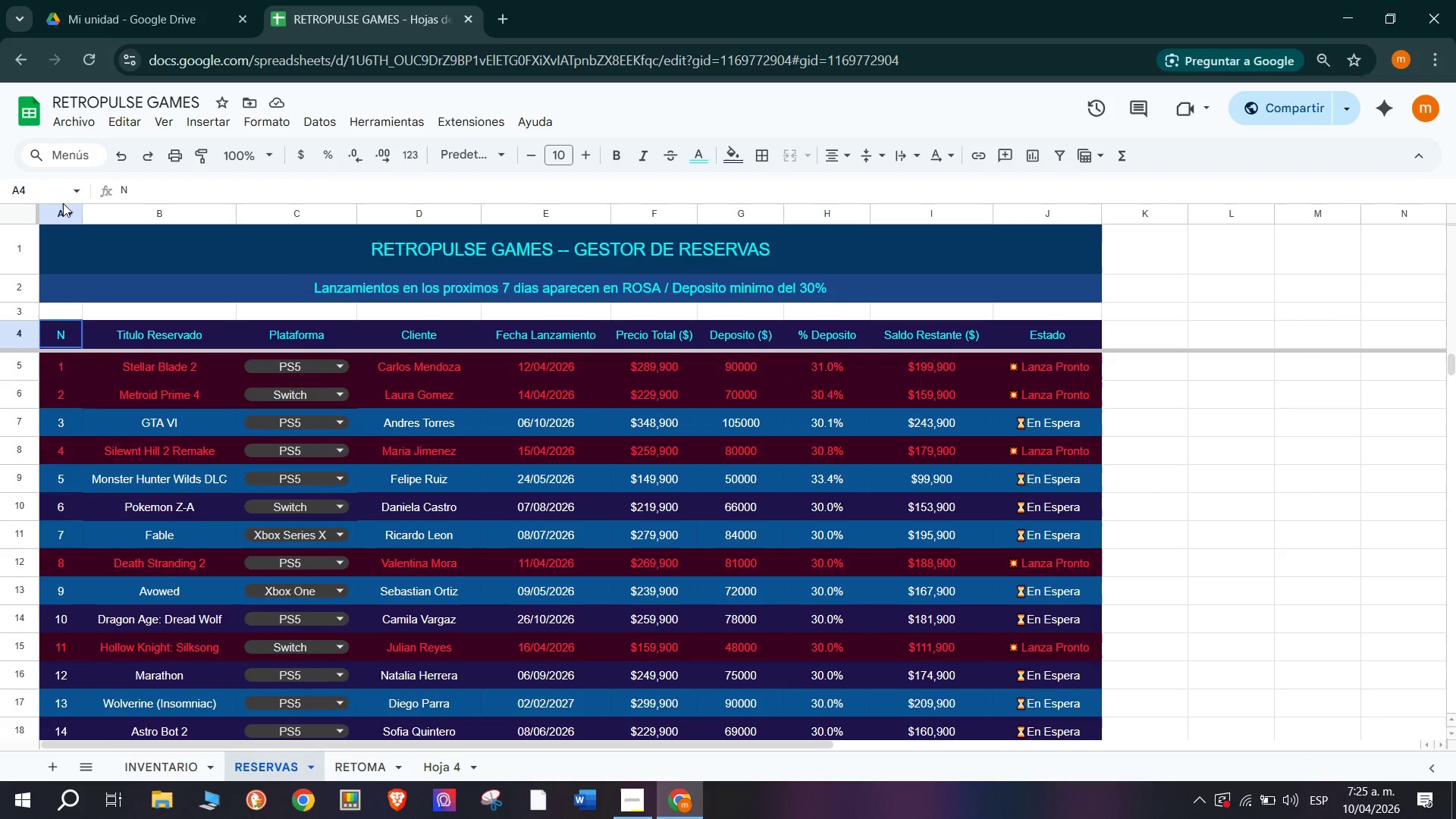 
left_click([61, 206])
 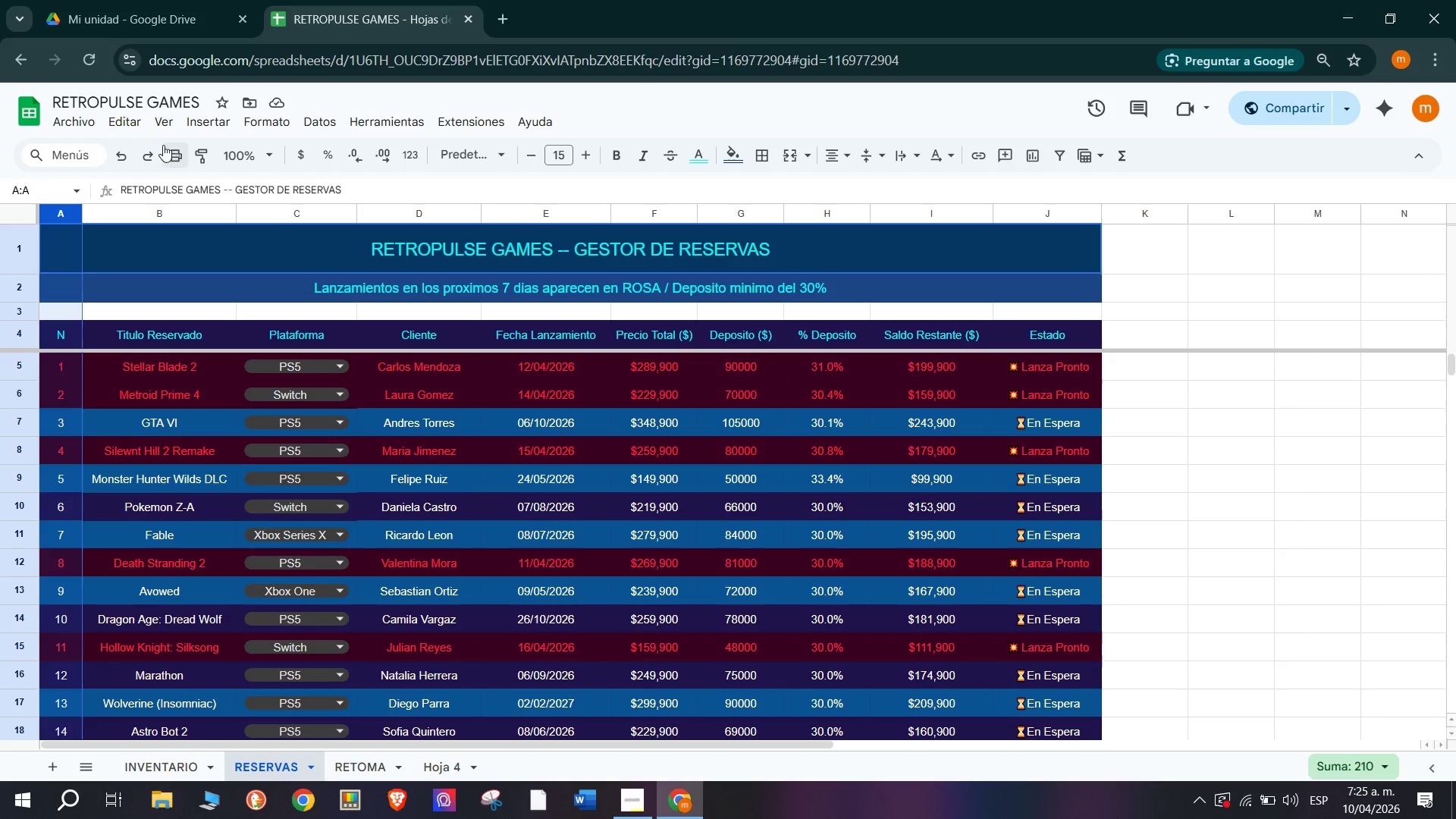 
wait(5.36)
 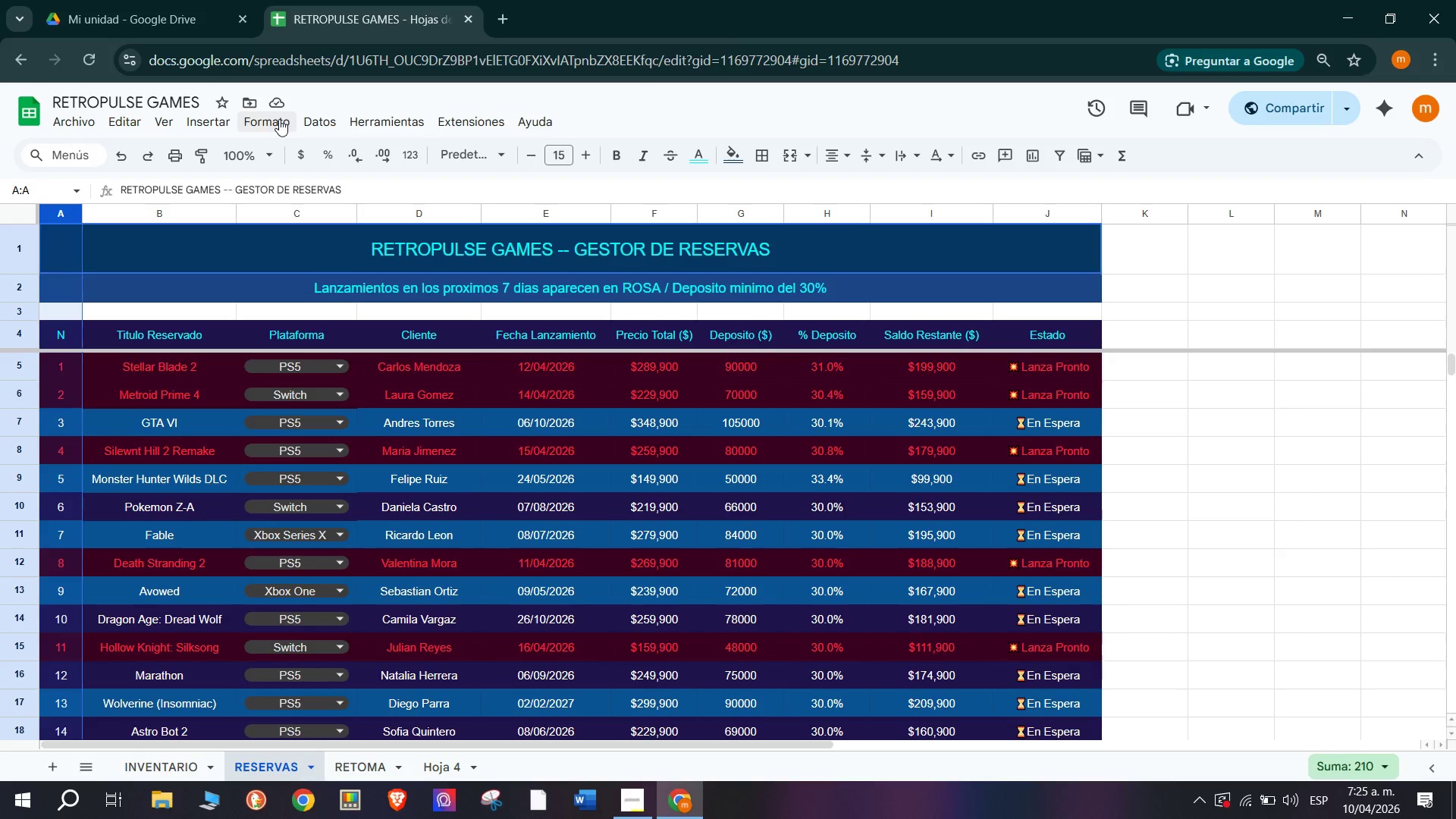 
left_click([287, 180])
 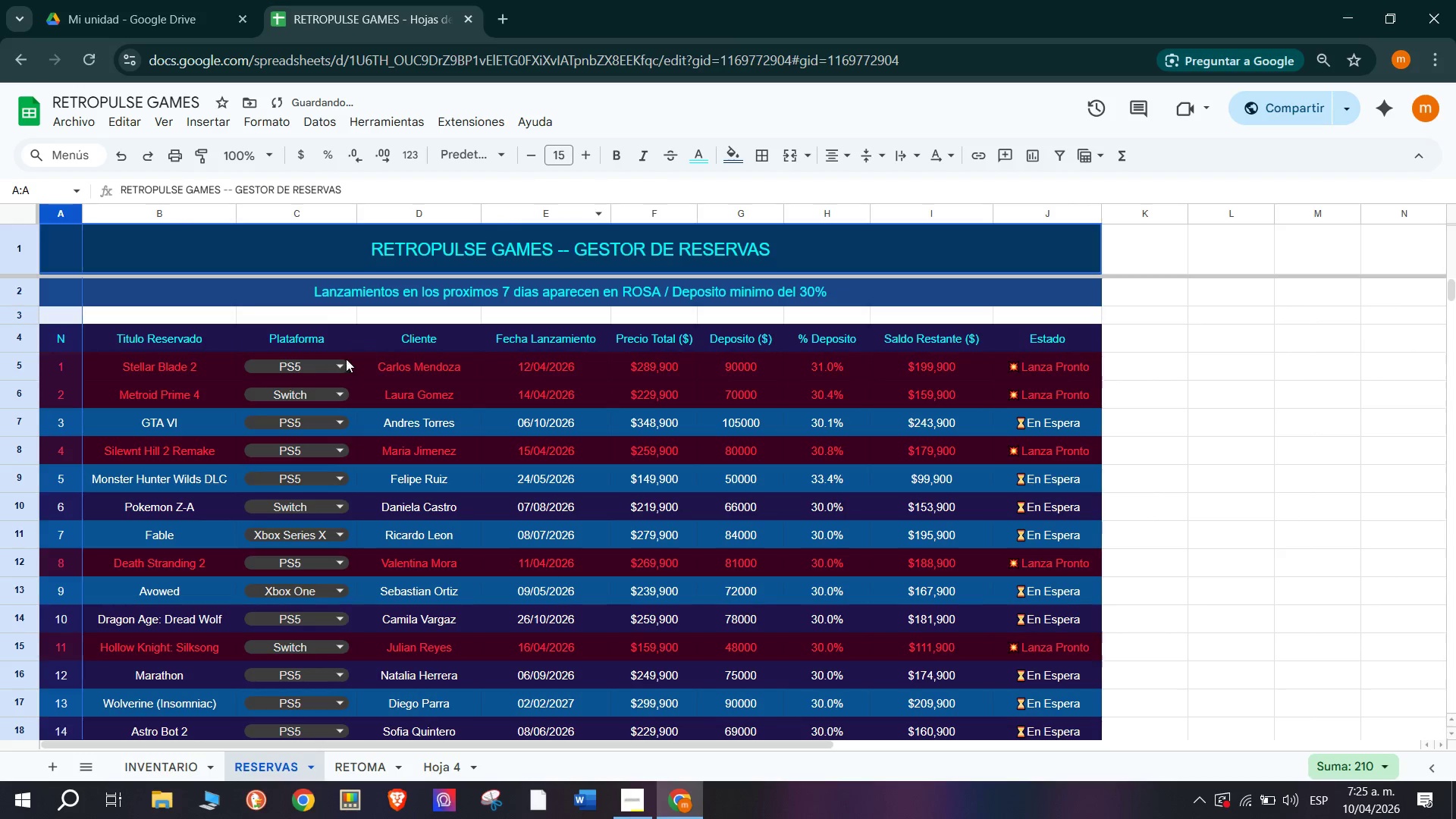 
scroll: coordinate [403, 382], scroll_direction: up, amount: 2.0
 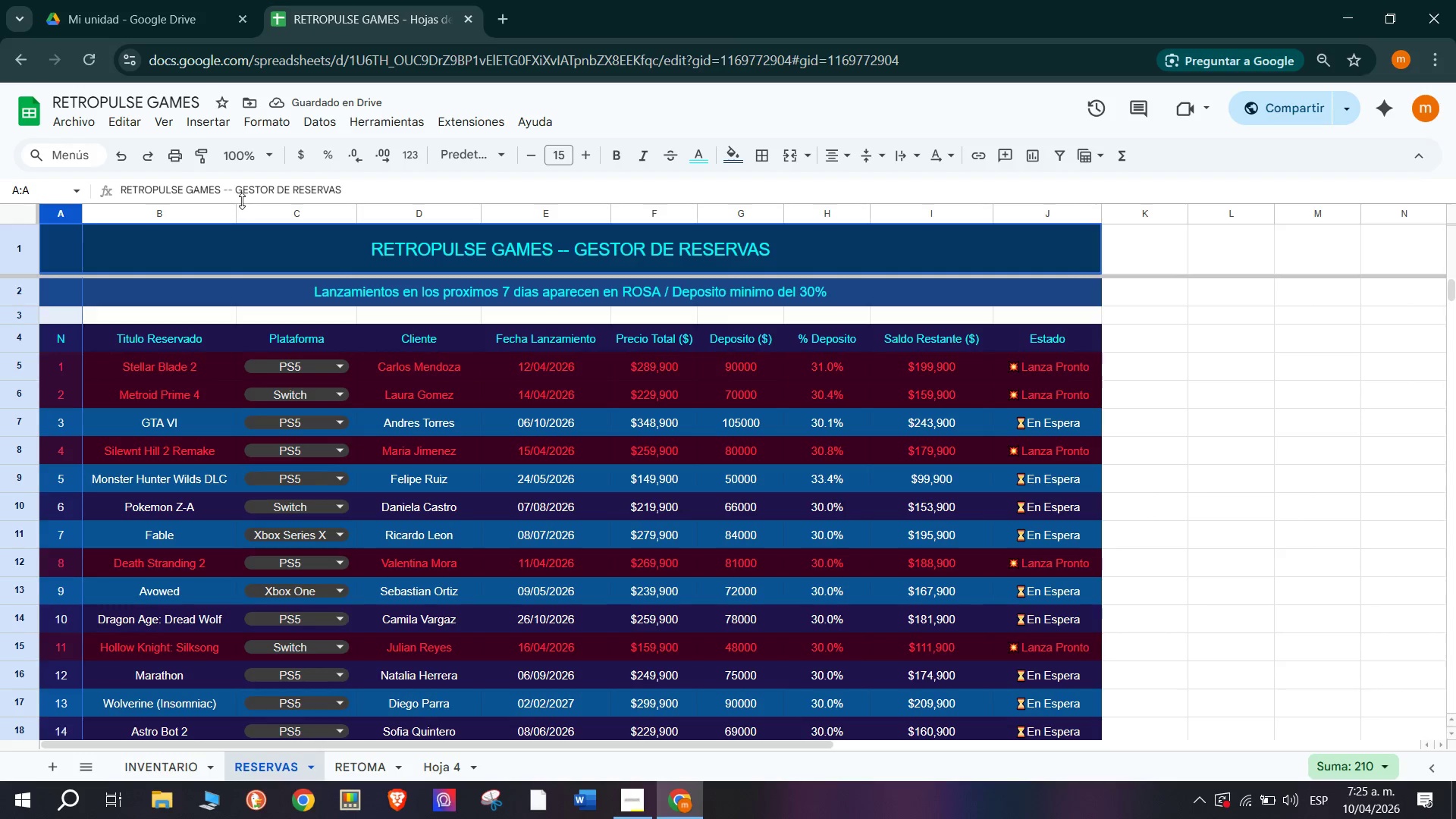 
key(Control+Z)
 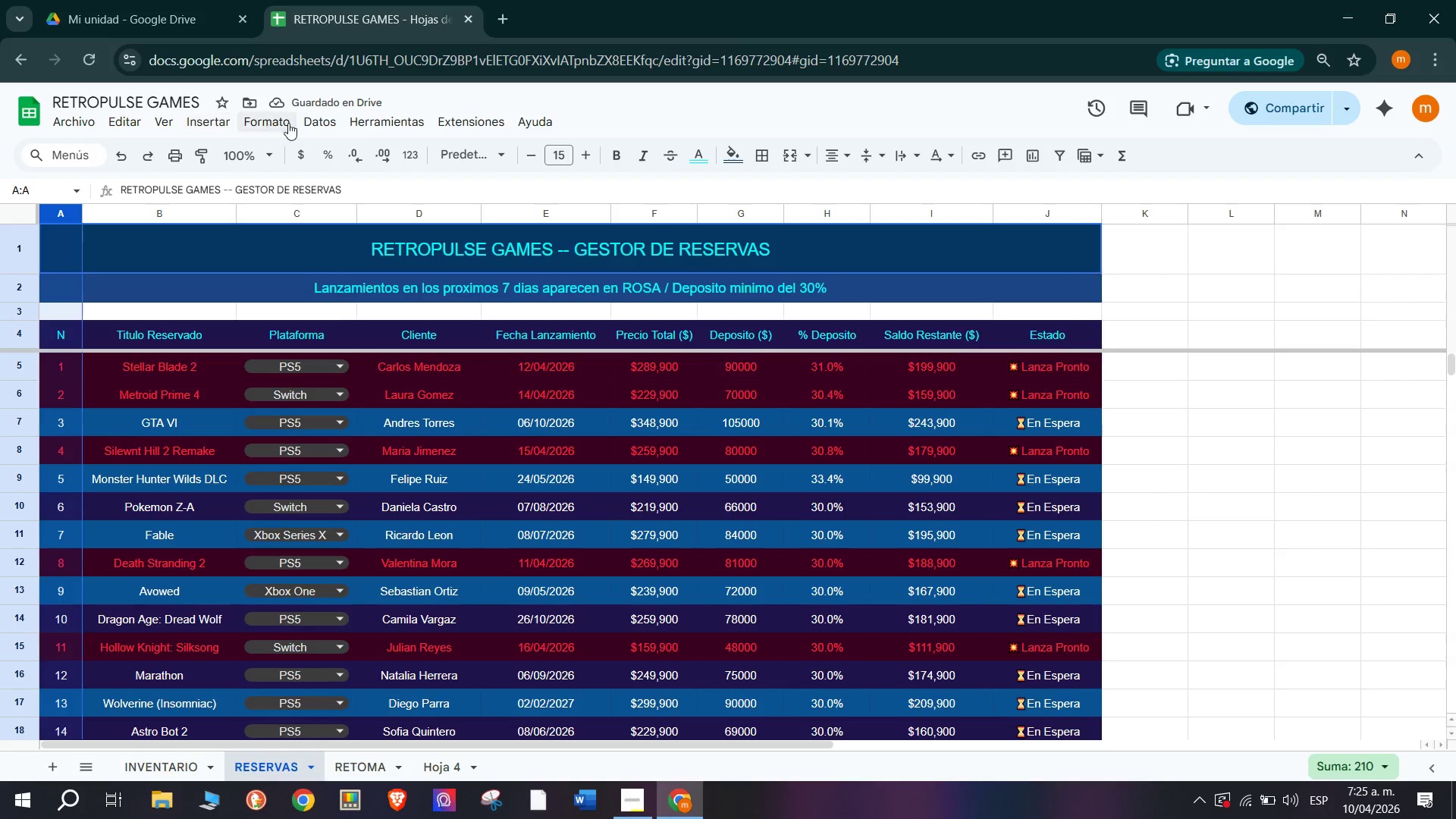 
left_click([174, 130])
 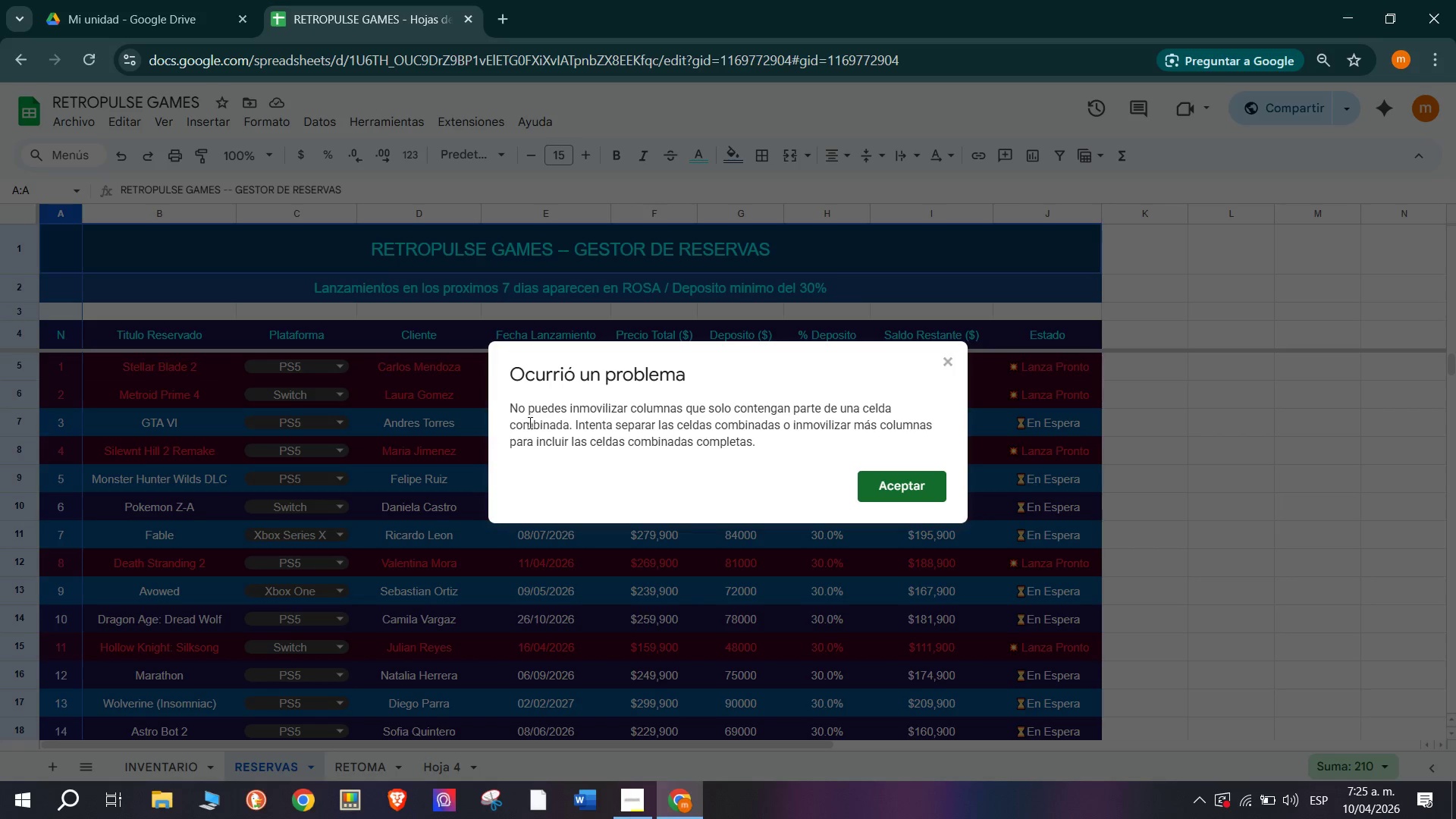 
wait(12.41)
 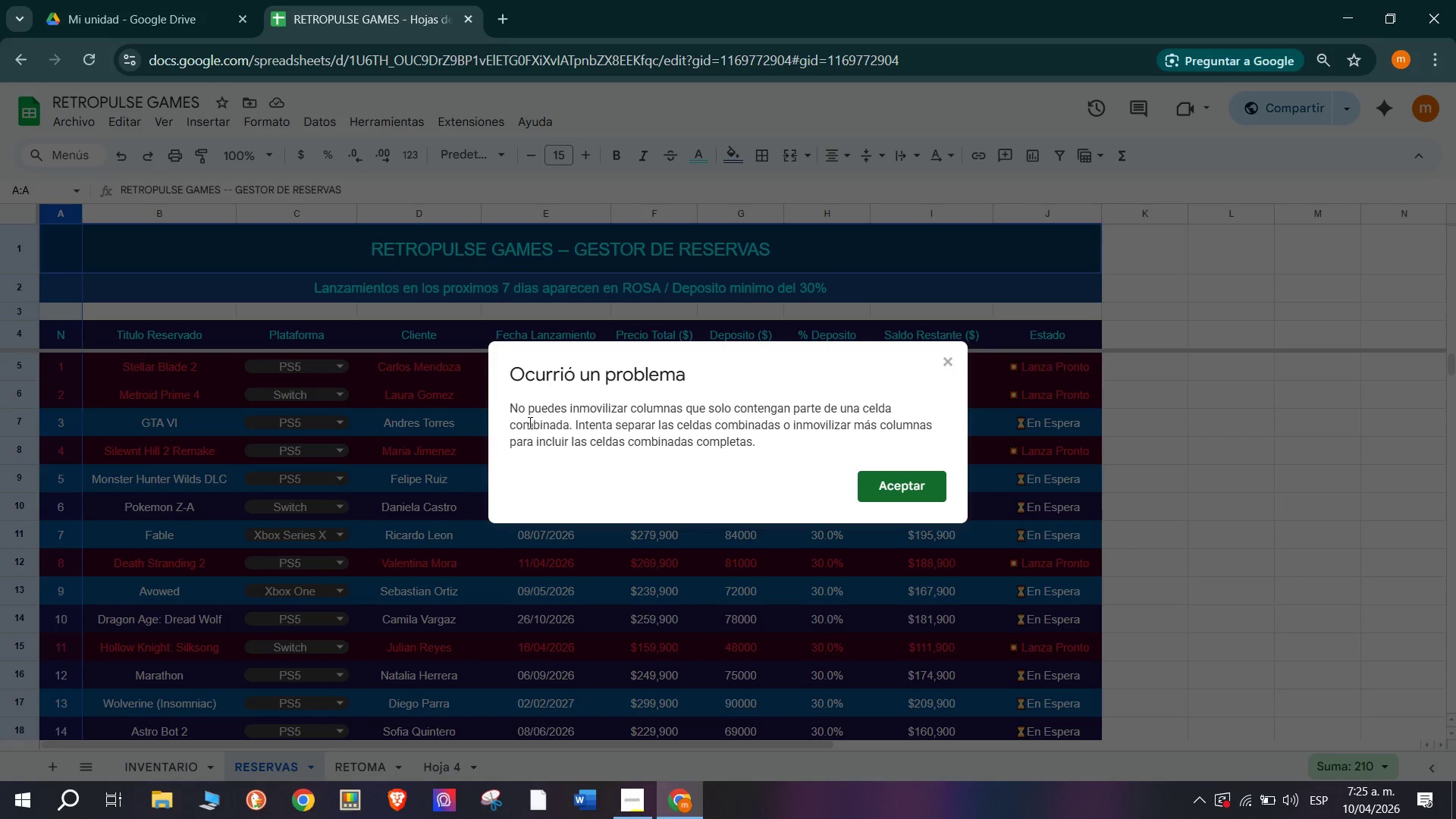 
left_click([902, 482])
 